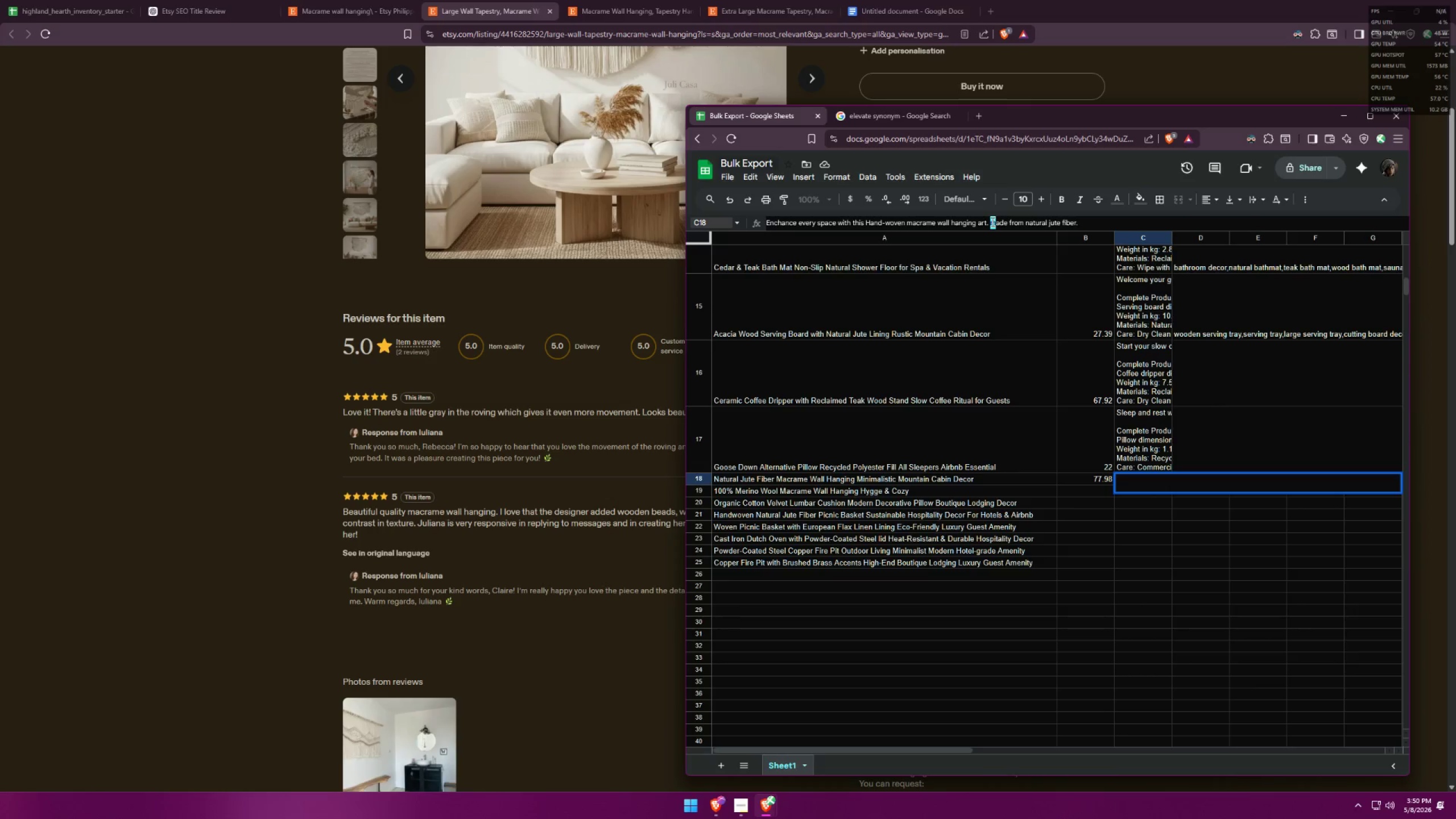 
key(Shift+M)
 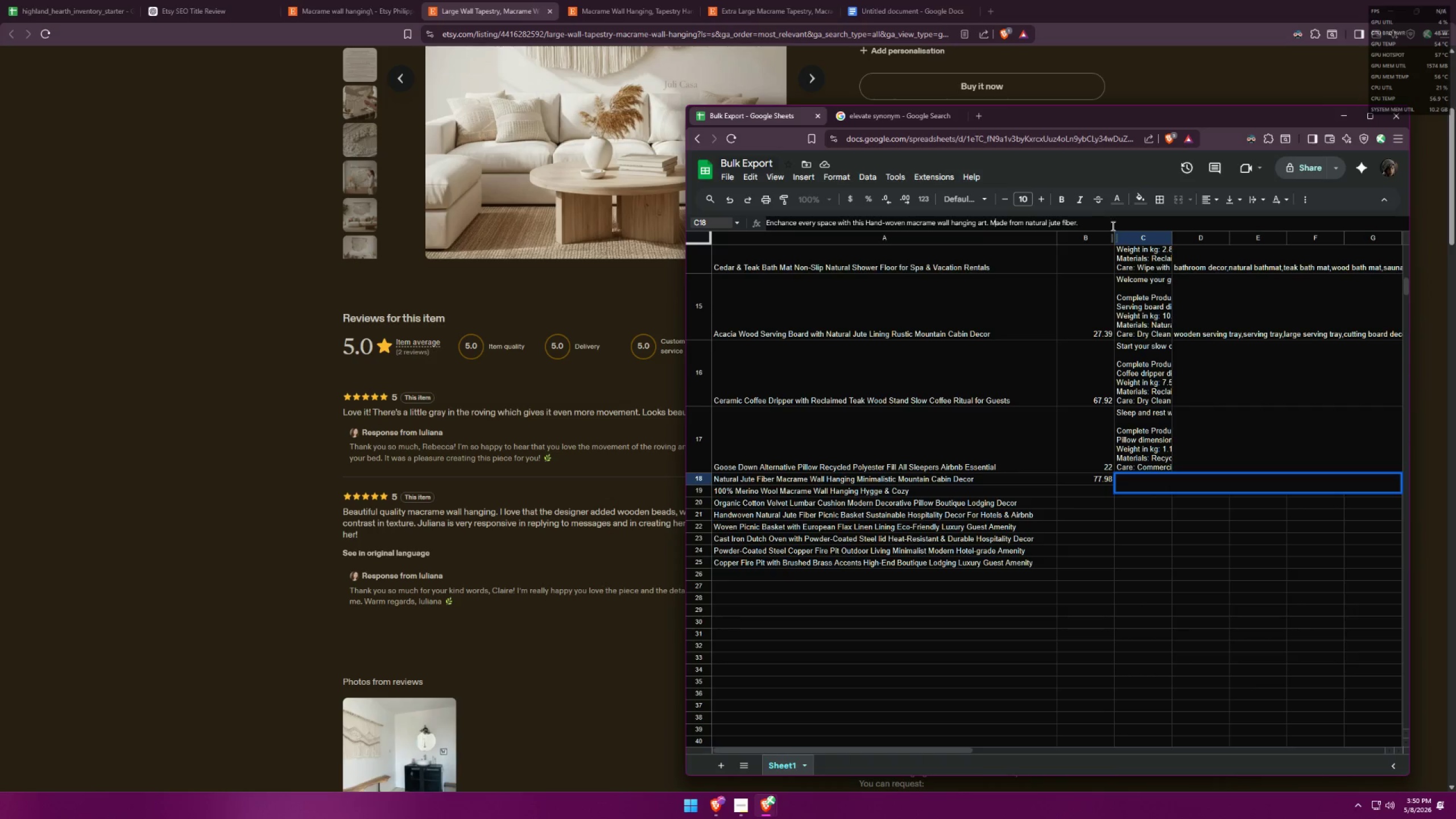 
left_click([1086, 224])
 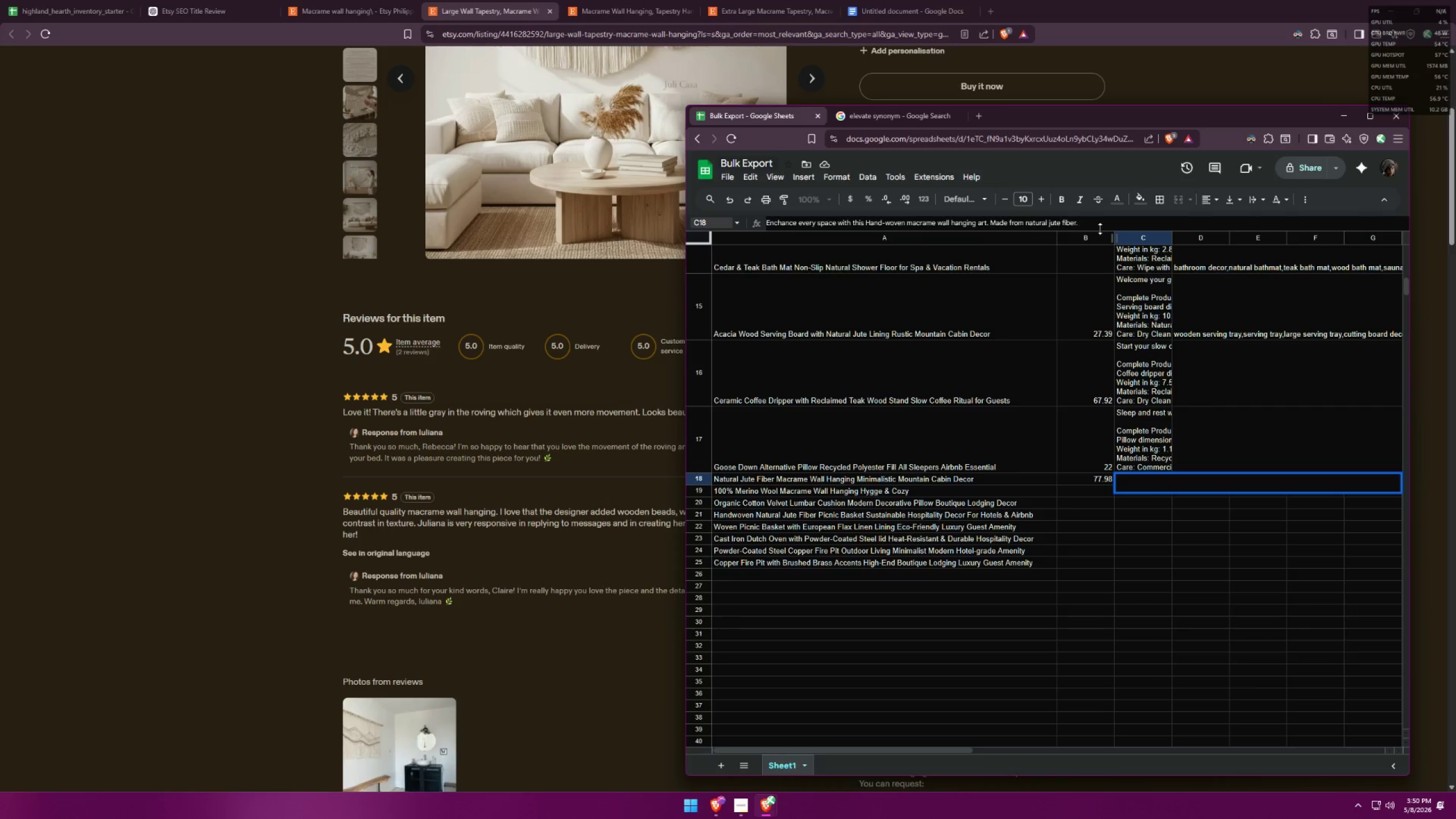 
key(Backspace)
 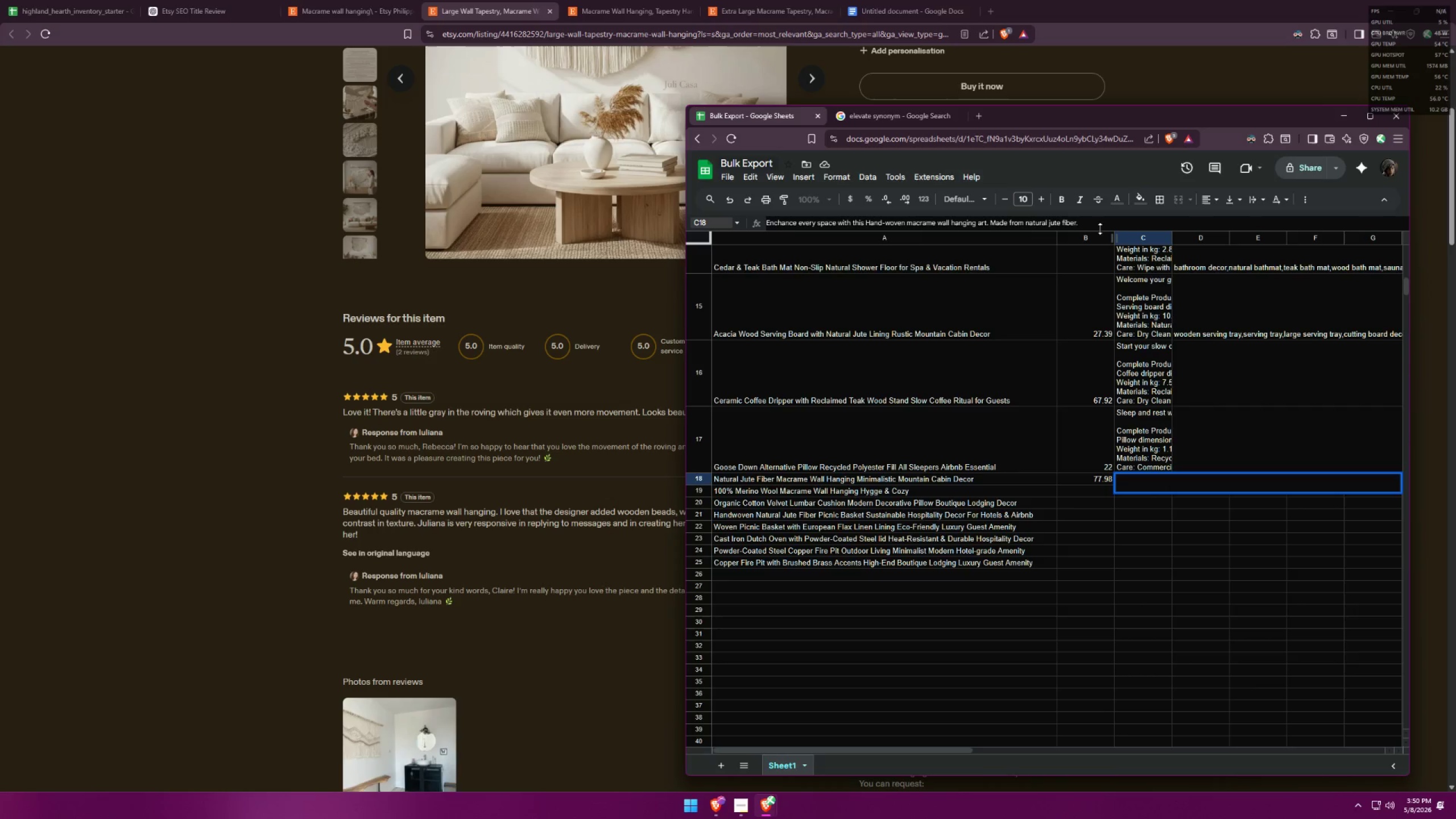 
key(Backspace)
 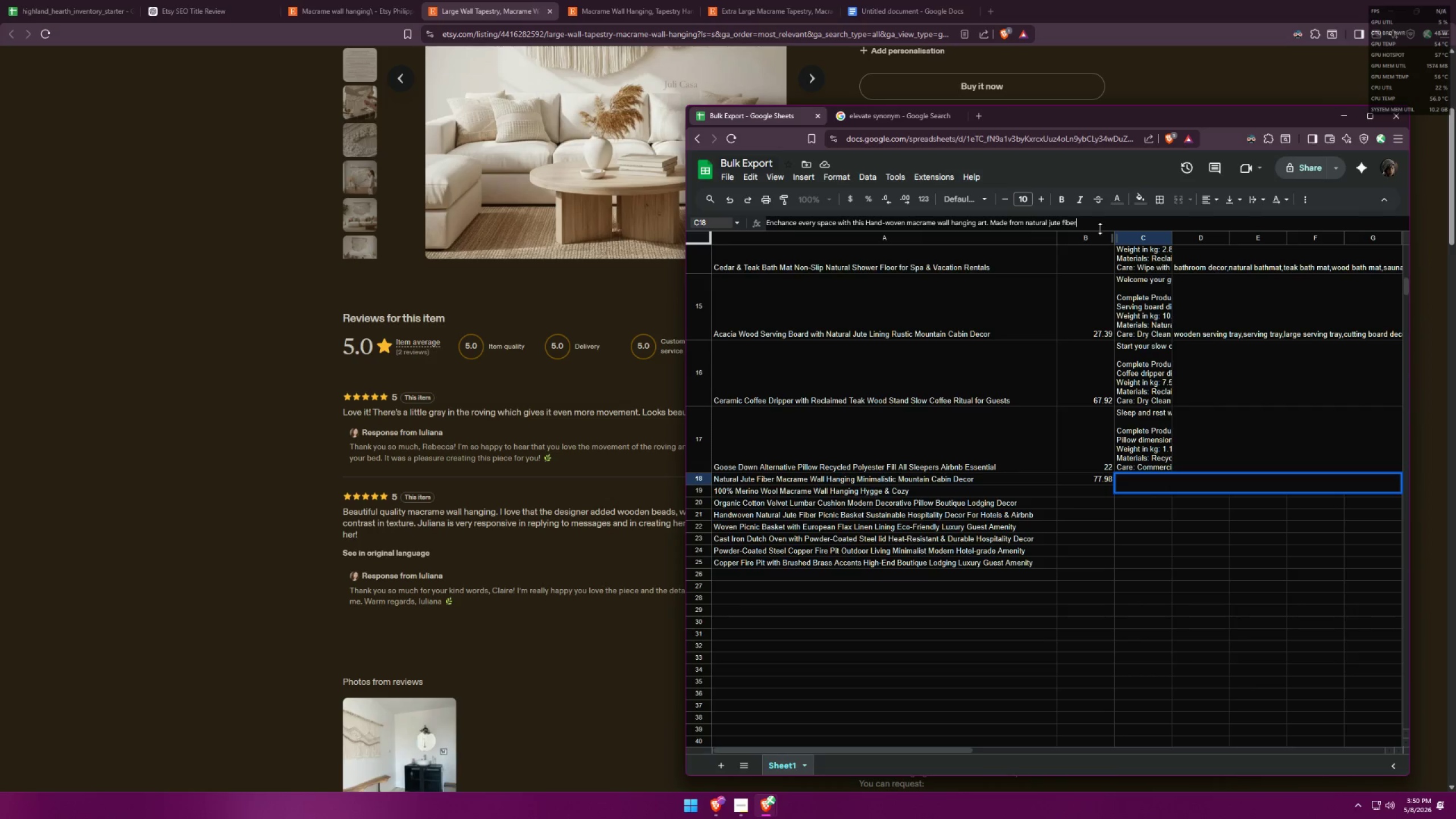 
key(Comma)
 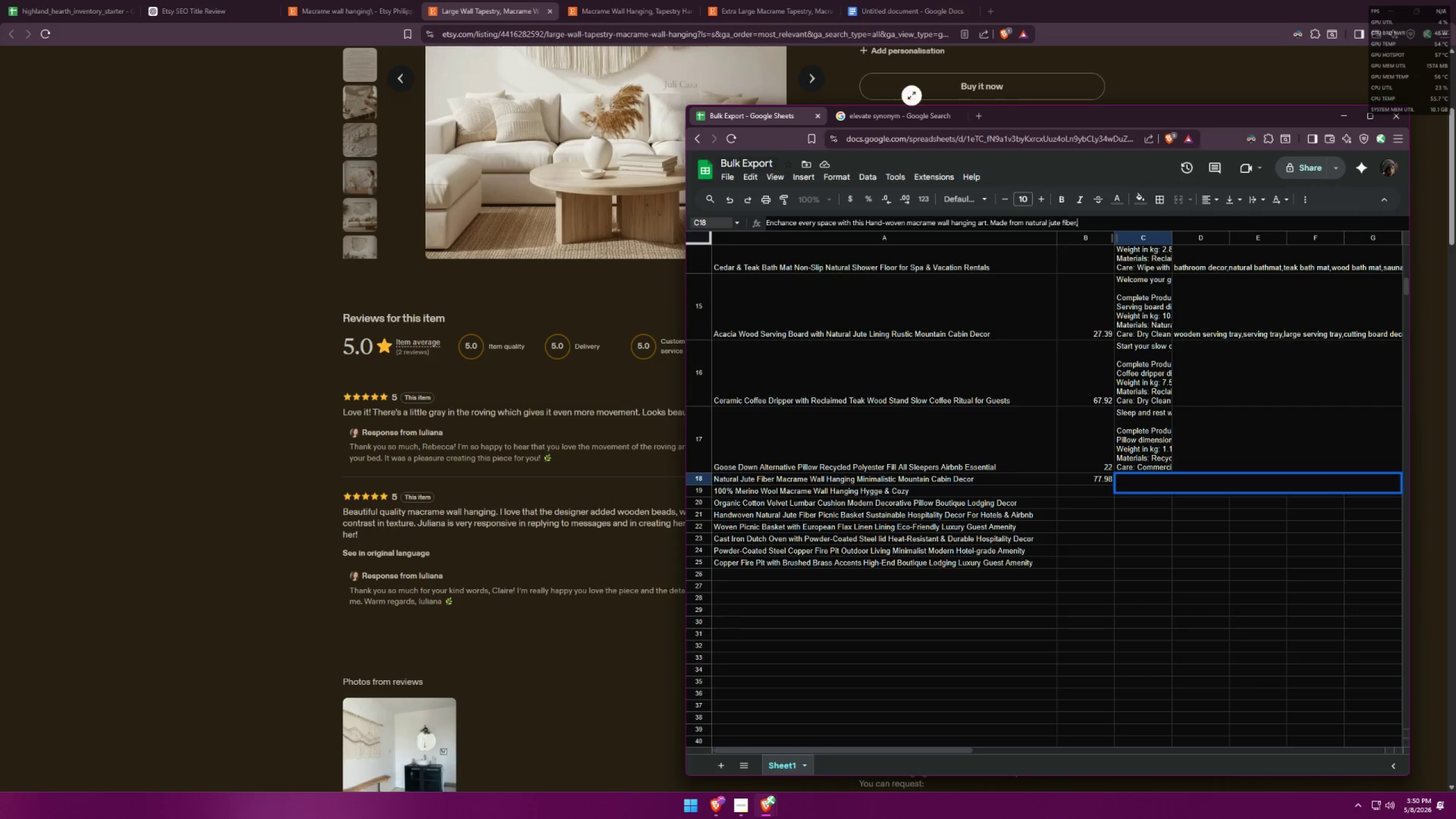 
left_click([874, 0])
 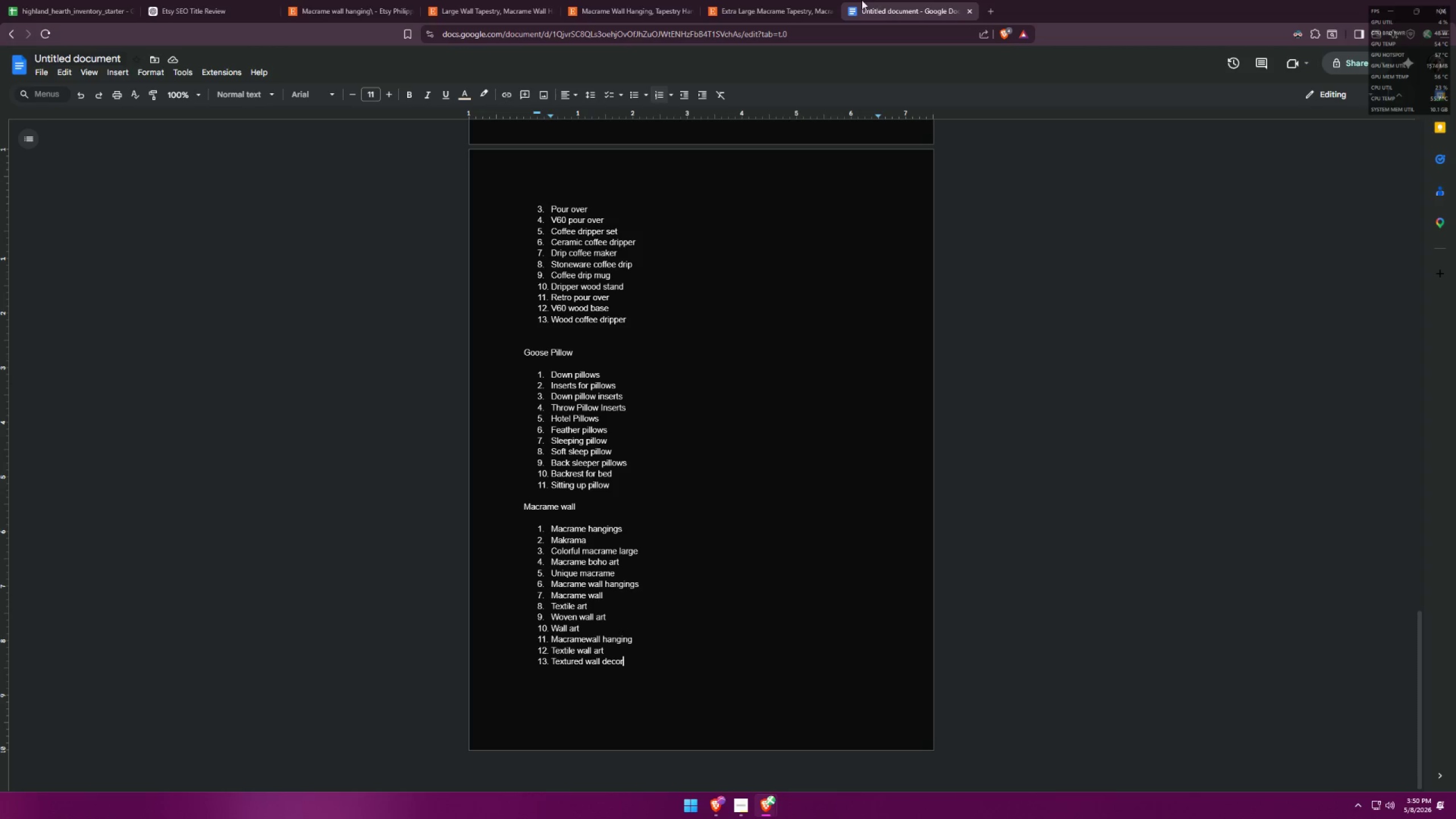 
left_click([795, 0])
 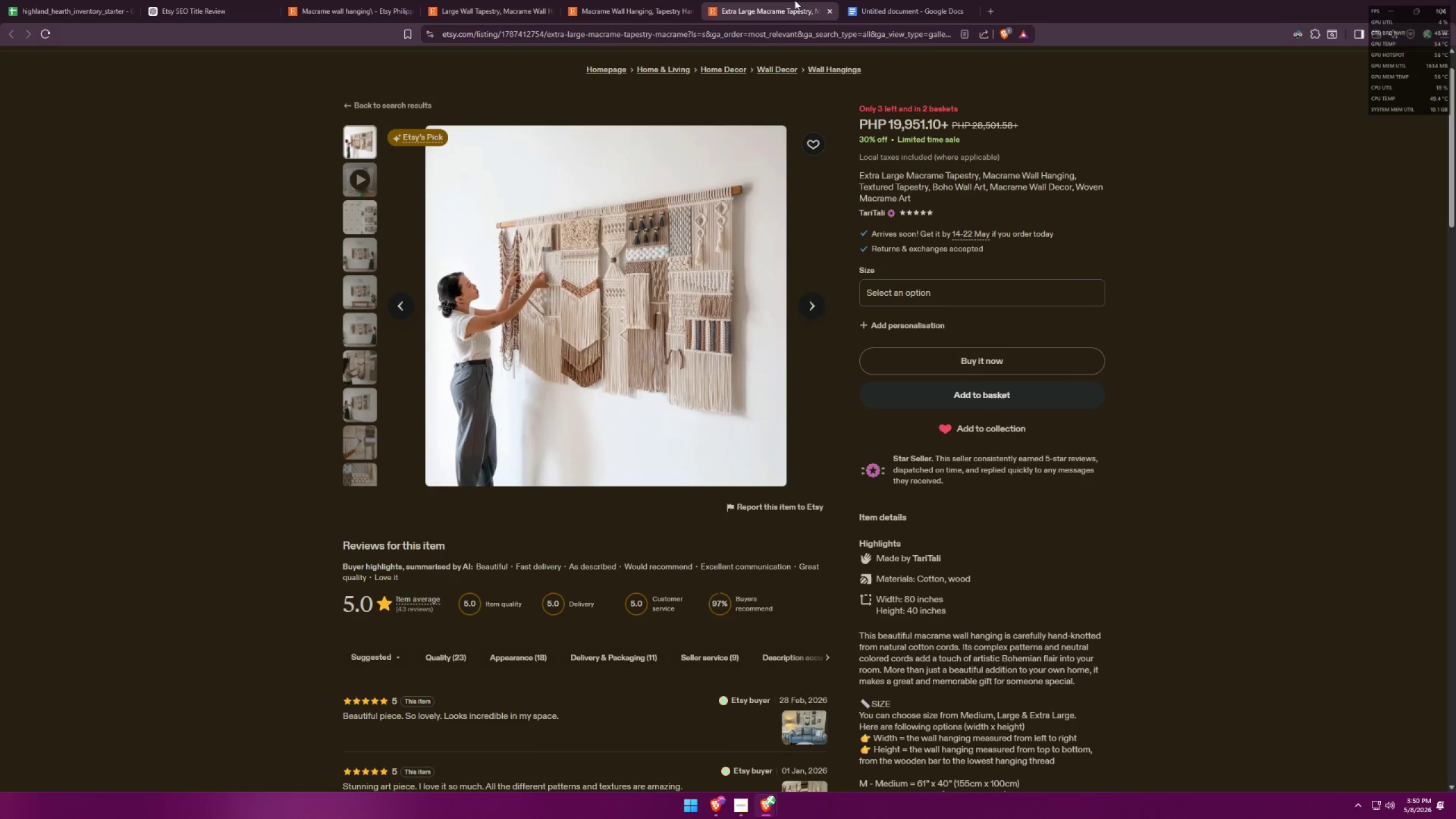 
wait(5.2)
 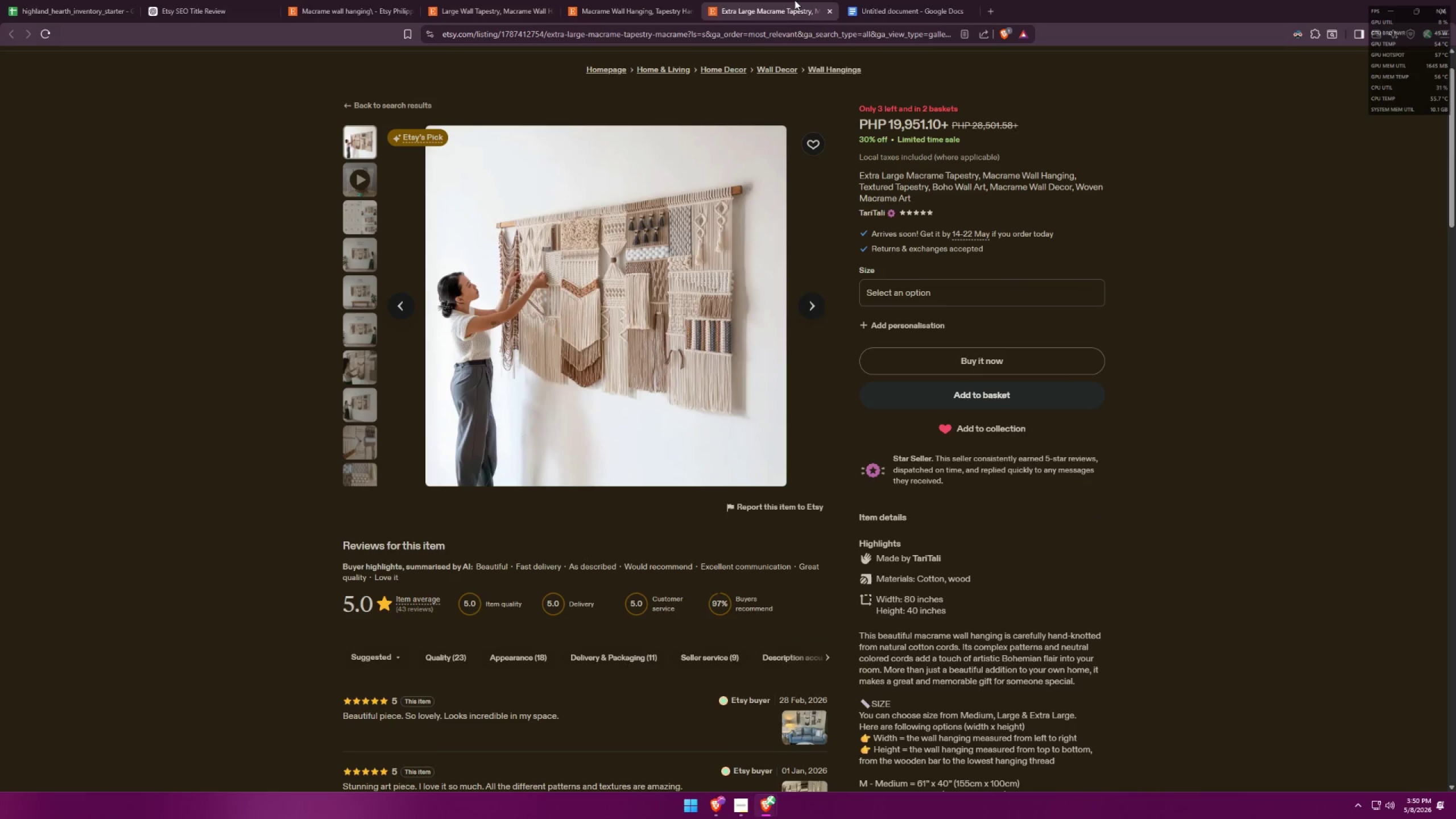 
key(Alt+AltLeft)
 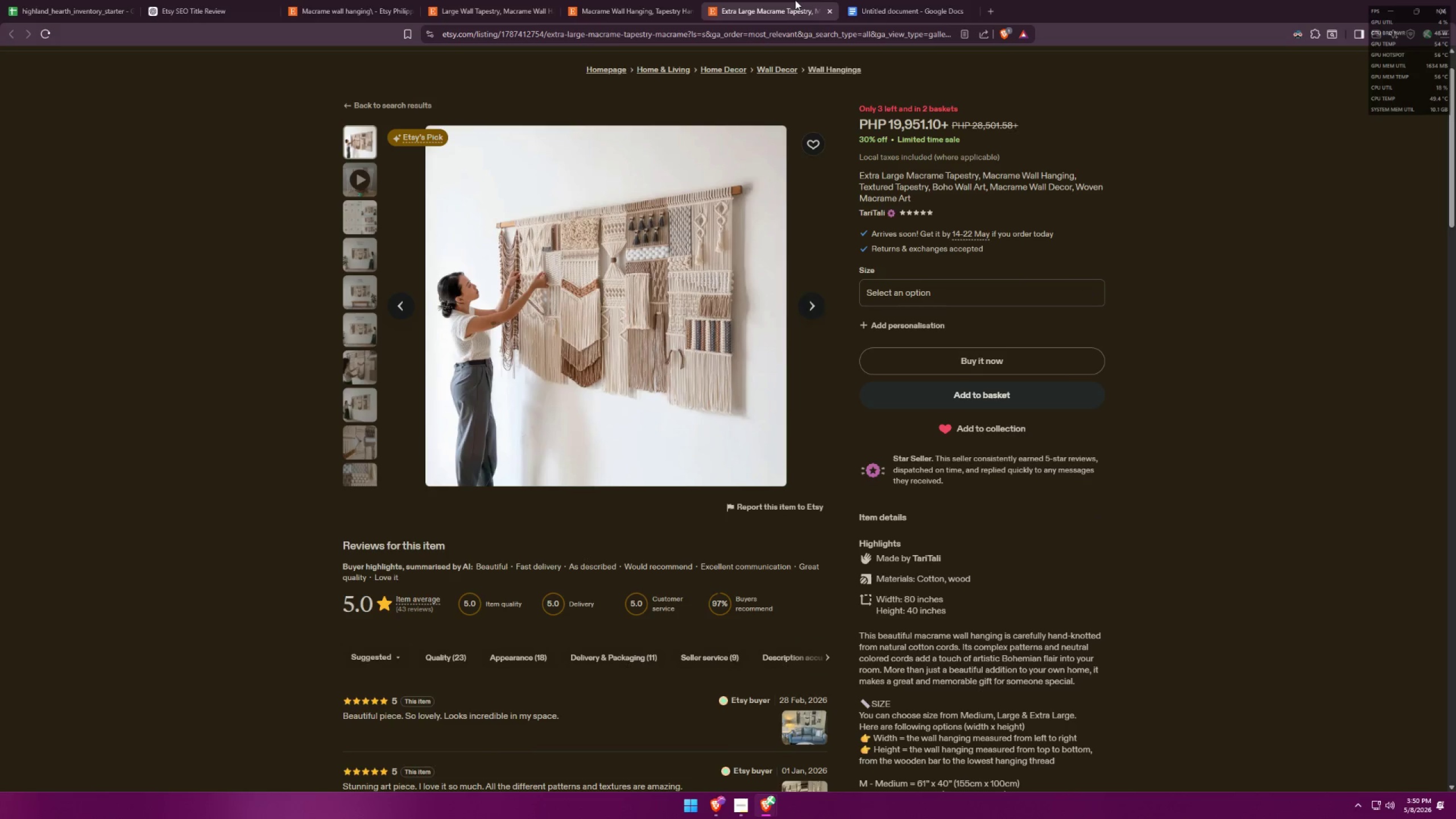 
key(Alt+Tab)
 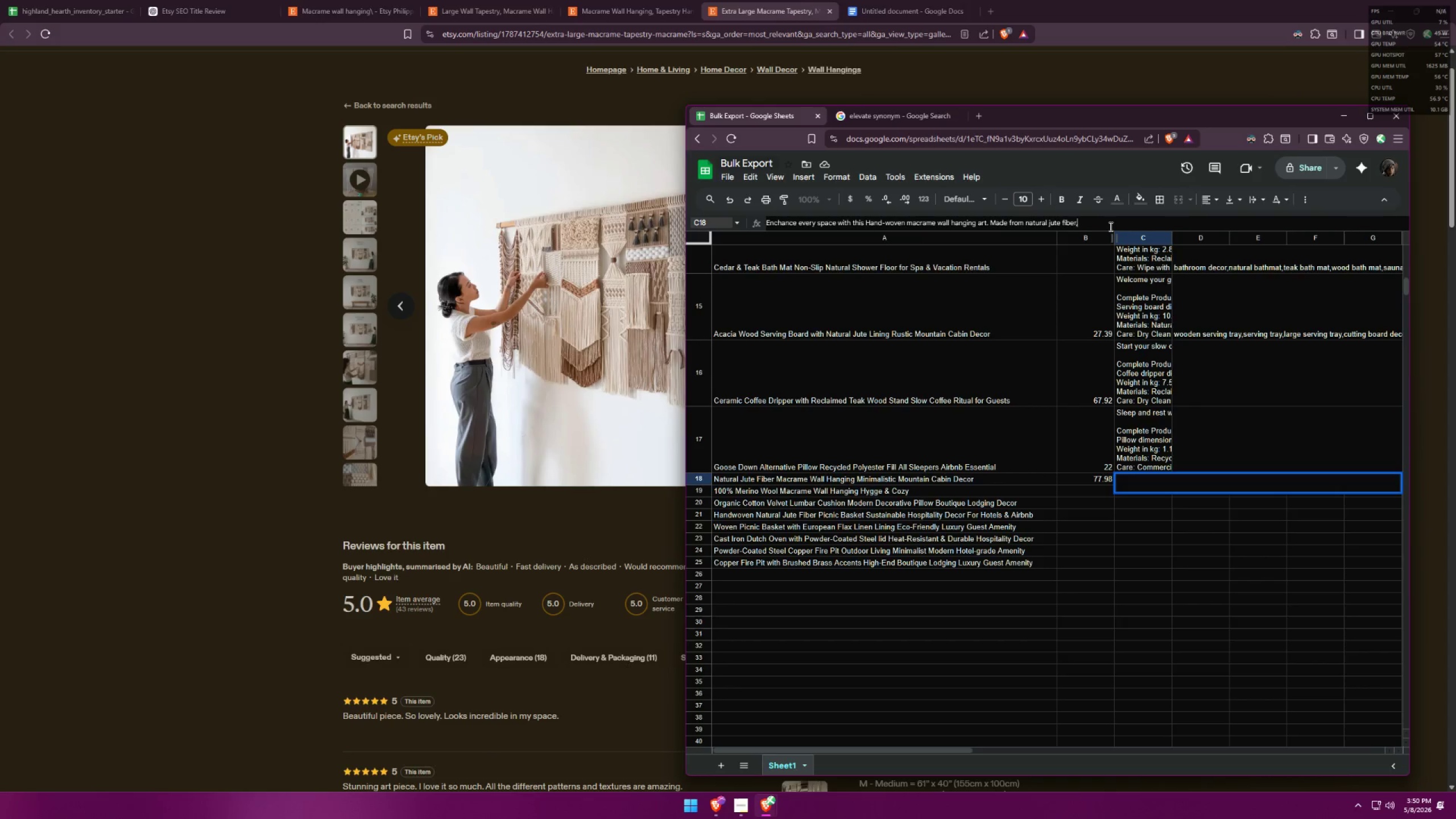 
type( its comp;lex)
key(Backspace)
key(Backspace)
key(Backspace)
type(ex )
key(Backspace)
type(, abstract patterns)
 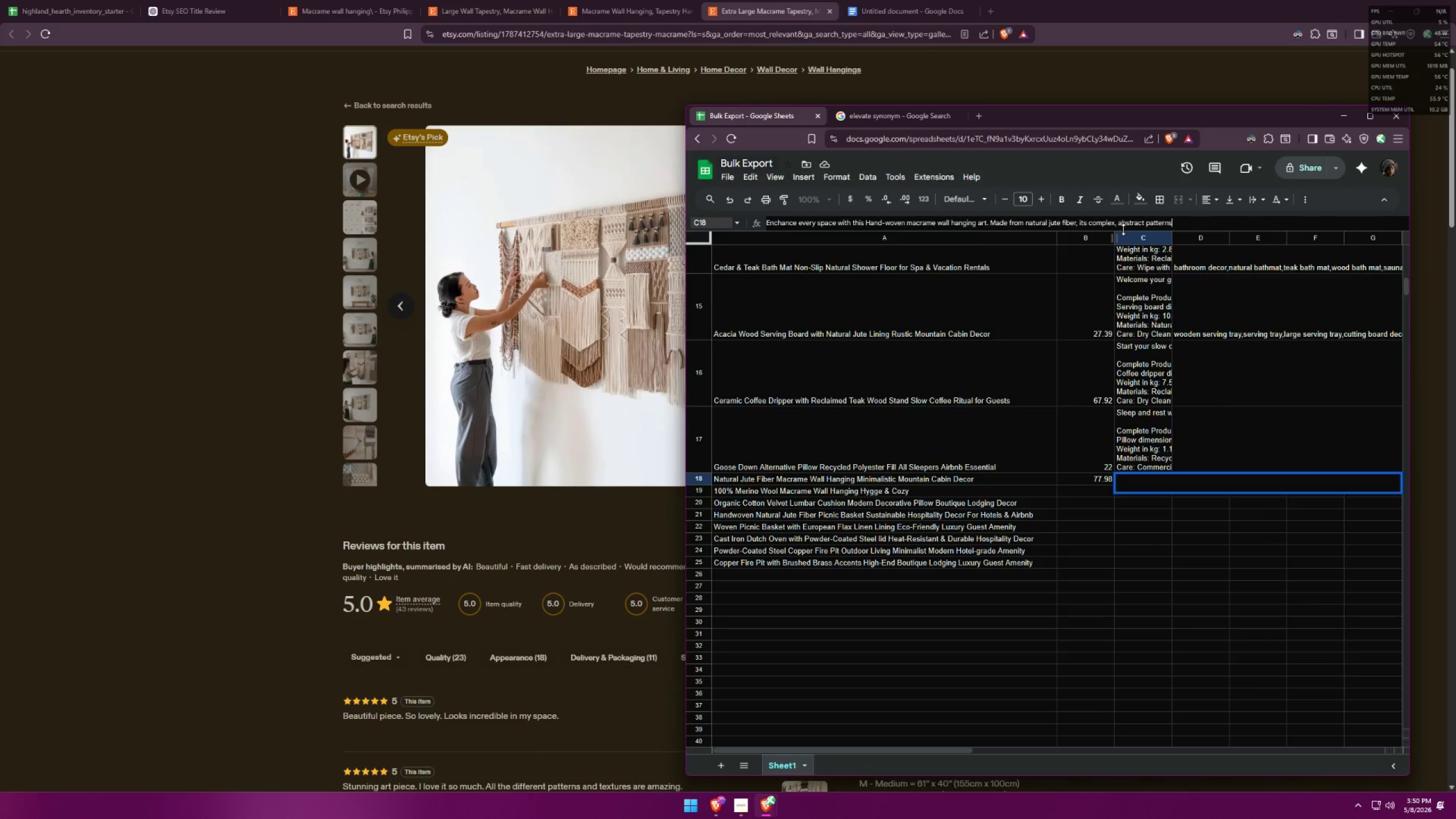 
key(Alt+AltLeft)
 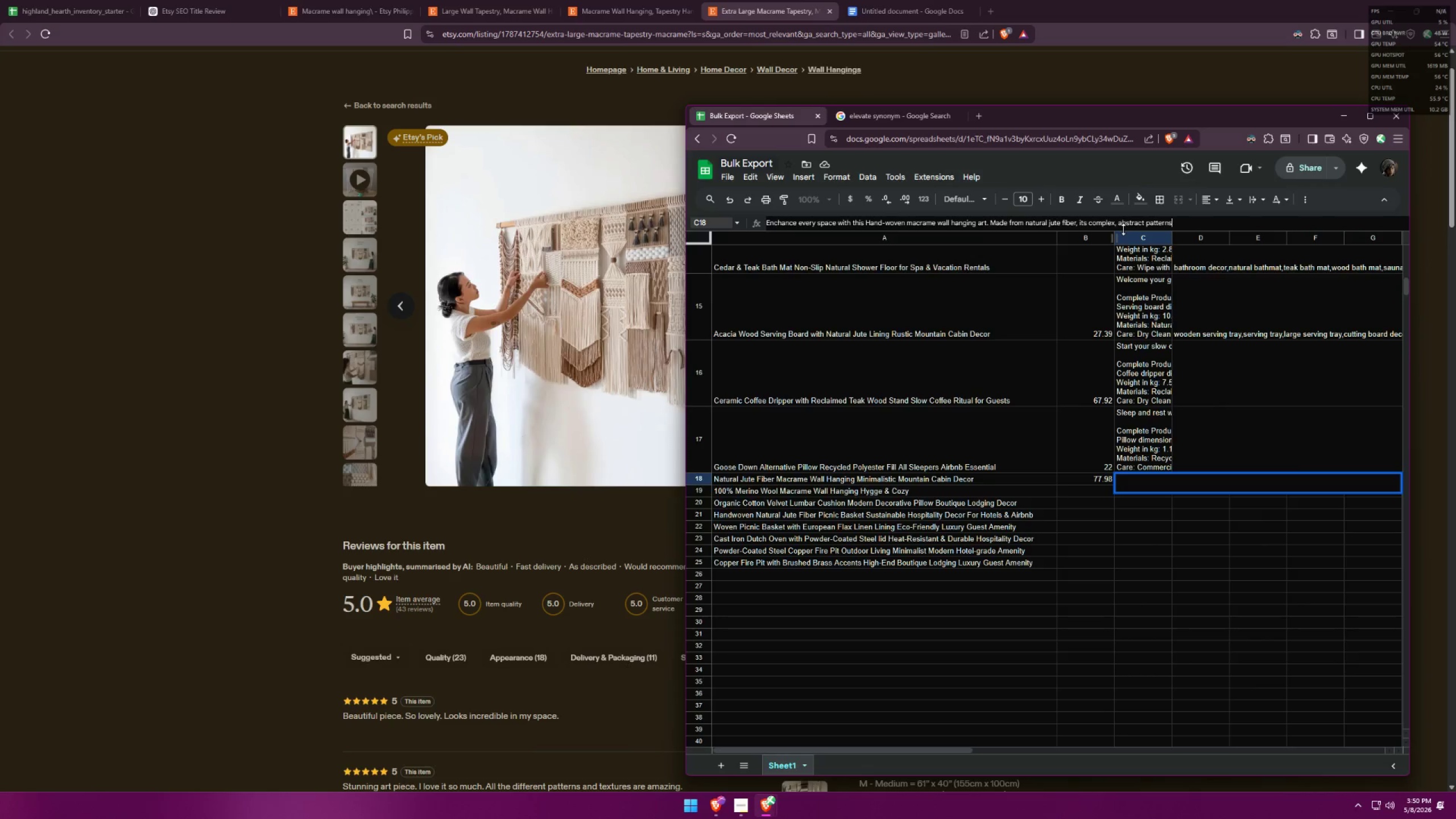 
key(Alt+Tab)
 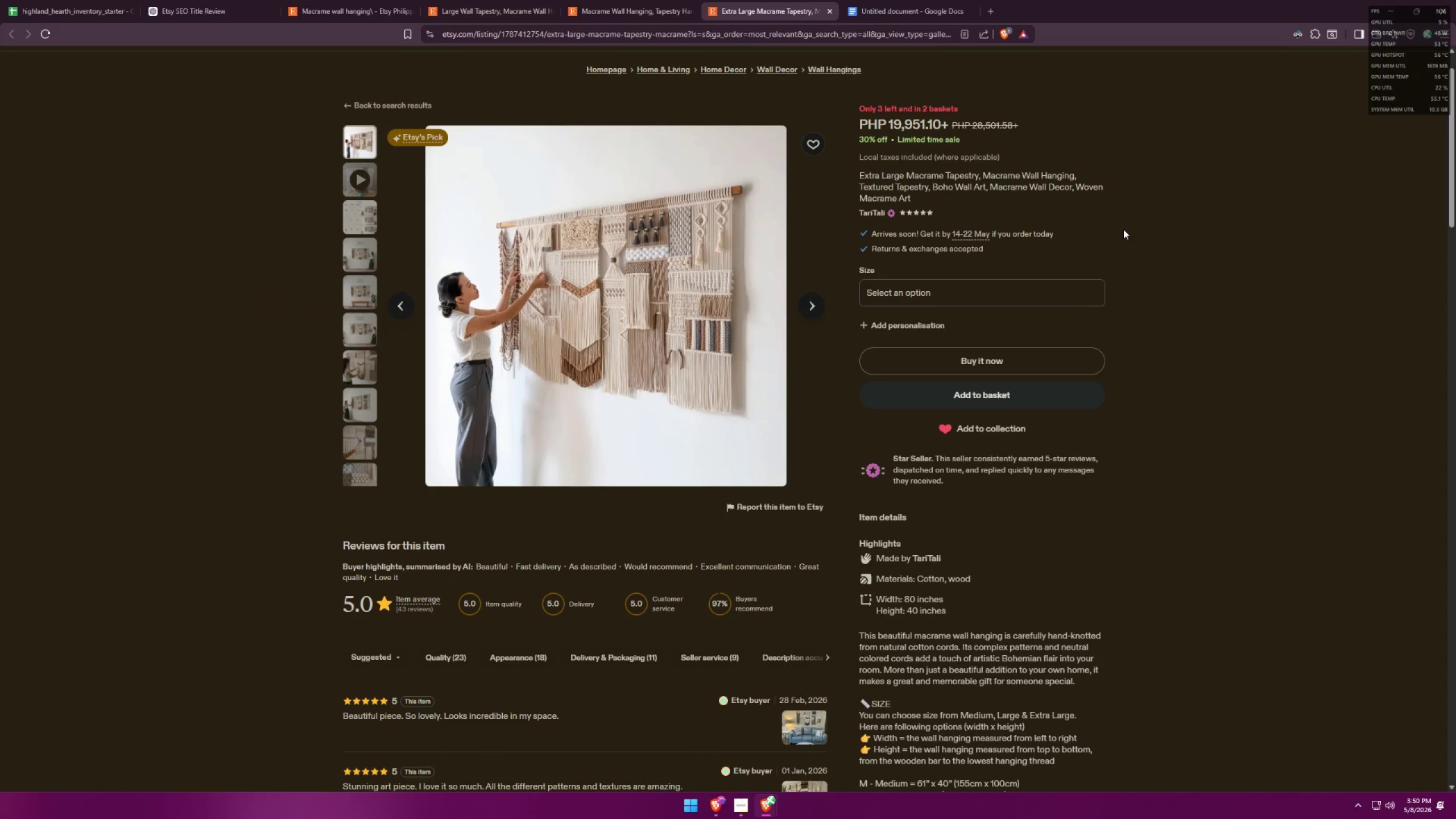 
key(Alt+AltLeft)
 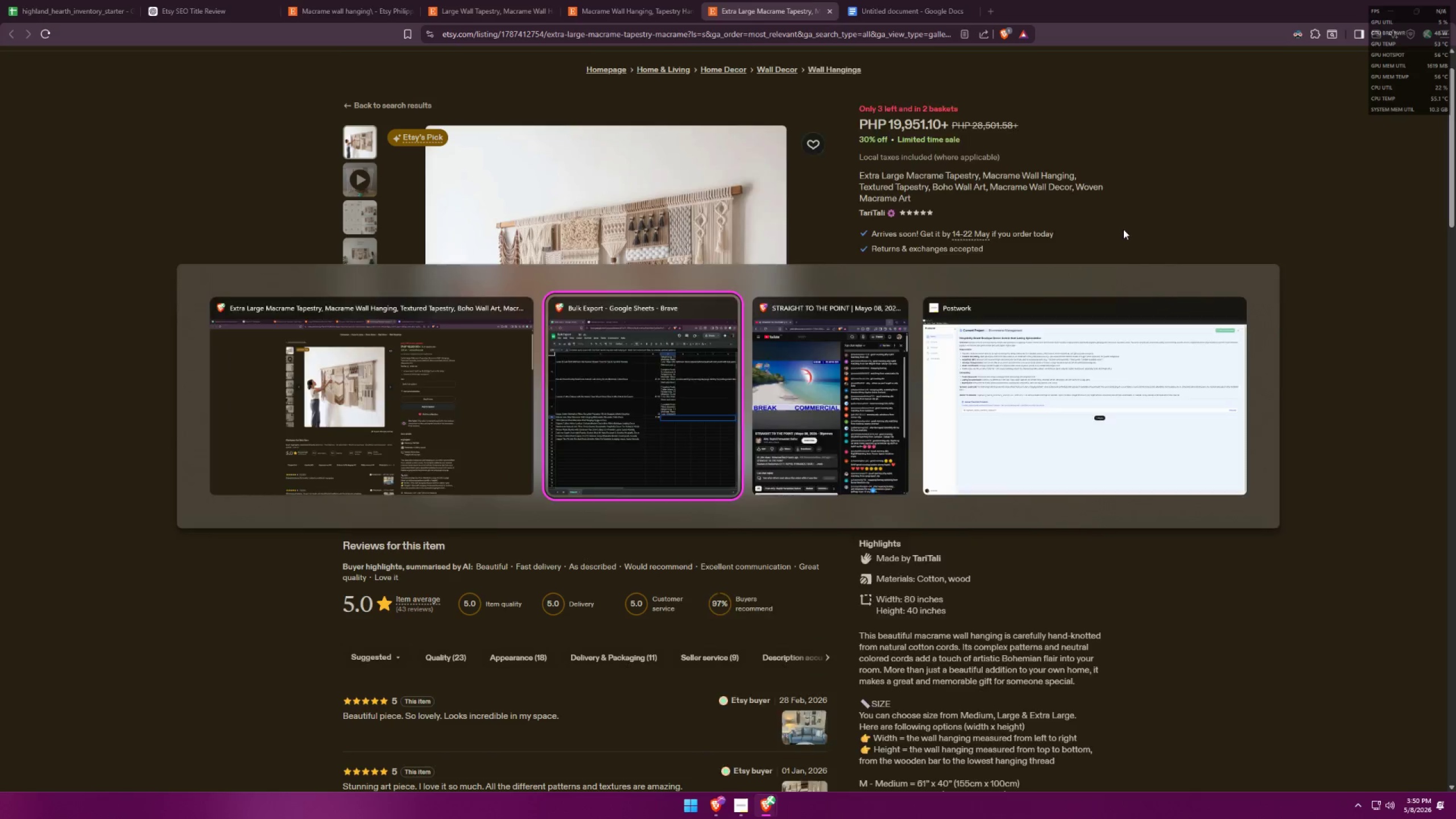 
key(Tab)
type( adds a )
 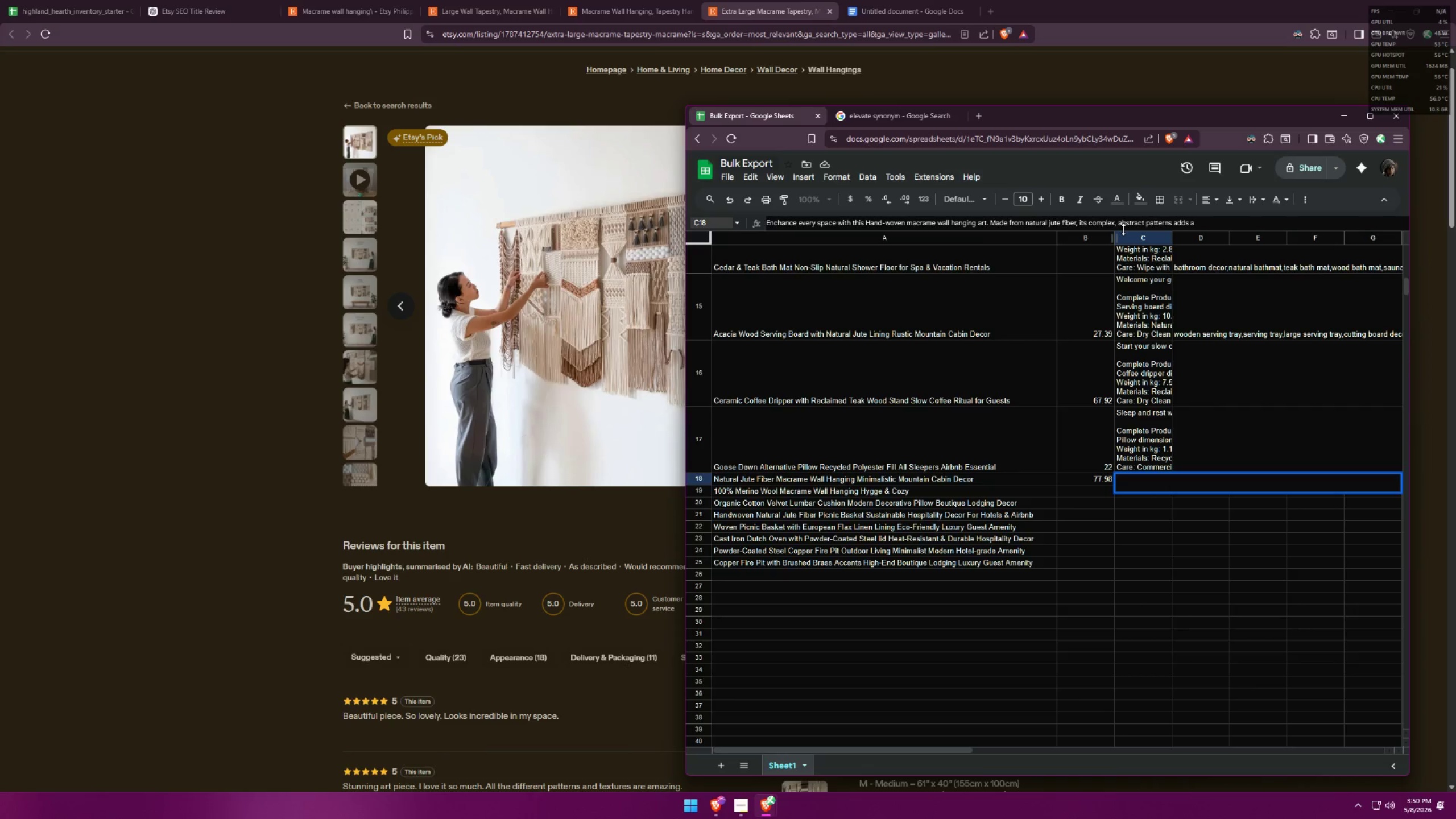 
type(feel of )
 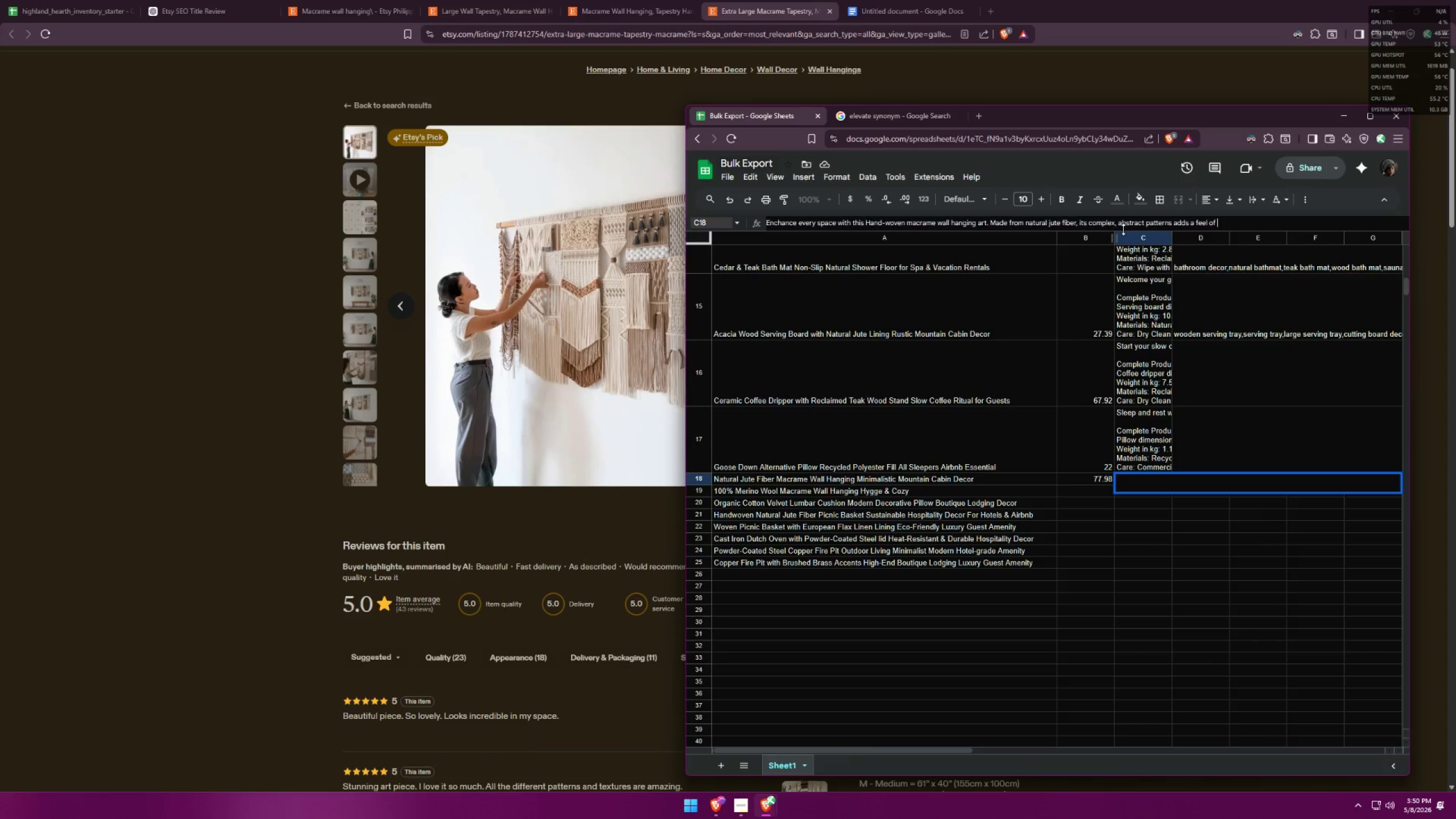 
key(Alt+AltLeft)
 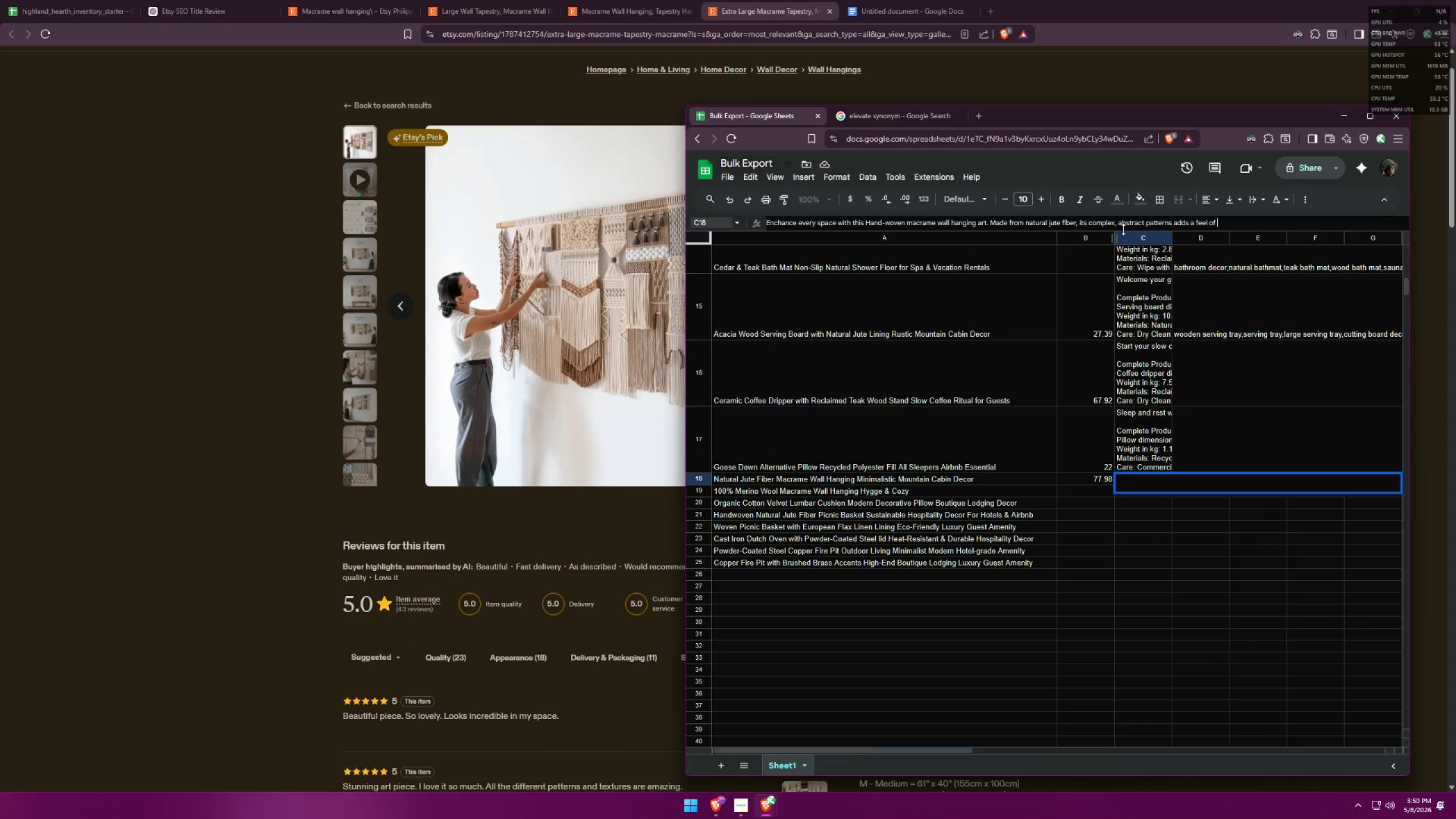 
key(Alt+Tab)
 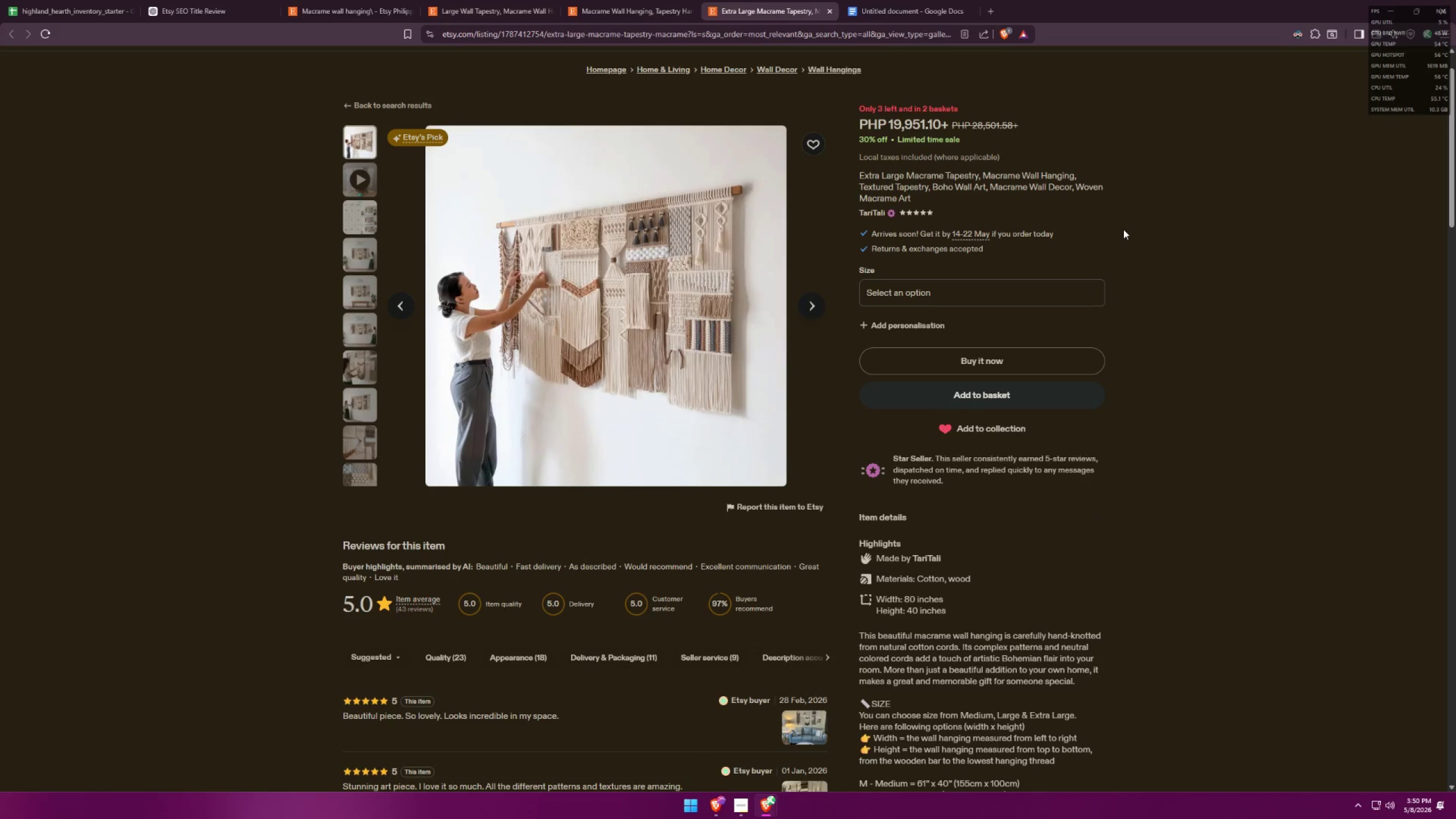 
key(Alt+AltLeft)
 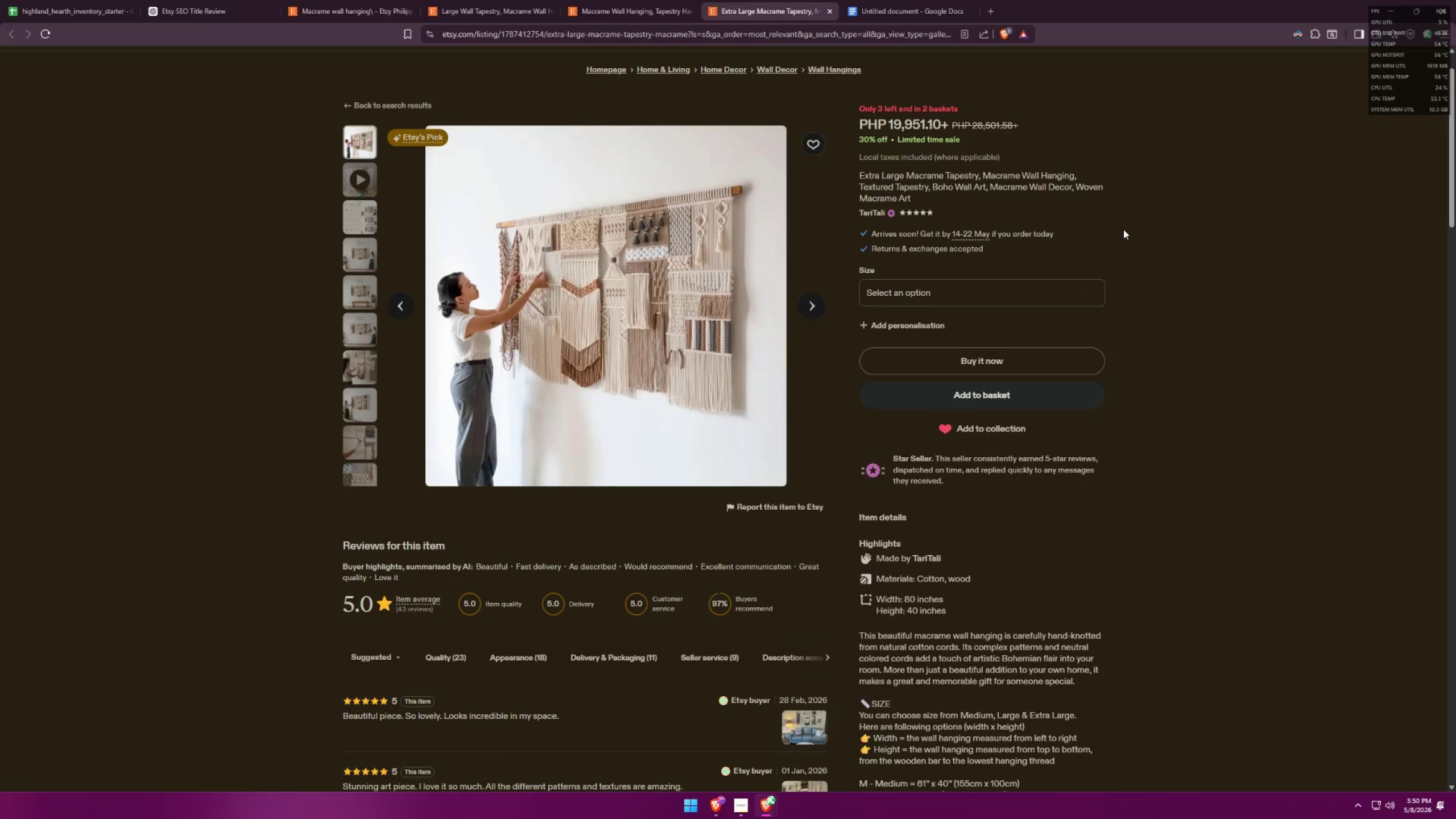 
key(Tab)
type(bohemian)
 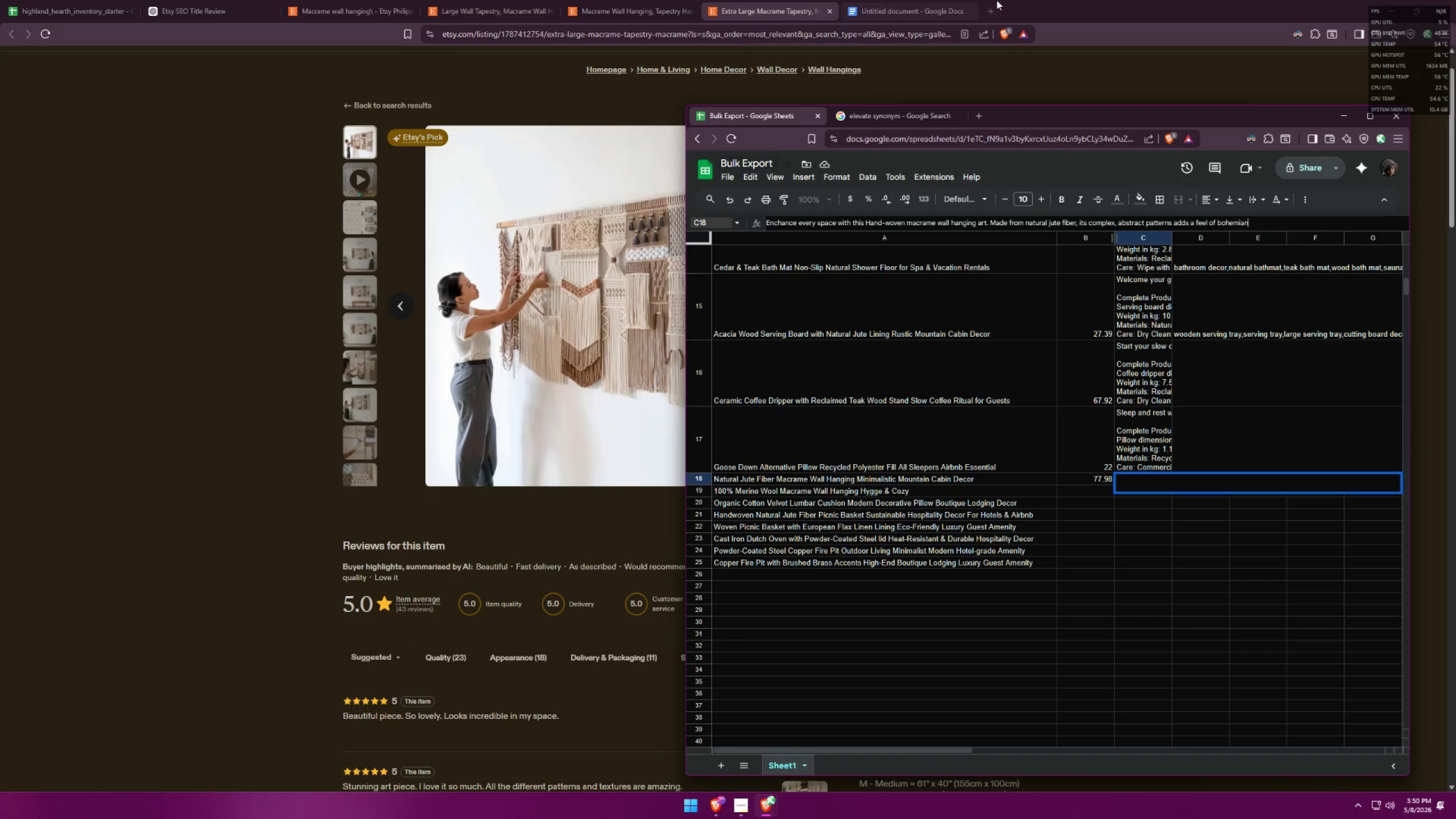 
left_click([983, 0])
 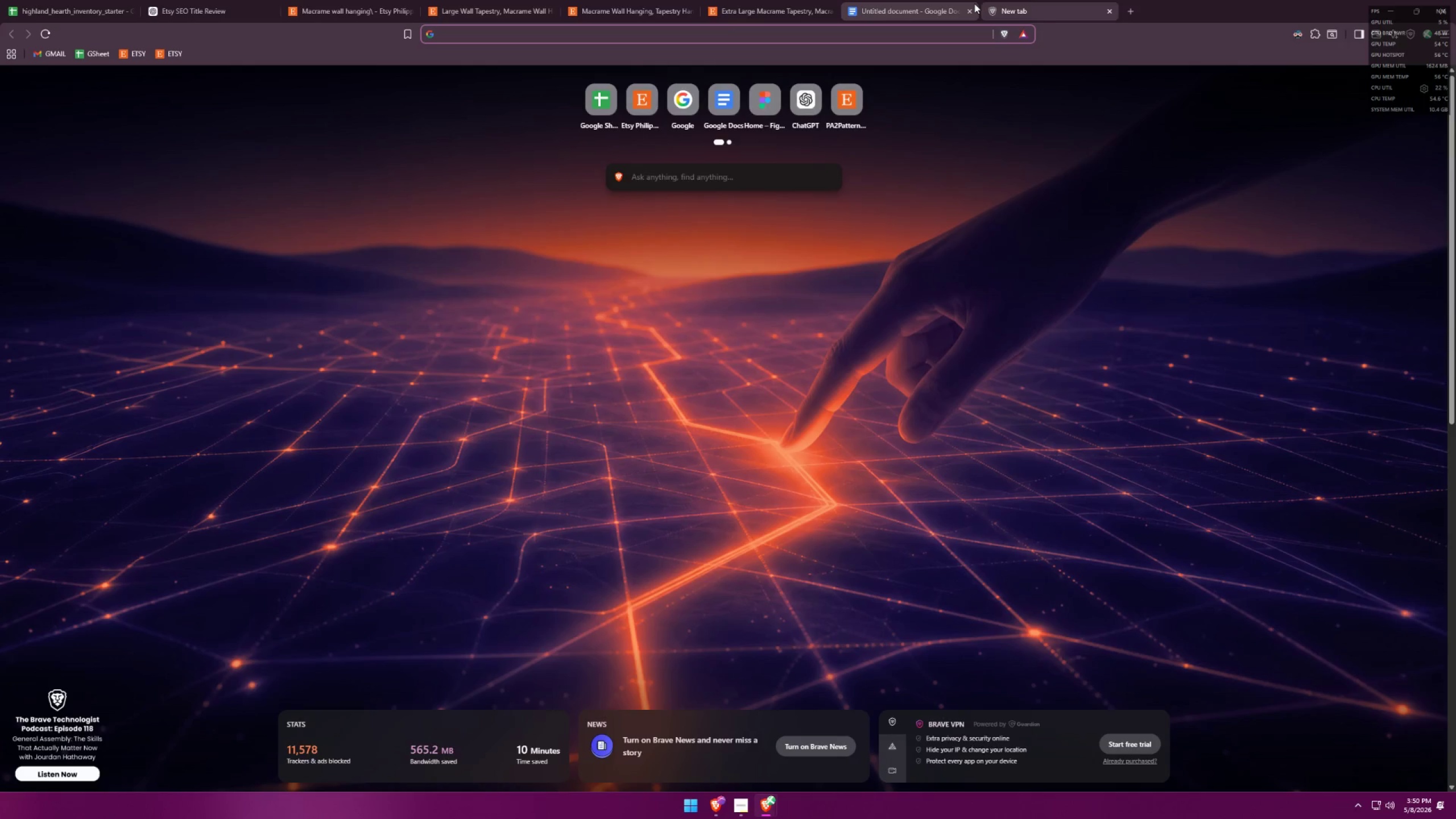 
type(bohemian best wod )
key(Backspace)
key(Backspace)
type(rd partner)
 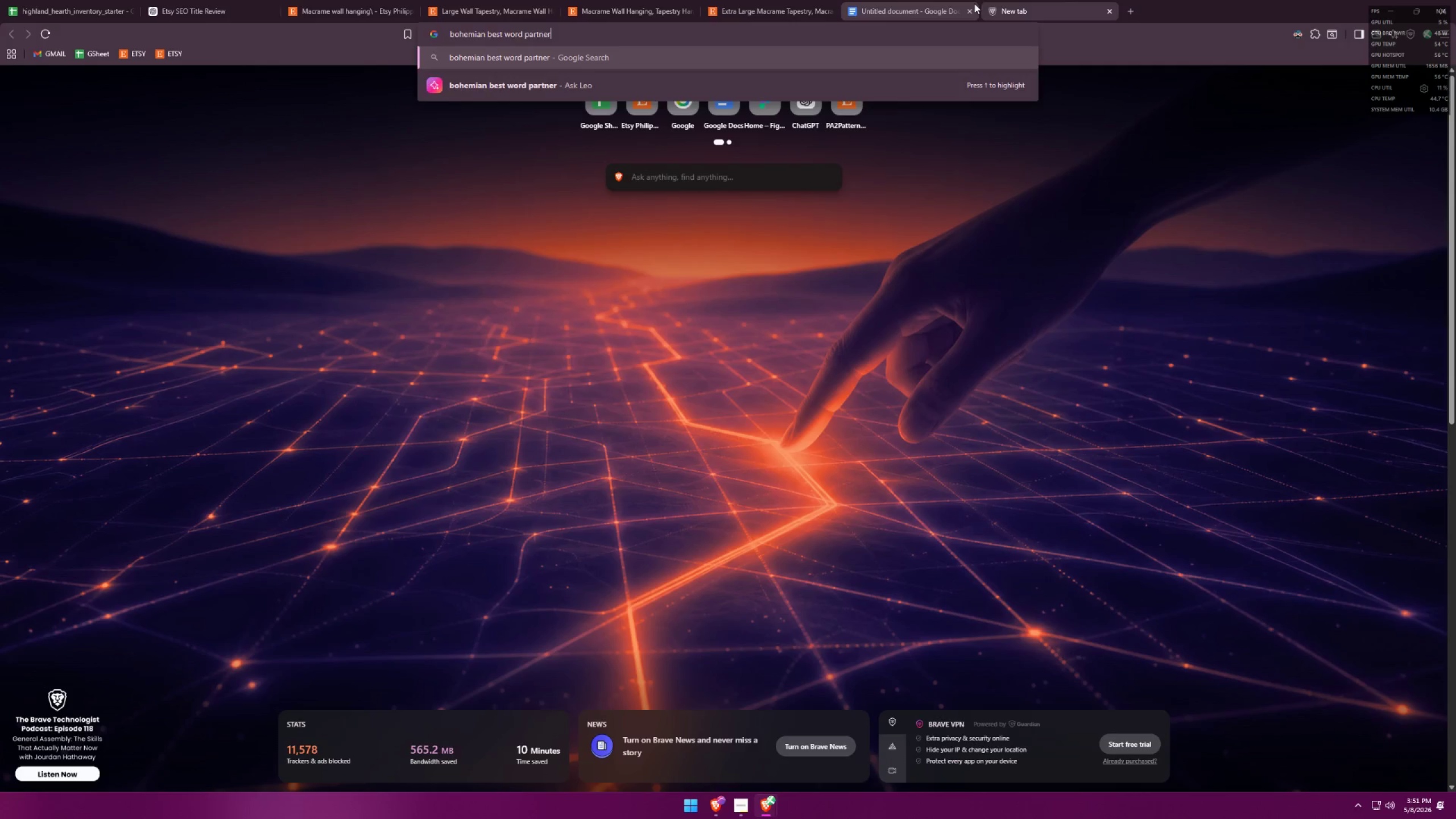 
key(Enter)
 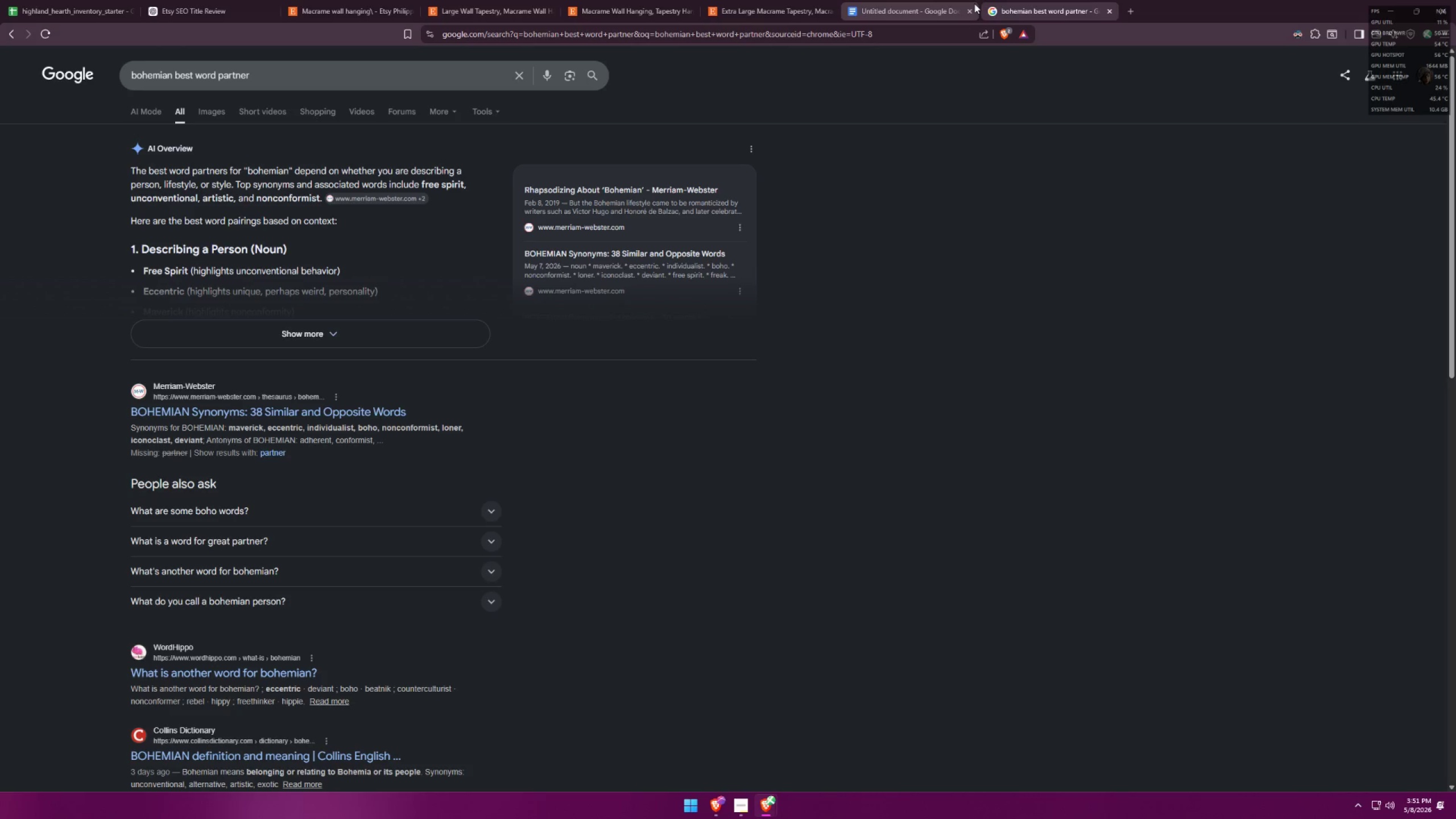 
wait(5.09)
 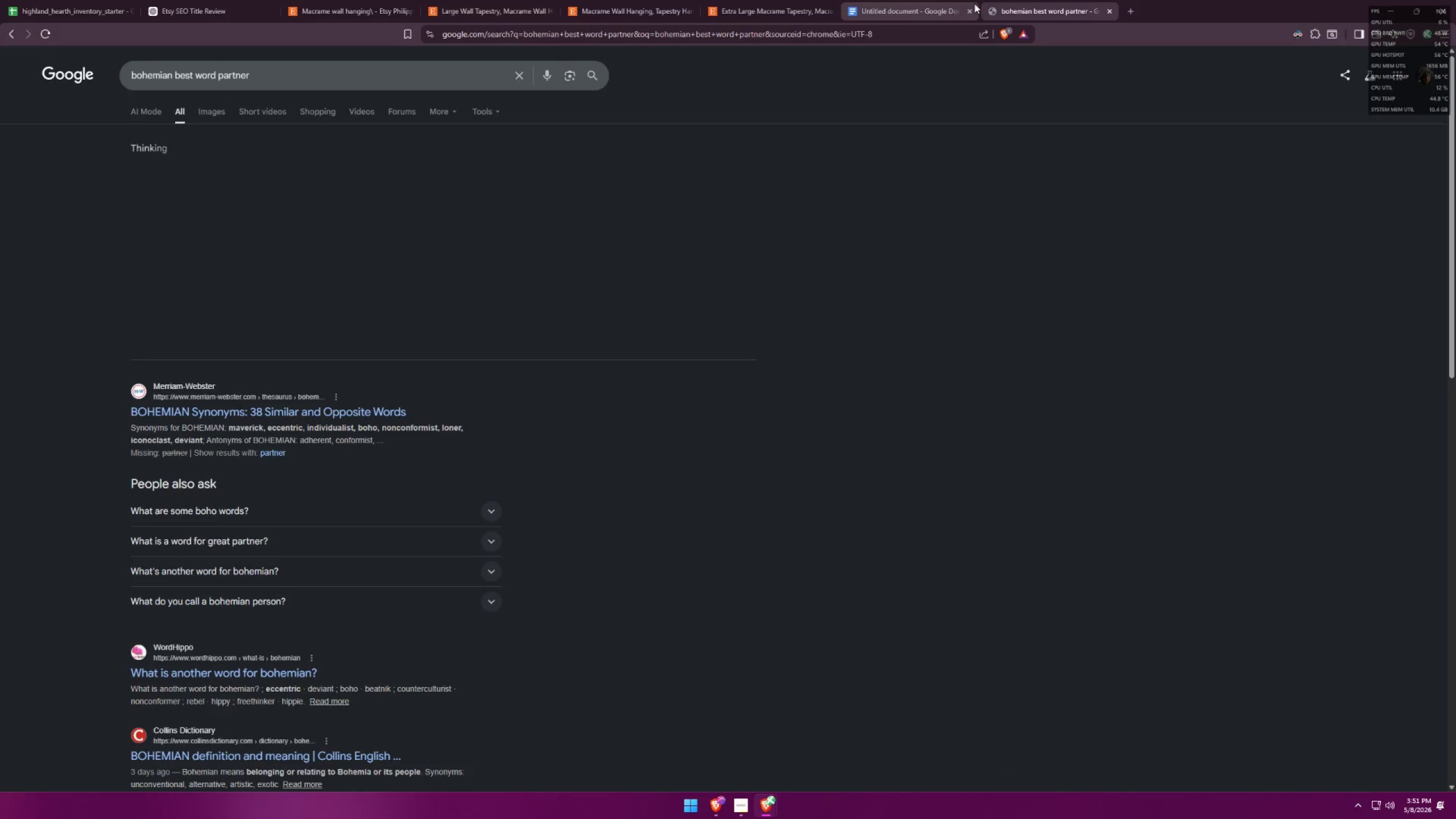 
left_click([382, 337])
 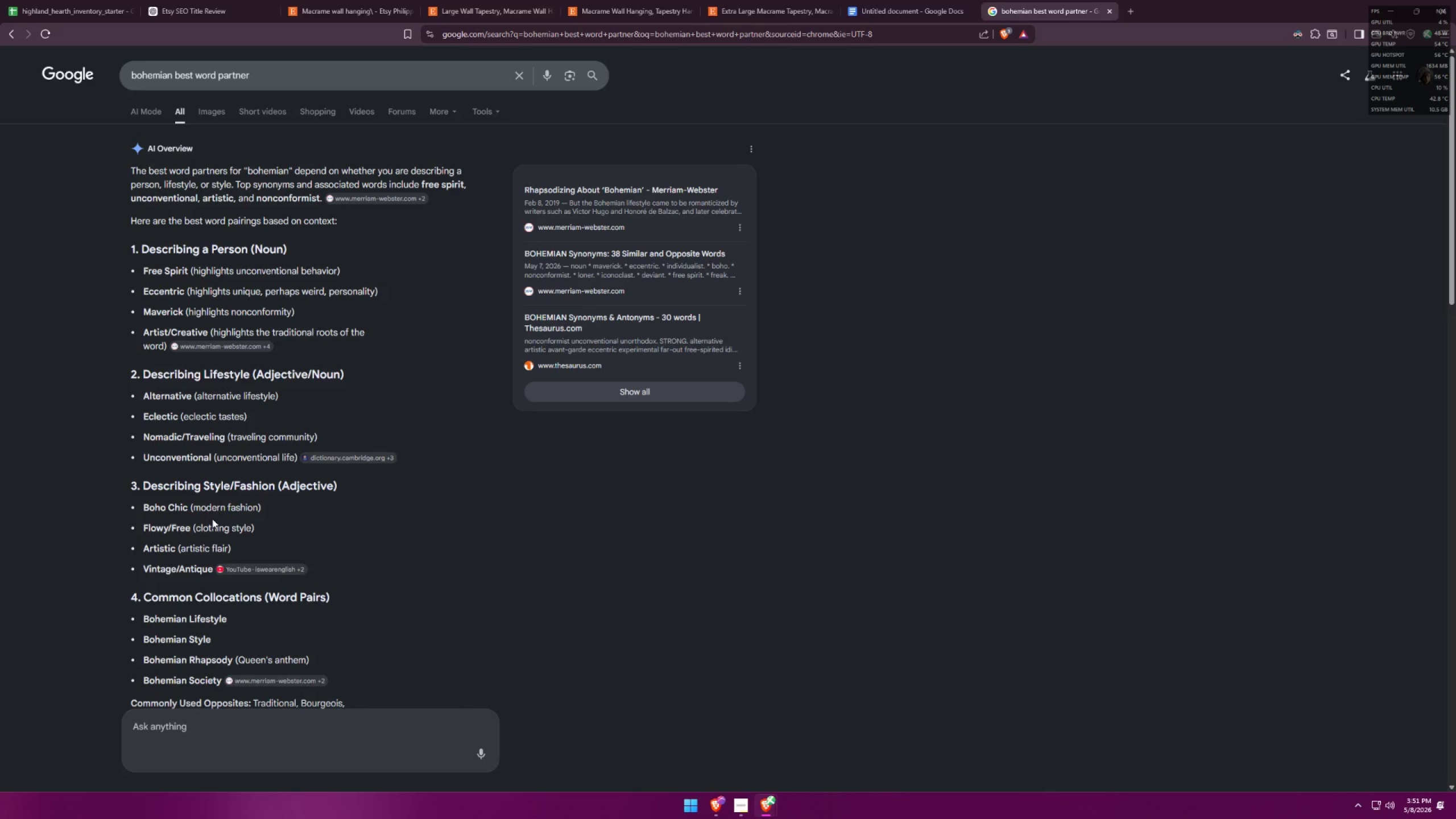 
wait(14.39)
 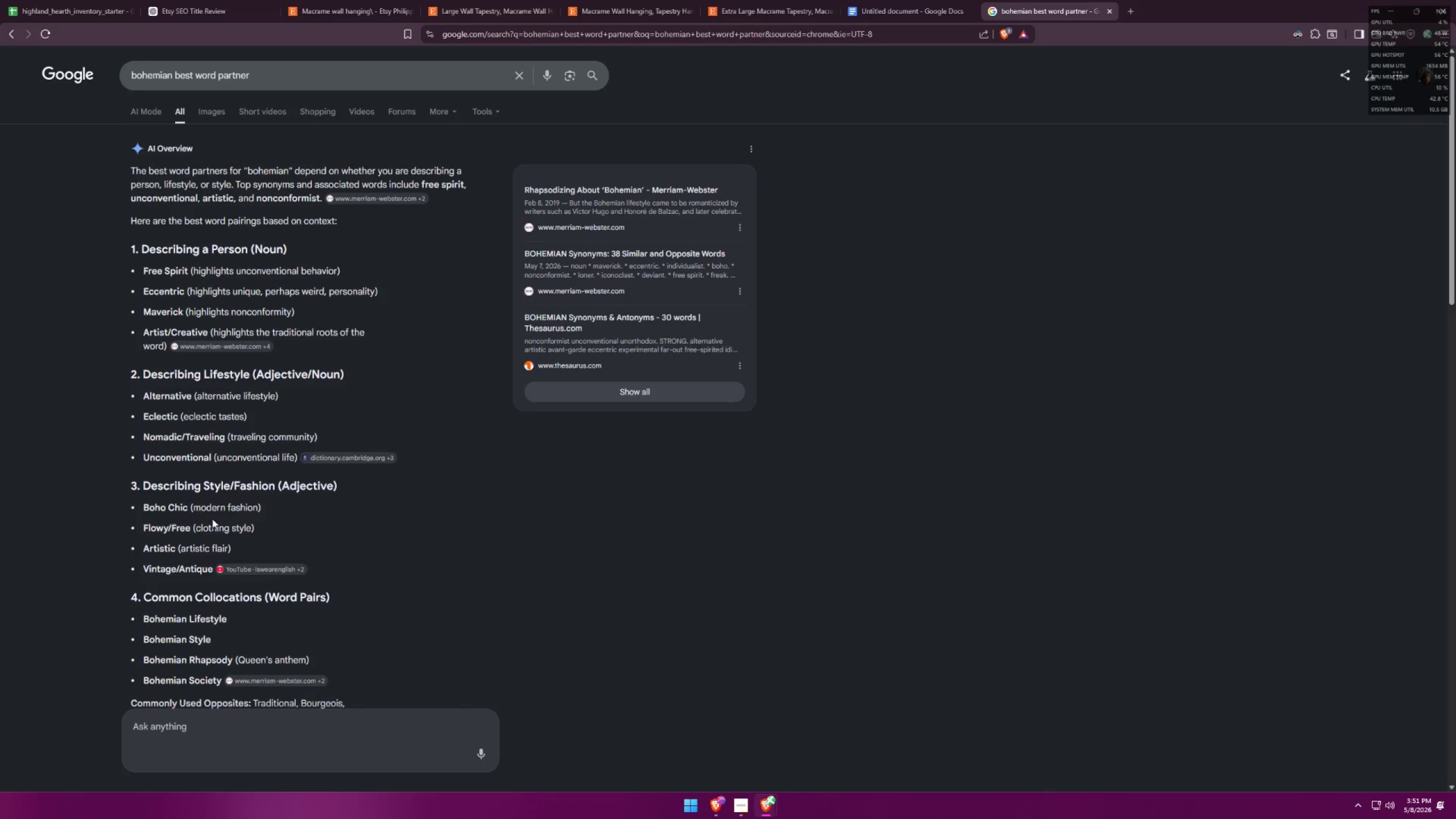 
left_click([713, 545])
 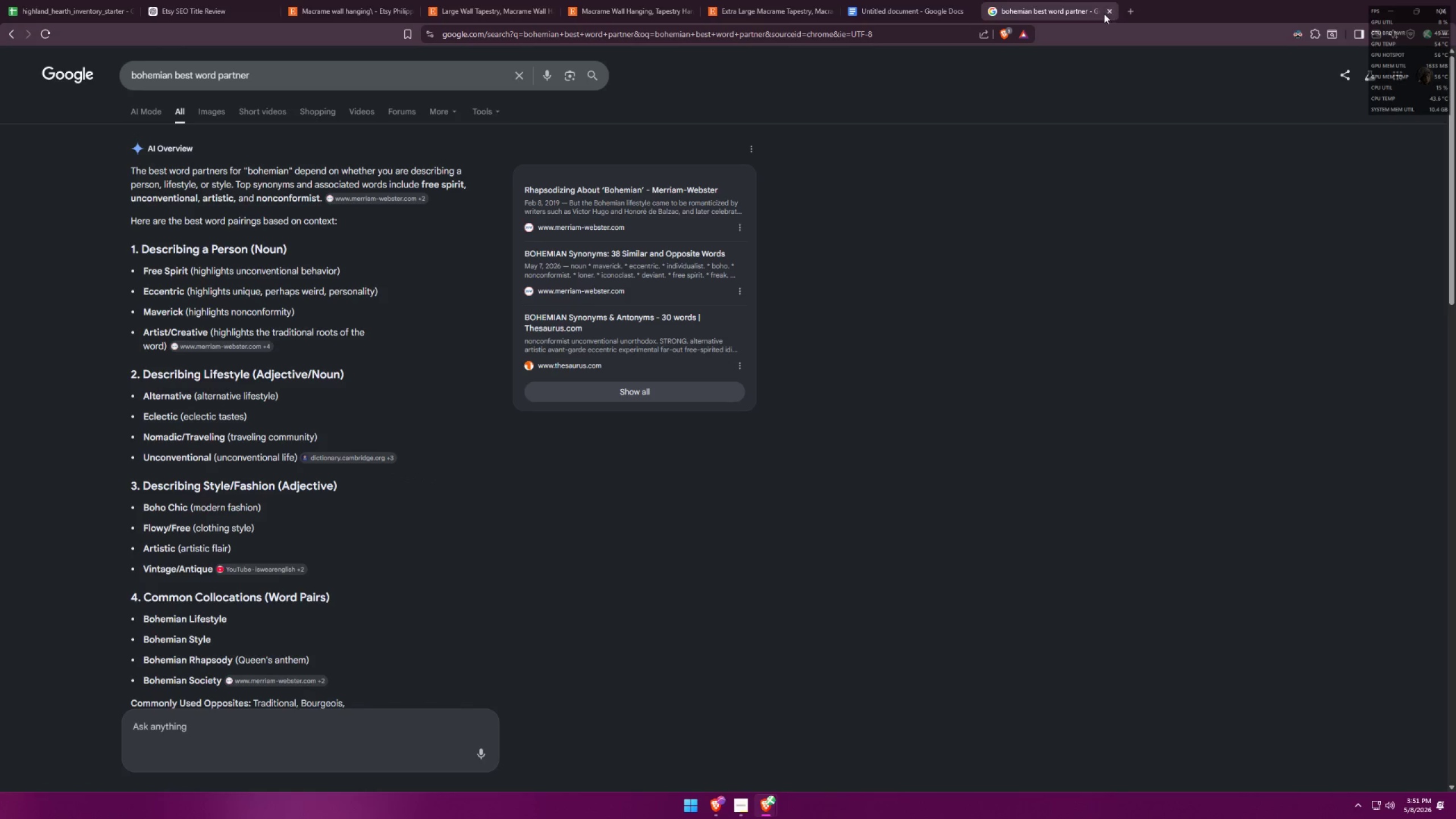 
left_click([1109, 11])
 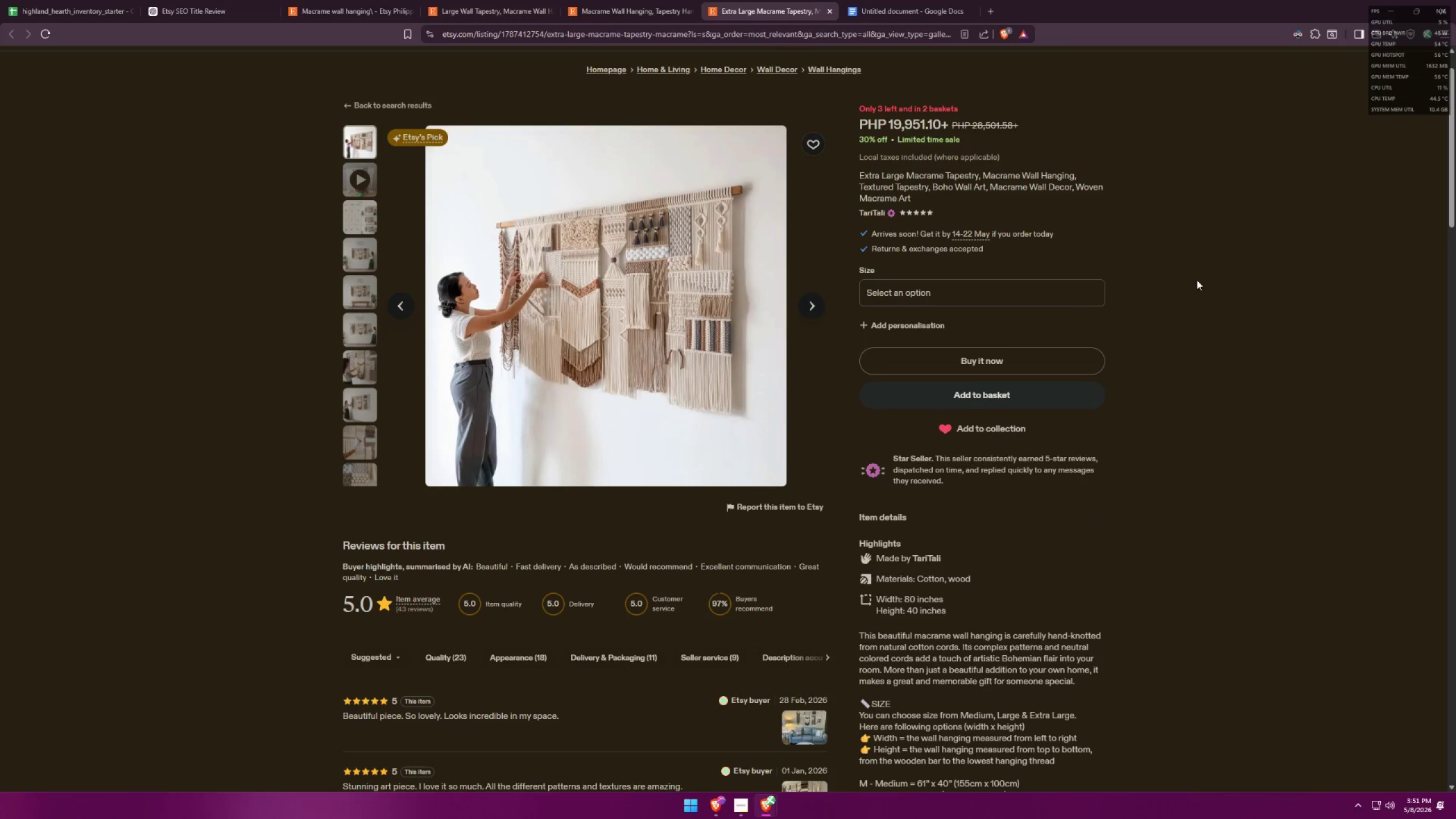 
key(Alt+AltLeft)
 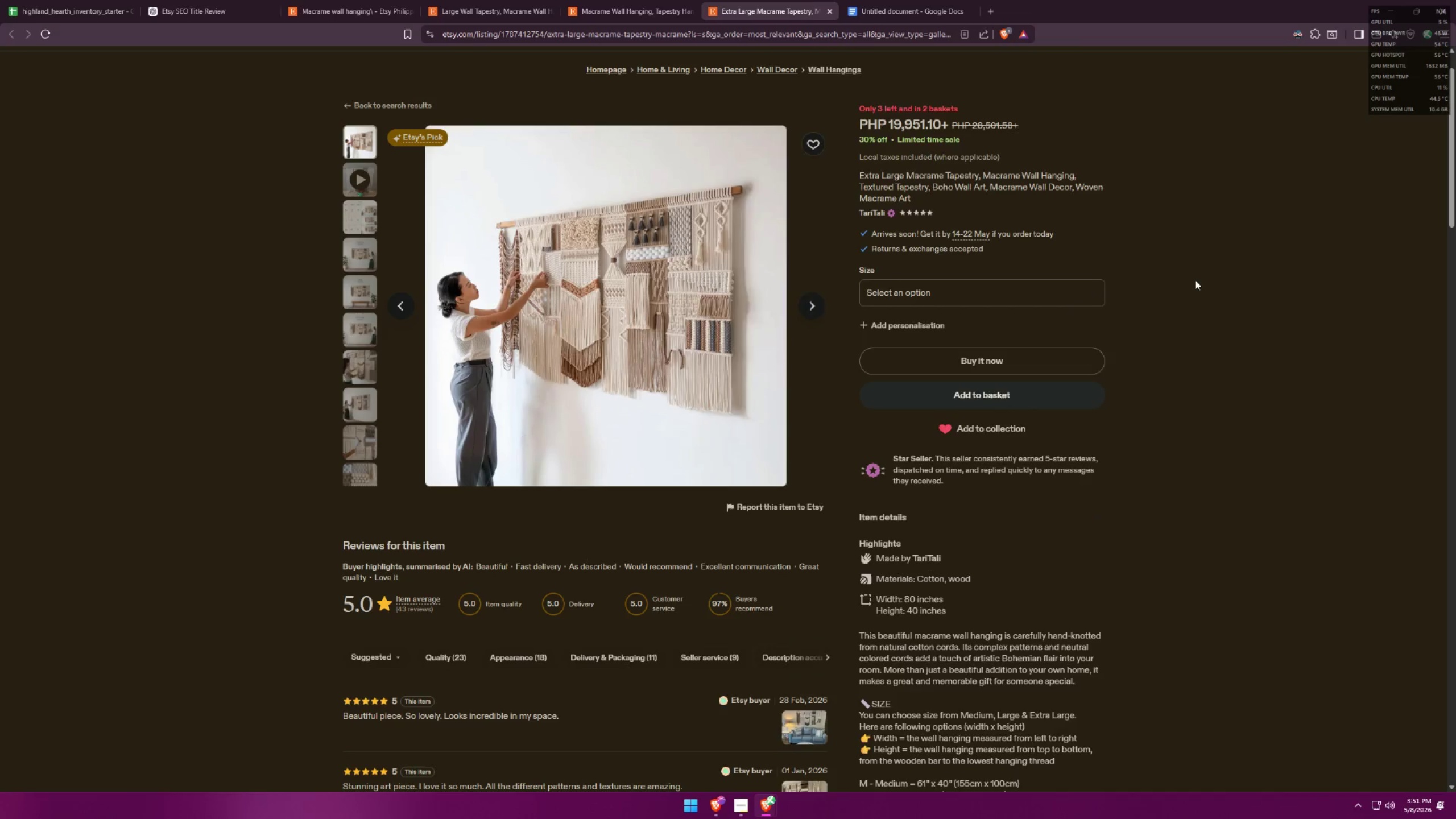 
key(Alt+Tab)
 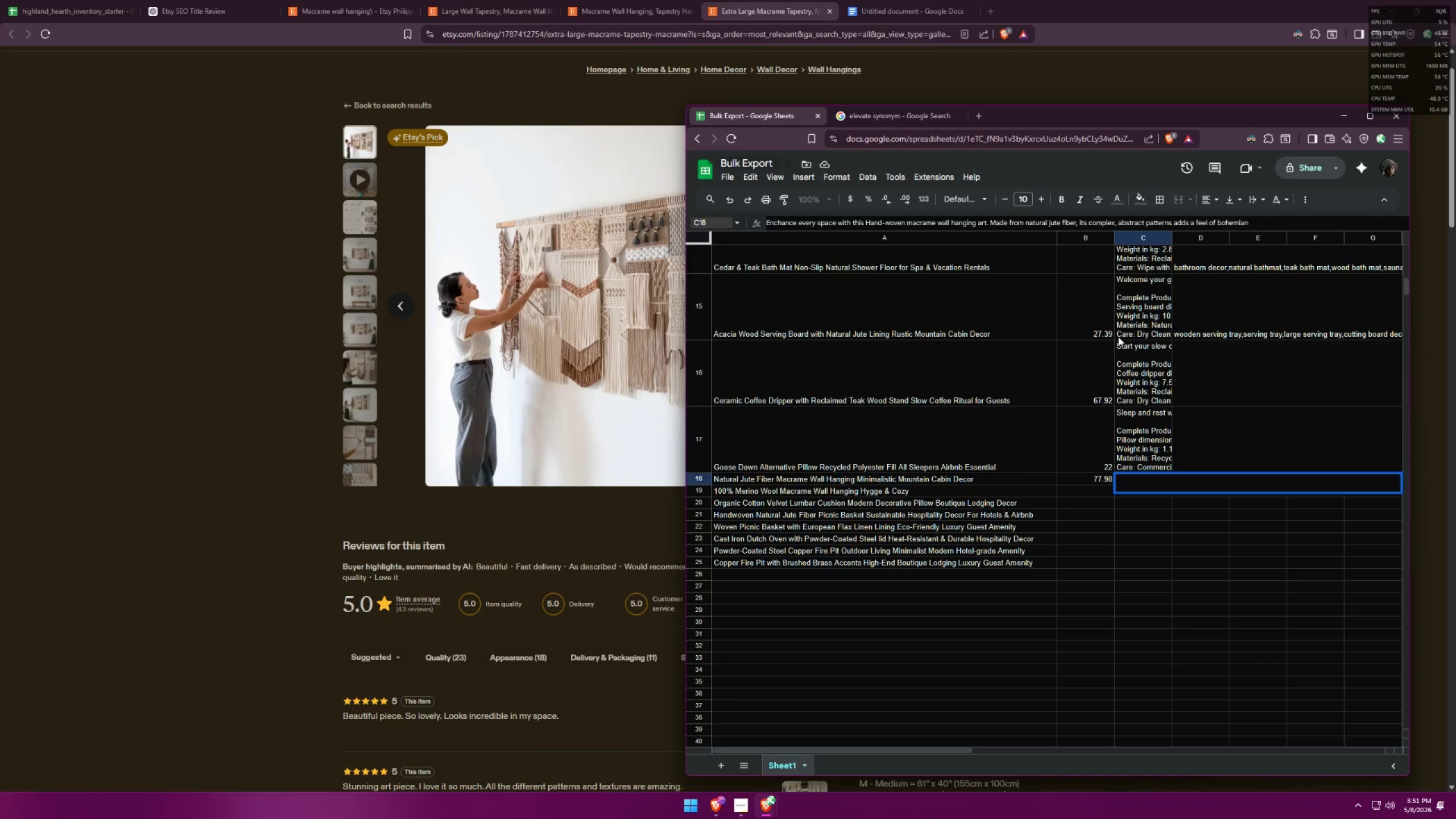 
wait(9.0)
 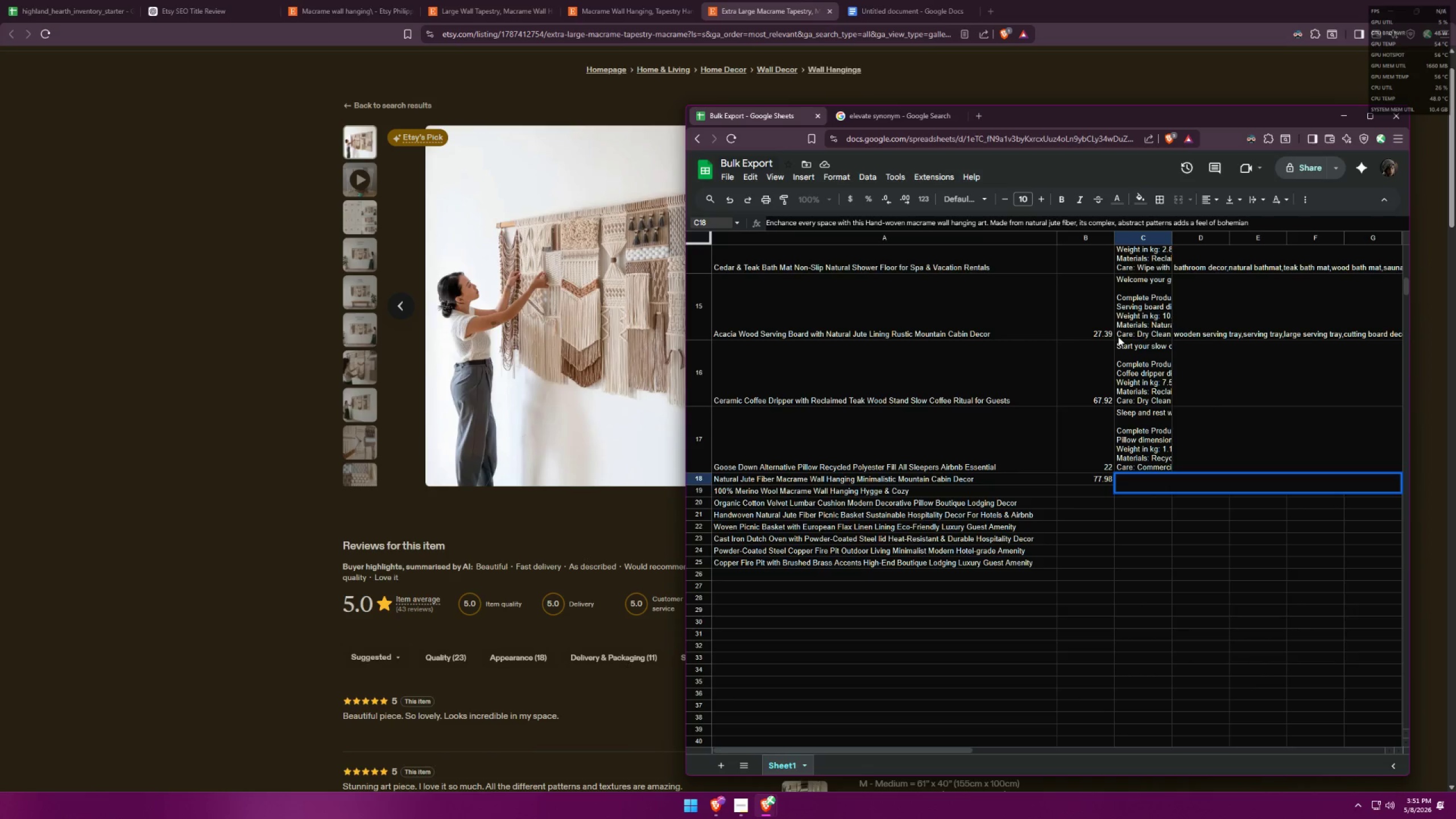 
left_click_drag(start_coordinate=[1189, 224], to_coordinate=[1218, 222])
 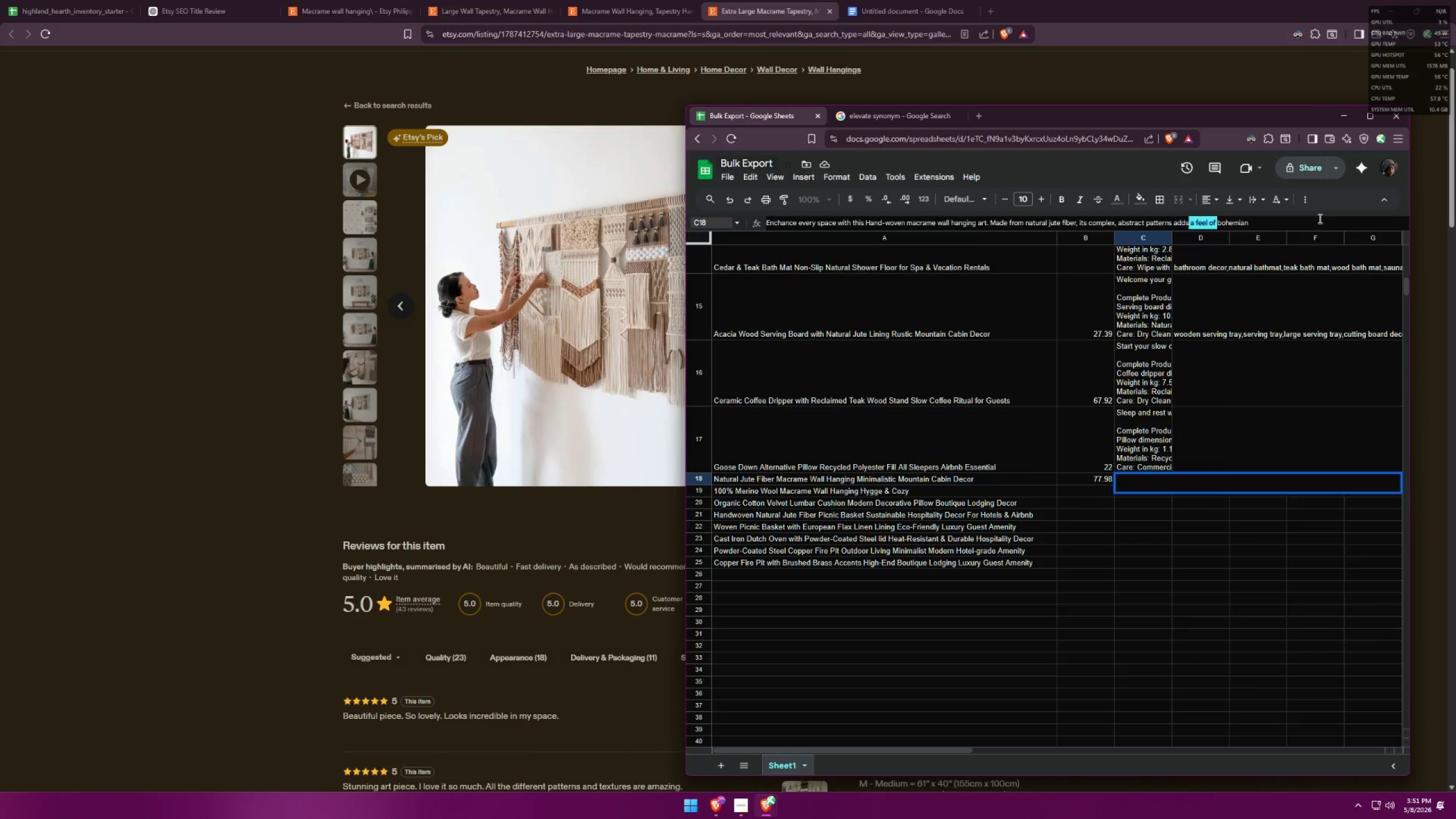 
left_click([1300, 221])
 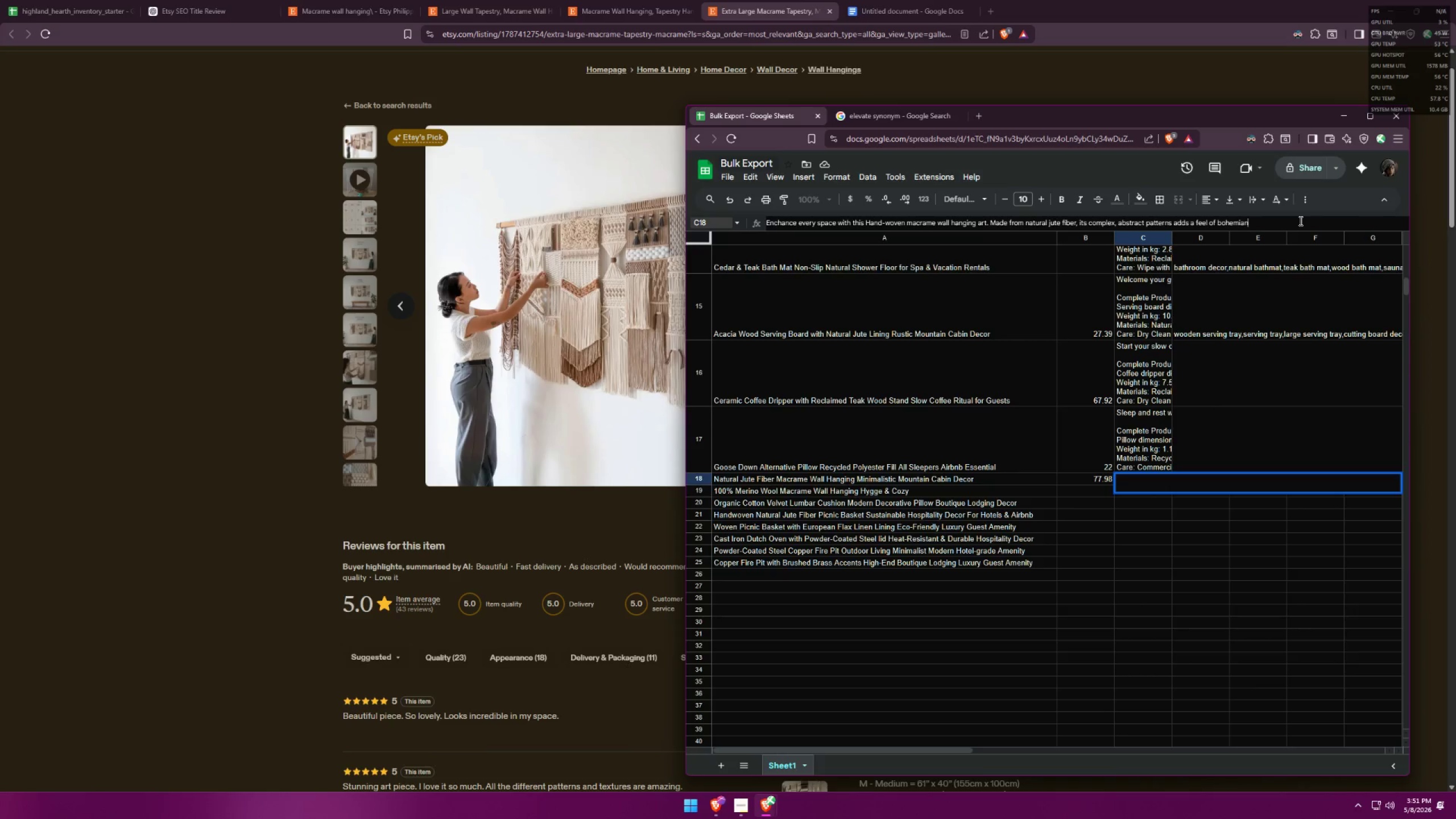 
left_click_drag(start_coordinate=[1300, 221], to_coordinate=[1175, 222])
 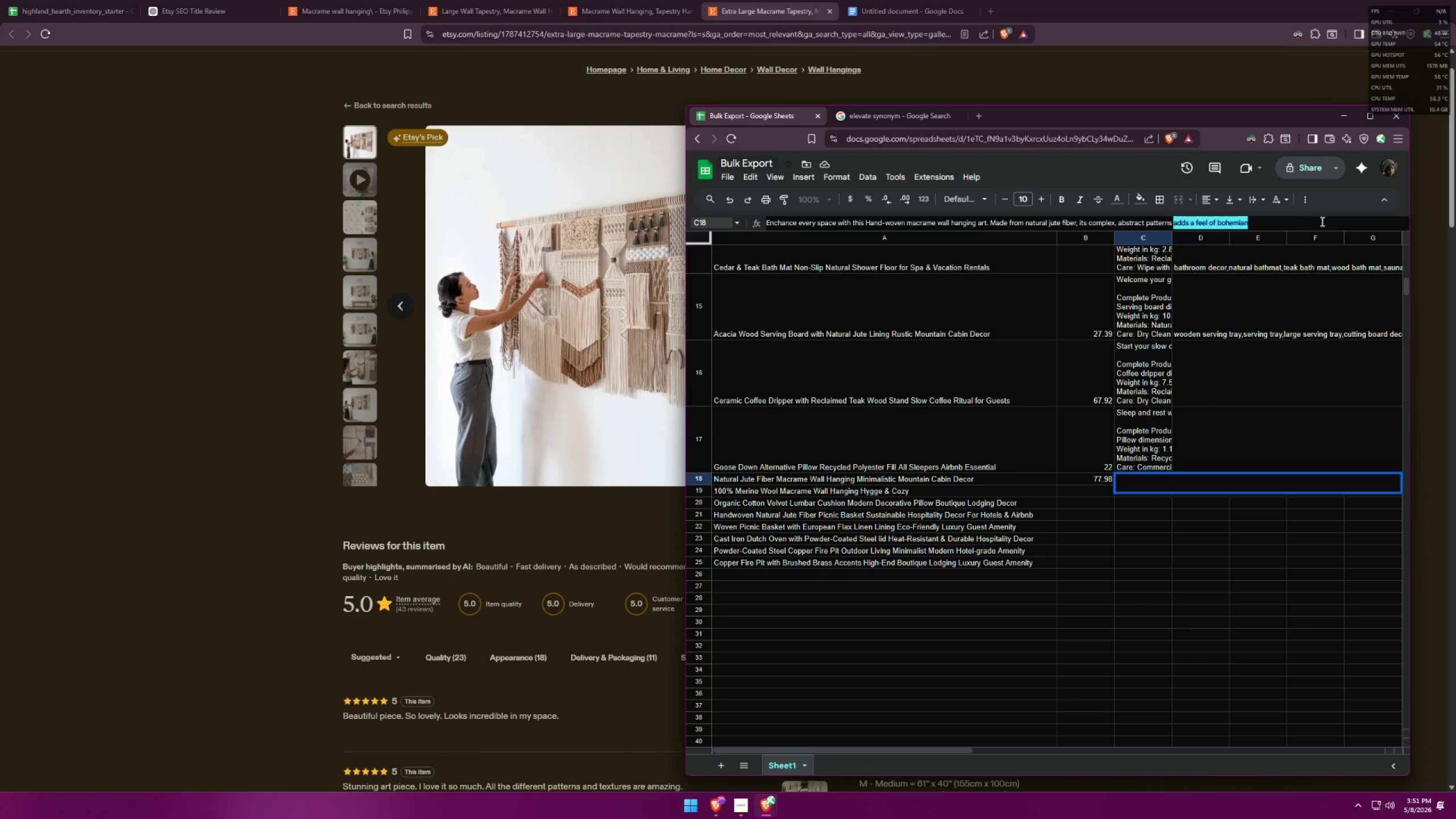 
key(Backspace)
type(screaming bohea)
key(Backspace)
type(mian style. )
 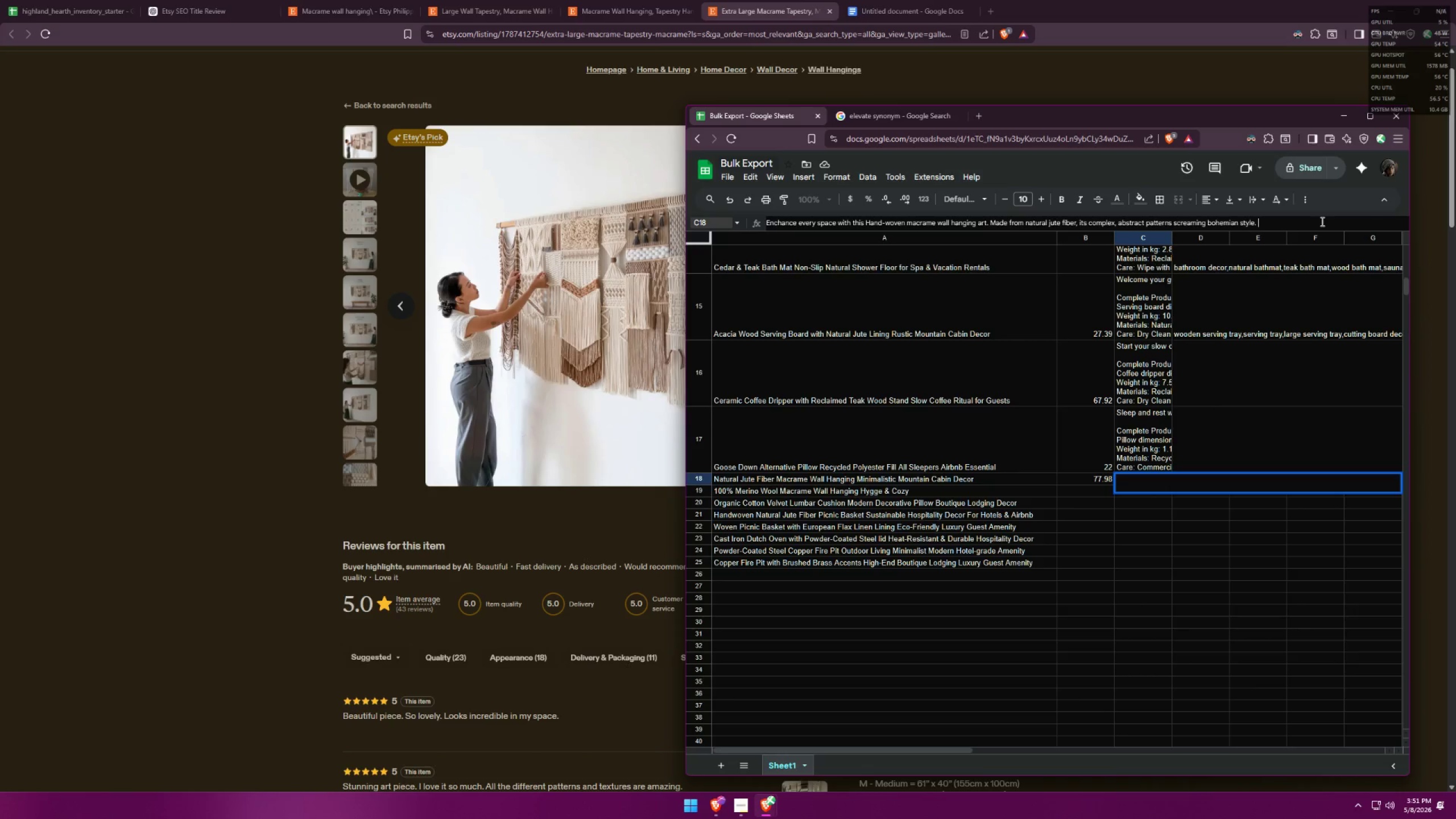 
wait(14.48)
 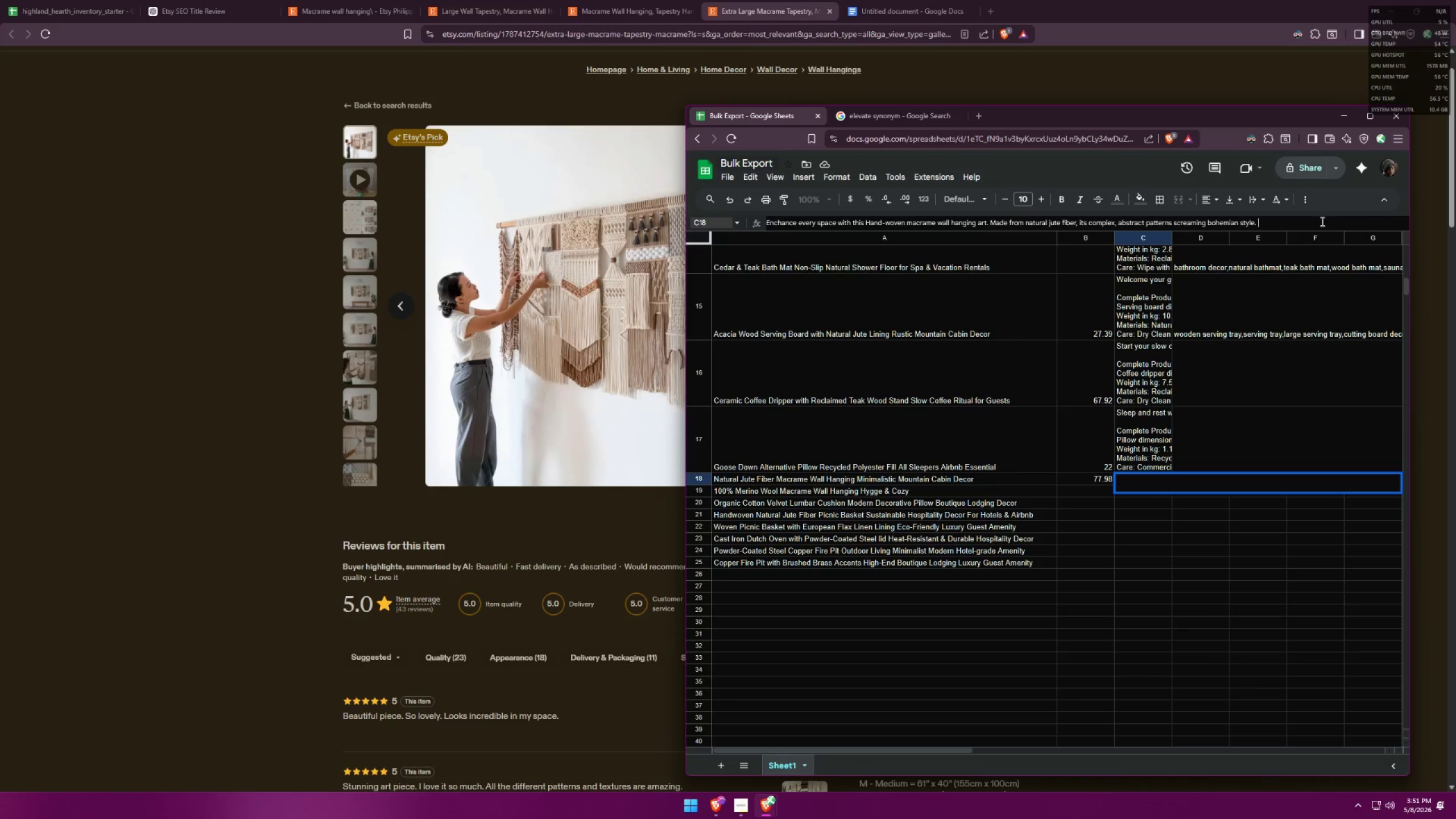 
left_click([671, 9])
 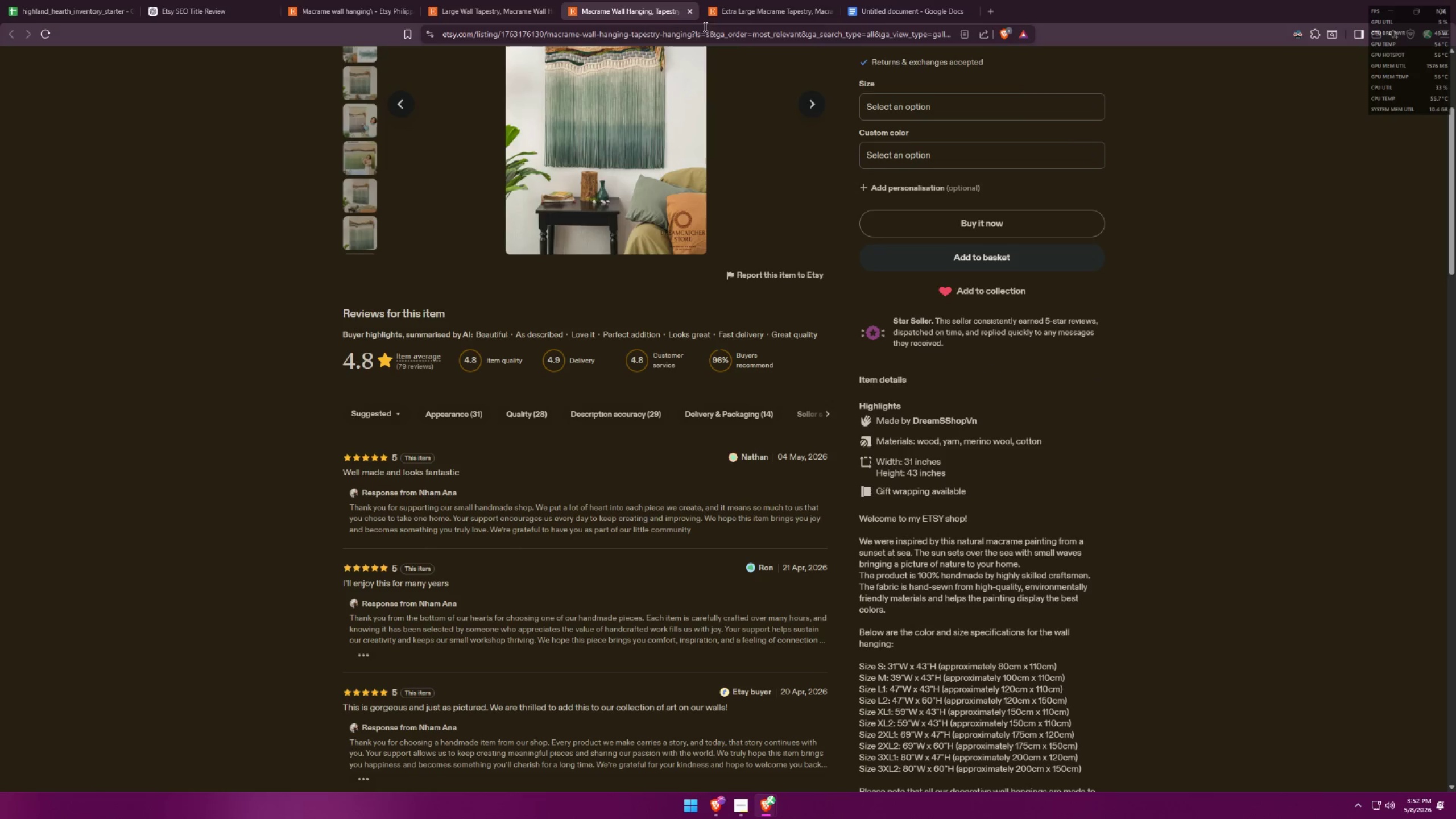 
left_click([697, 34])
 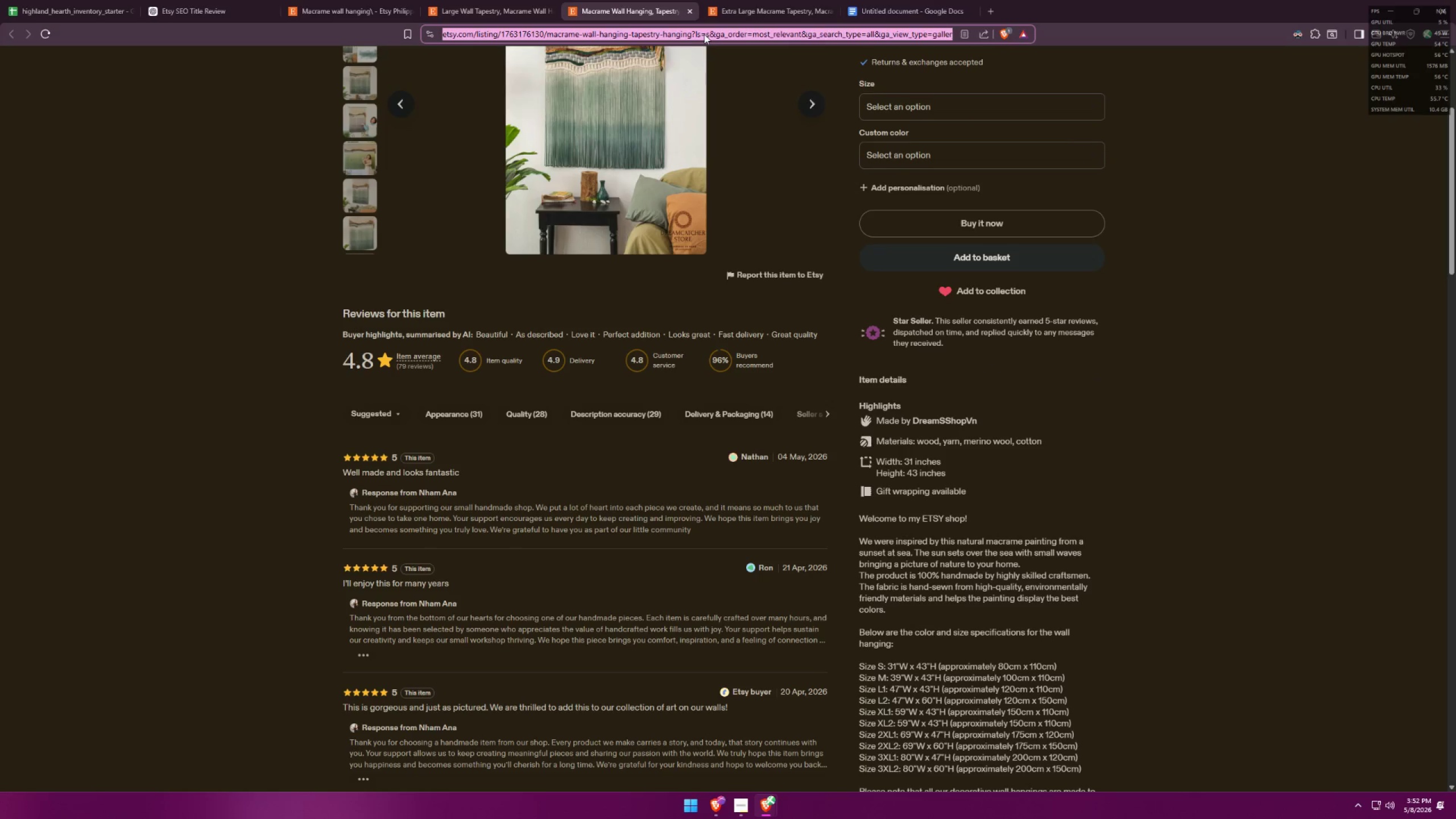 
type(what does bohemian style decor give)
key(Backspace)
key(Backspace)
key(Backspace)
key(Backspace)
type(made u feel)
 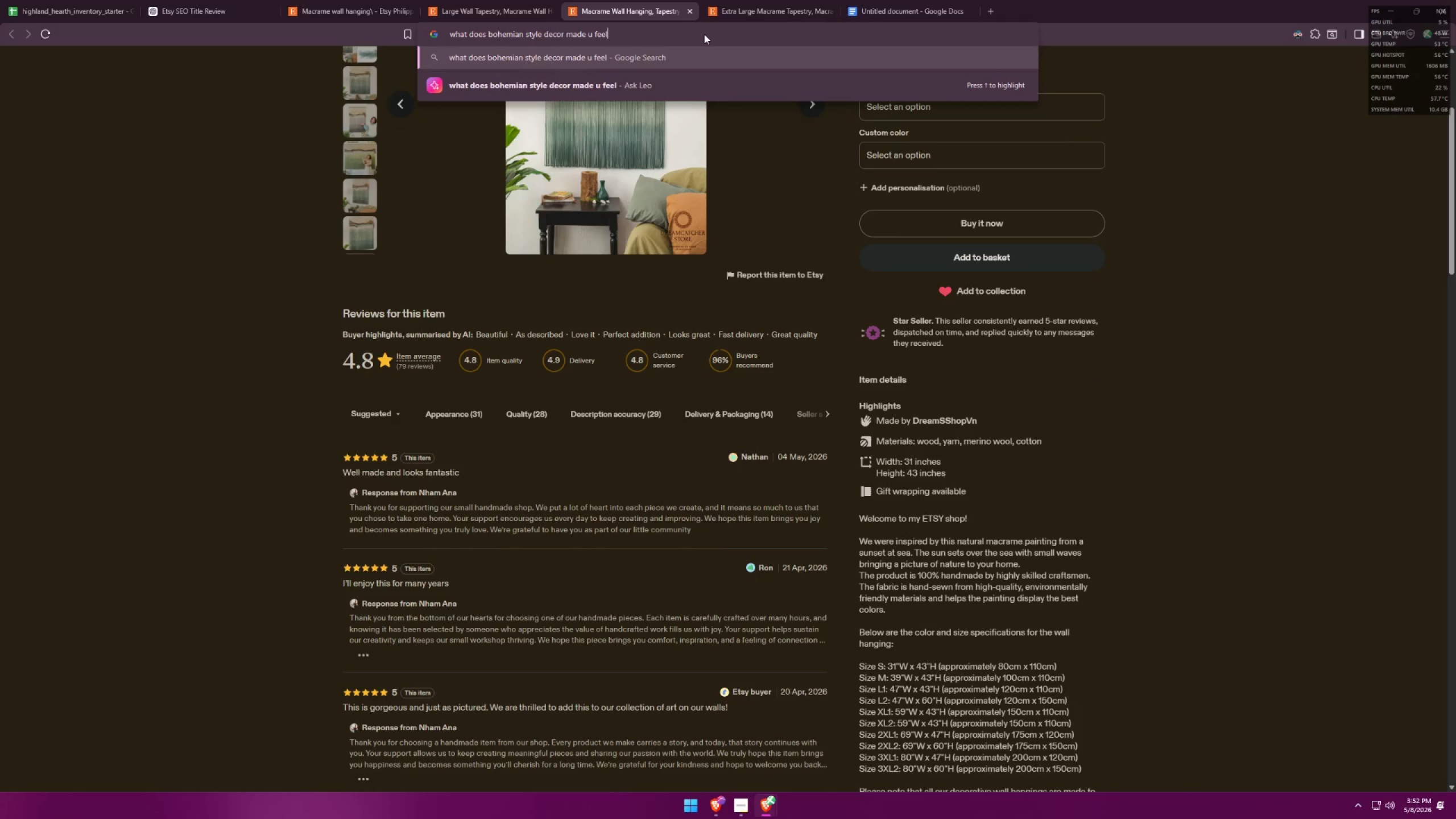 
key(Enter)
 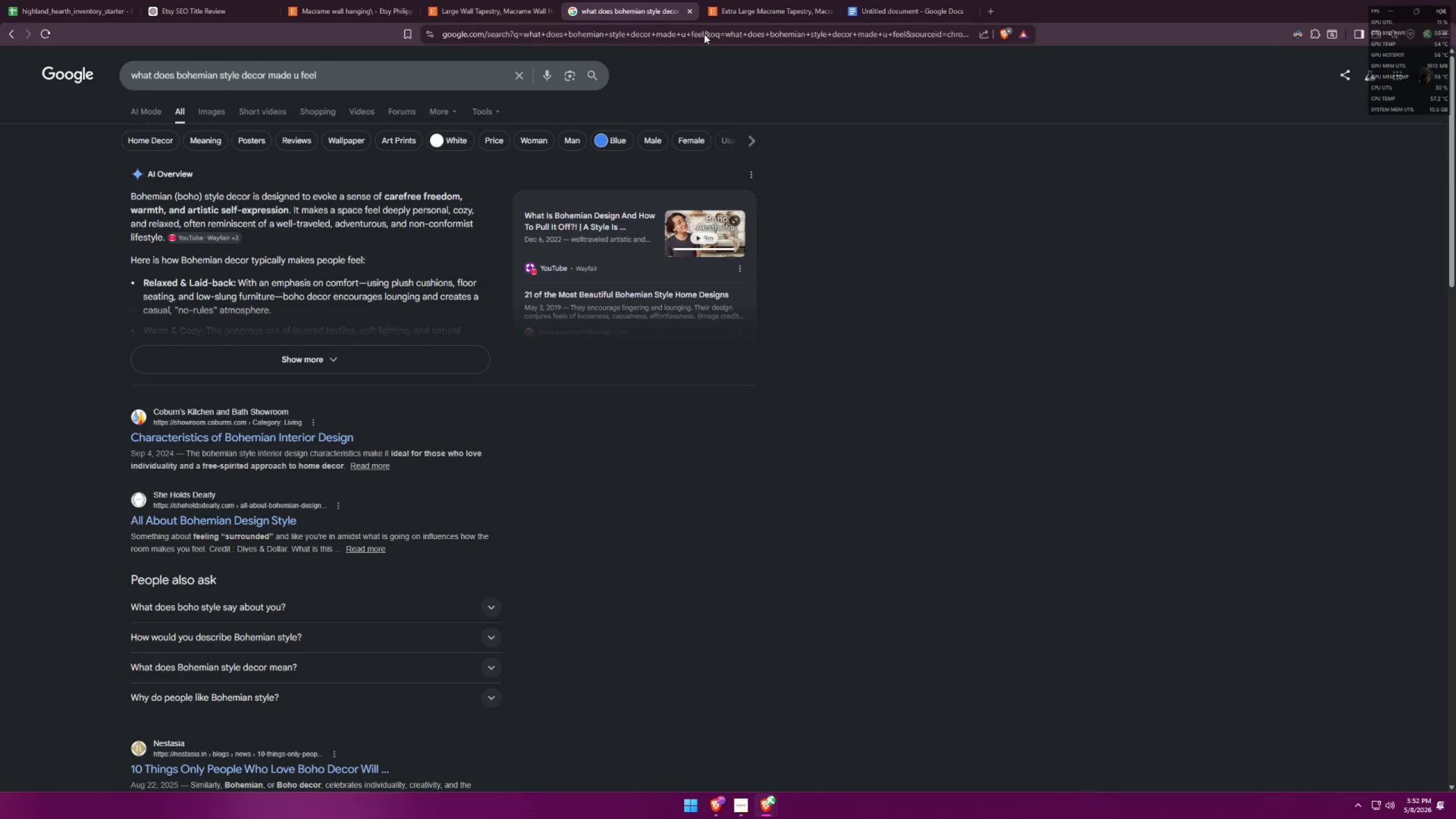 
key(Alt+AltLeft)
 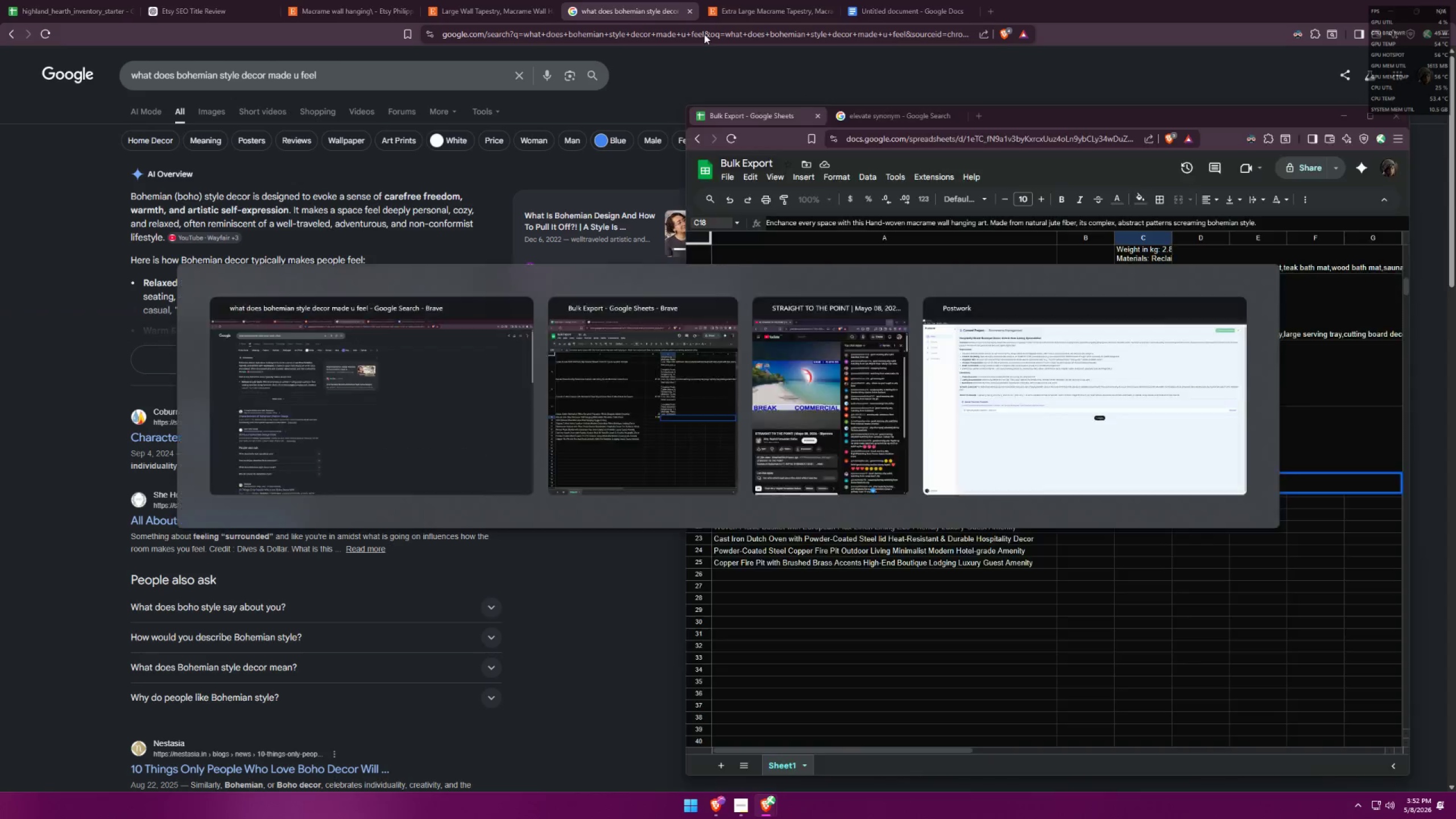 
key(Alt+Tab)
 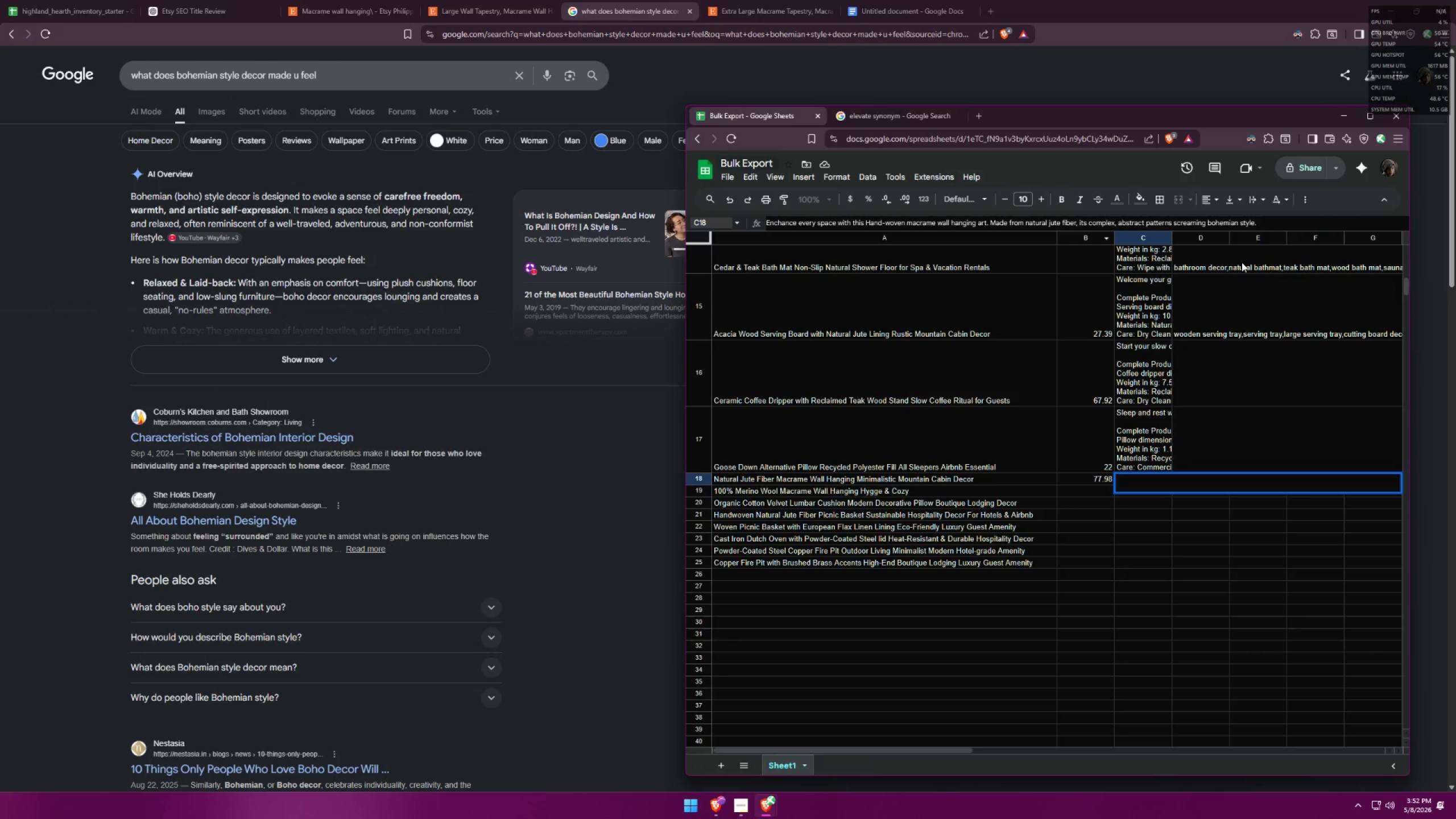 
key(Backspace)
key(Backspace)
type( that evokes a sense of )
 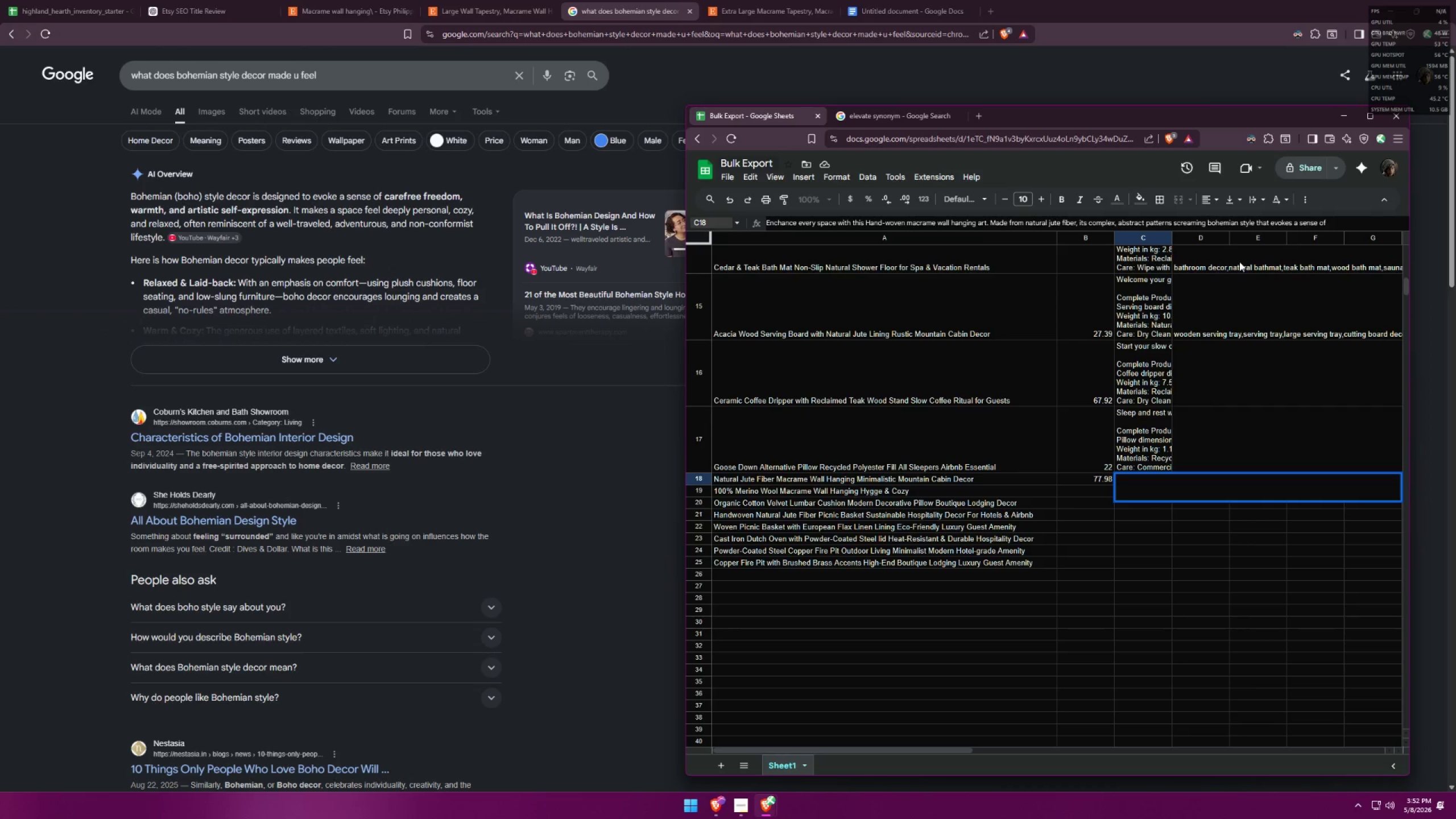 
type(freedom and )
 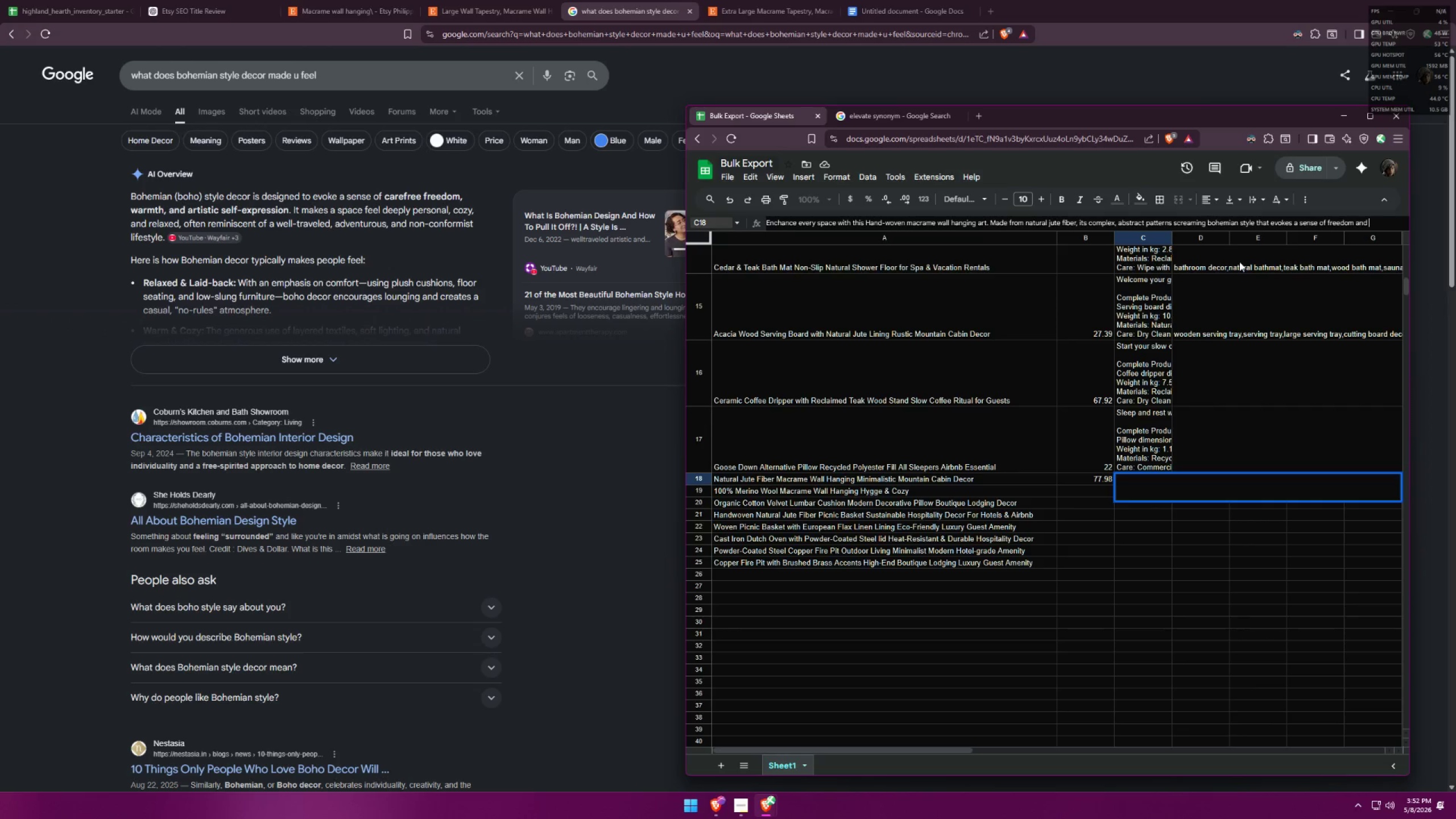 
type(artistic )
key(Backspace)
type( self )
key(Backspace)
type(-exper)
key(Backspace)
key(Backspace)
type(ression. )
 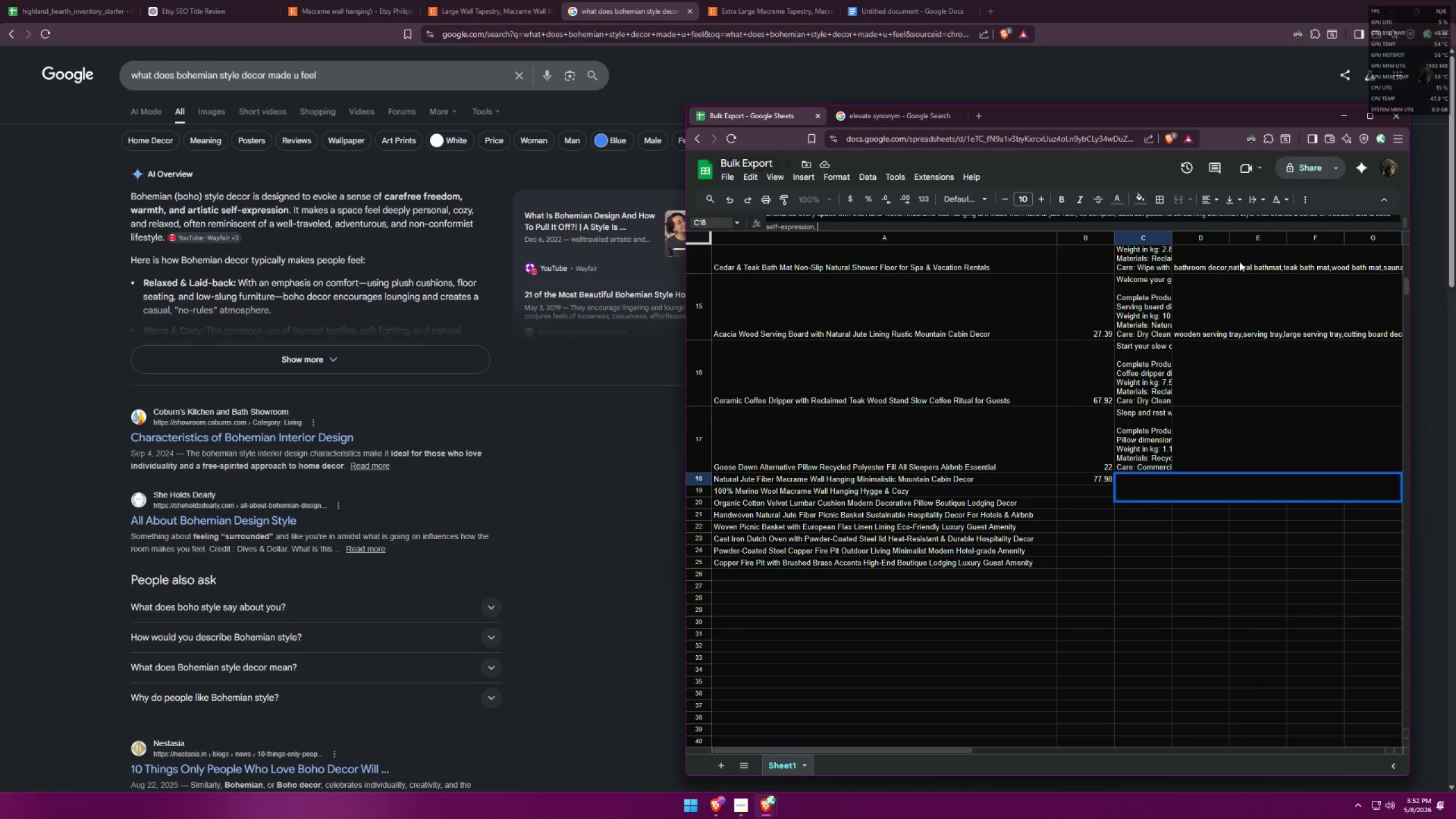 
wait(7.36)
 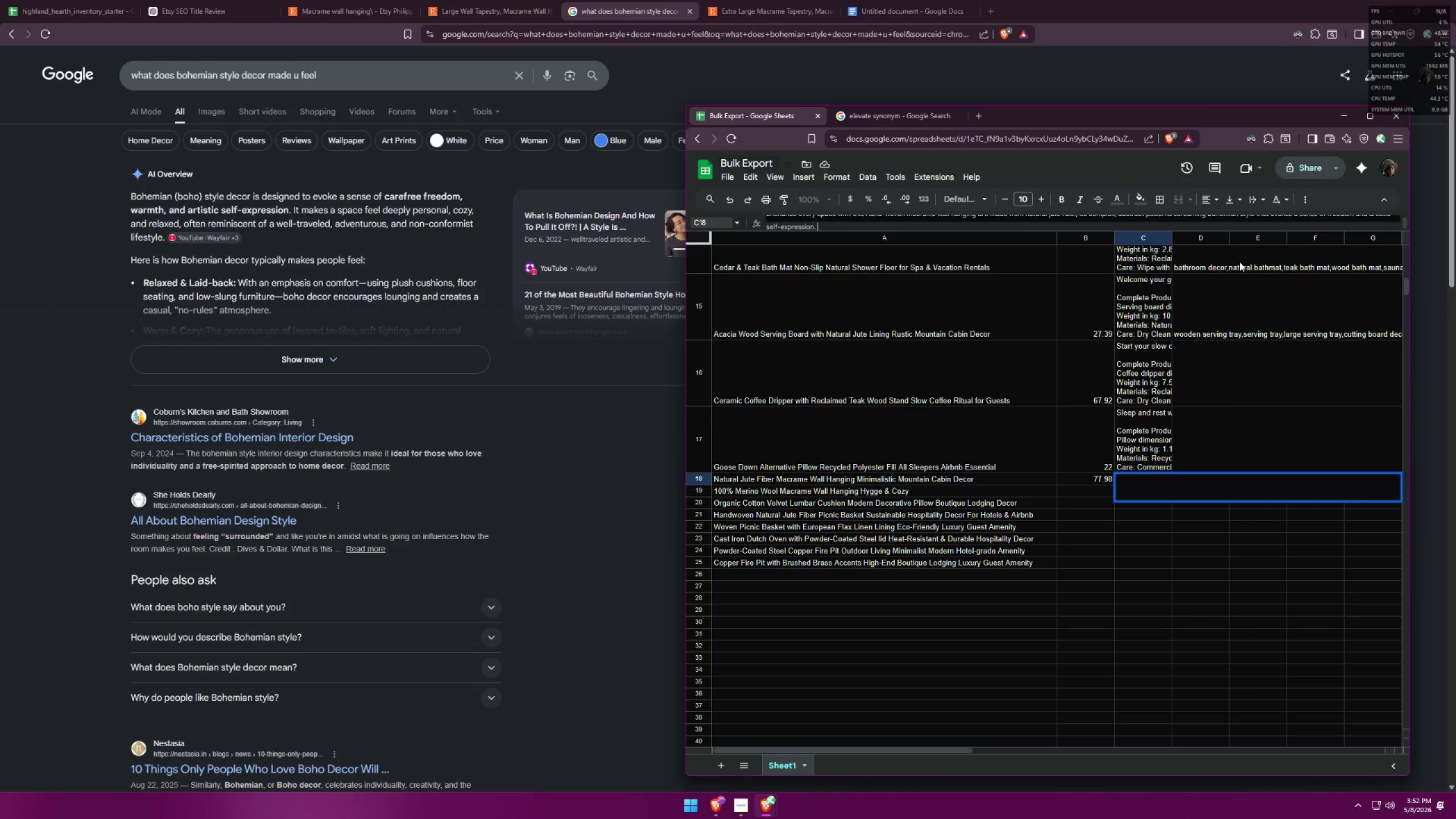 
type(Makes a space deeply cozu)
key(Backspace)
key(Backspace)
key(Backspace)
key(Backspace)
key(Backspace)
key(Backspace)
key(Backspace)
key(Backspace)
type(Also makes a space cozy and deeply elaxed)
 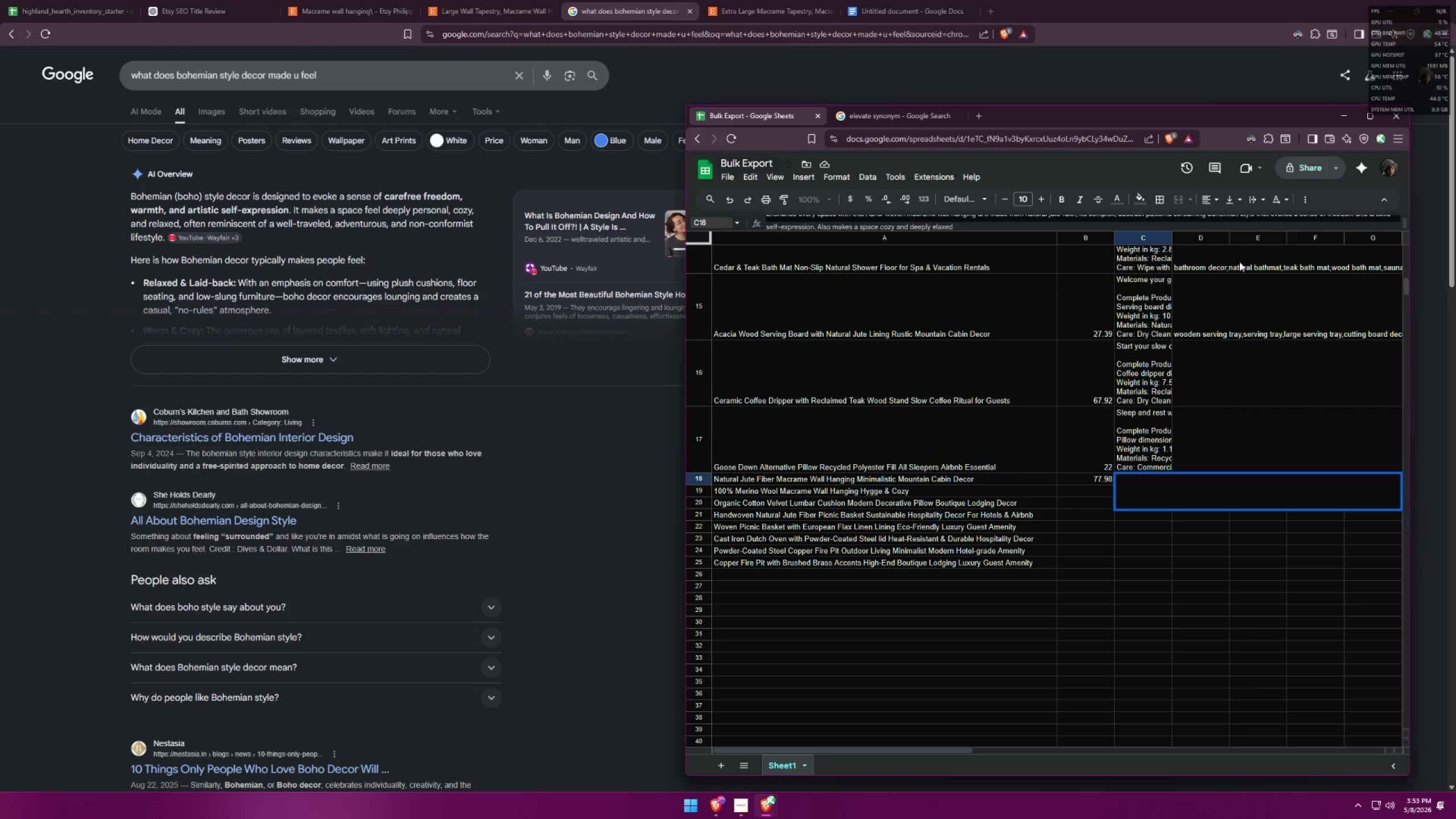 
wait(7.28)
 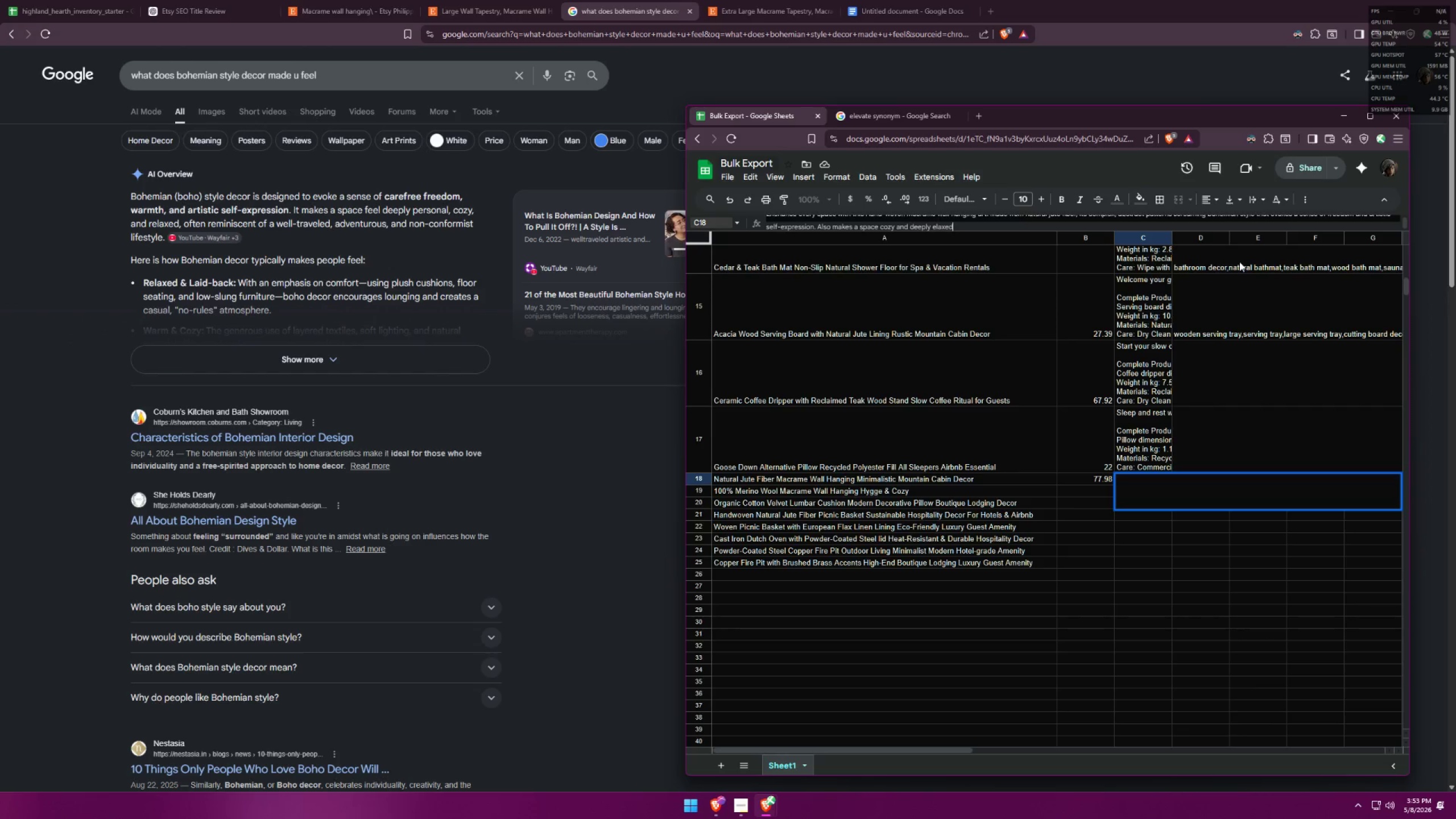 
key(Period)
 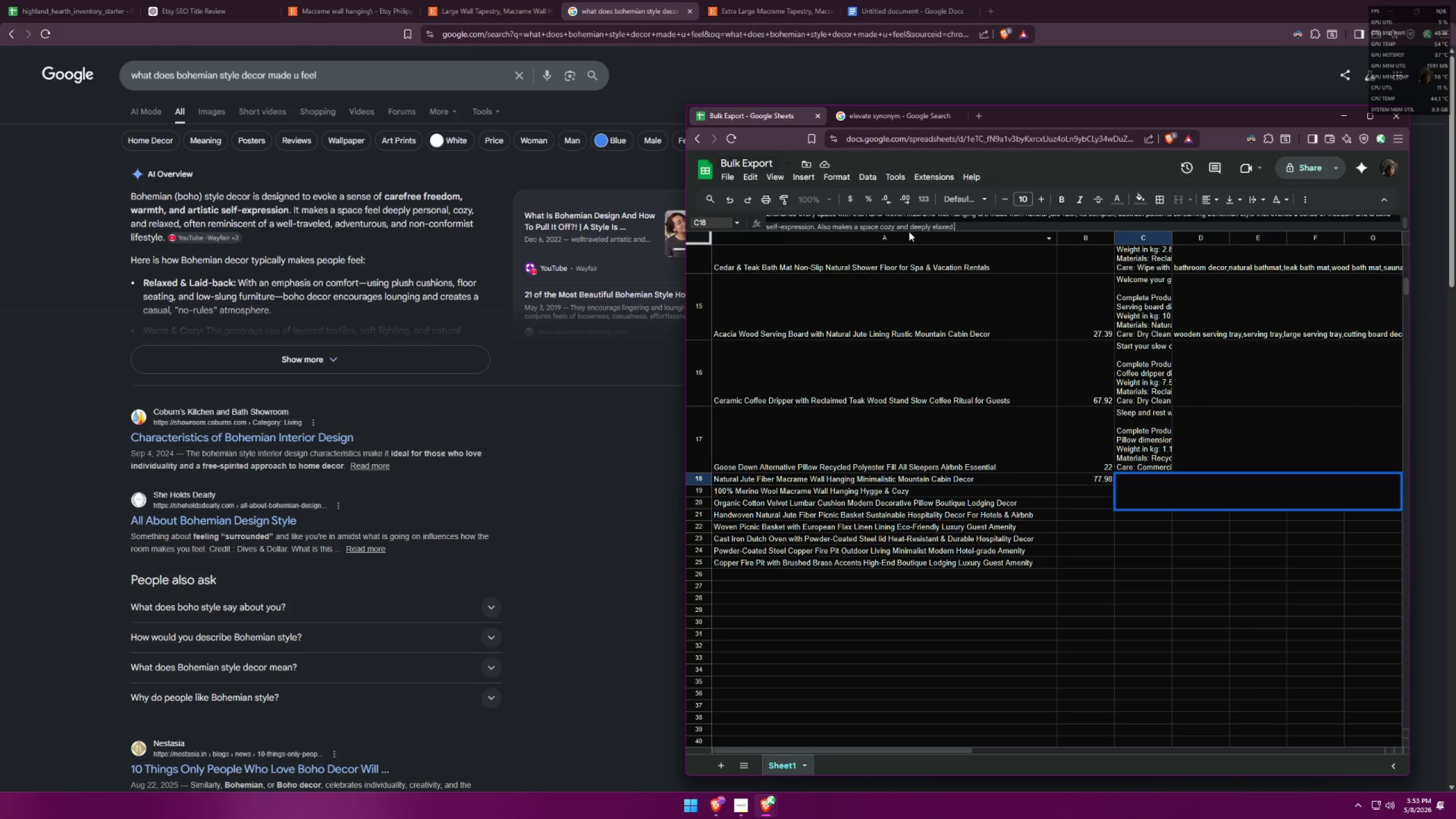 
left_click([934, 228])
 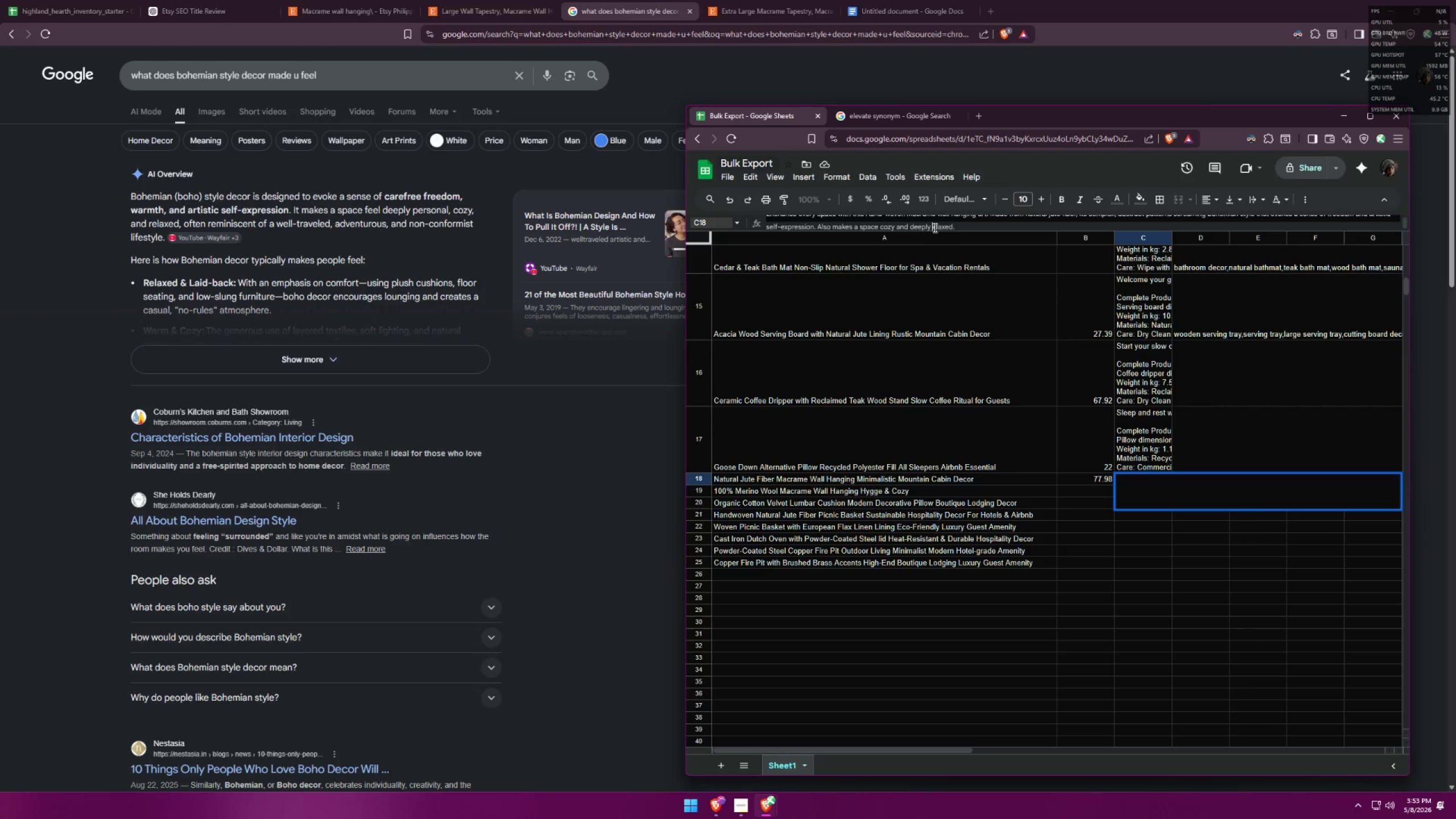 
type(r)
key(Backspace)
type( laid-back )
 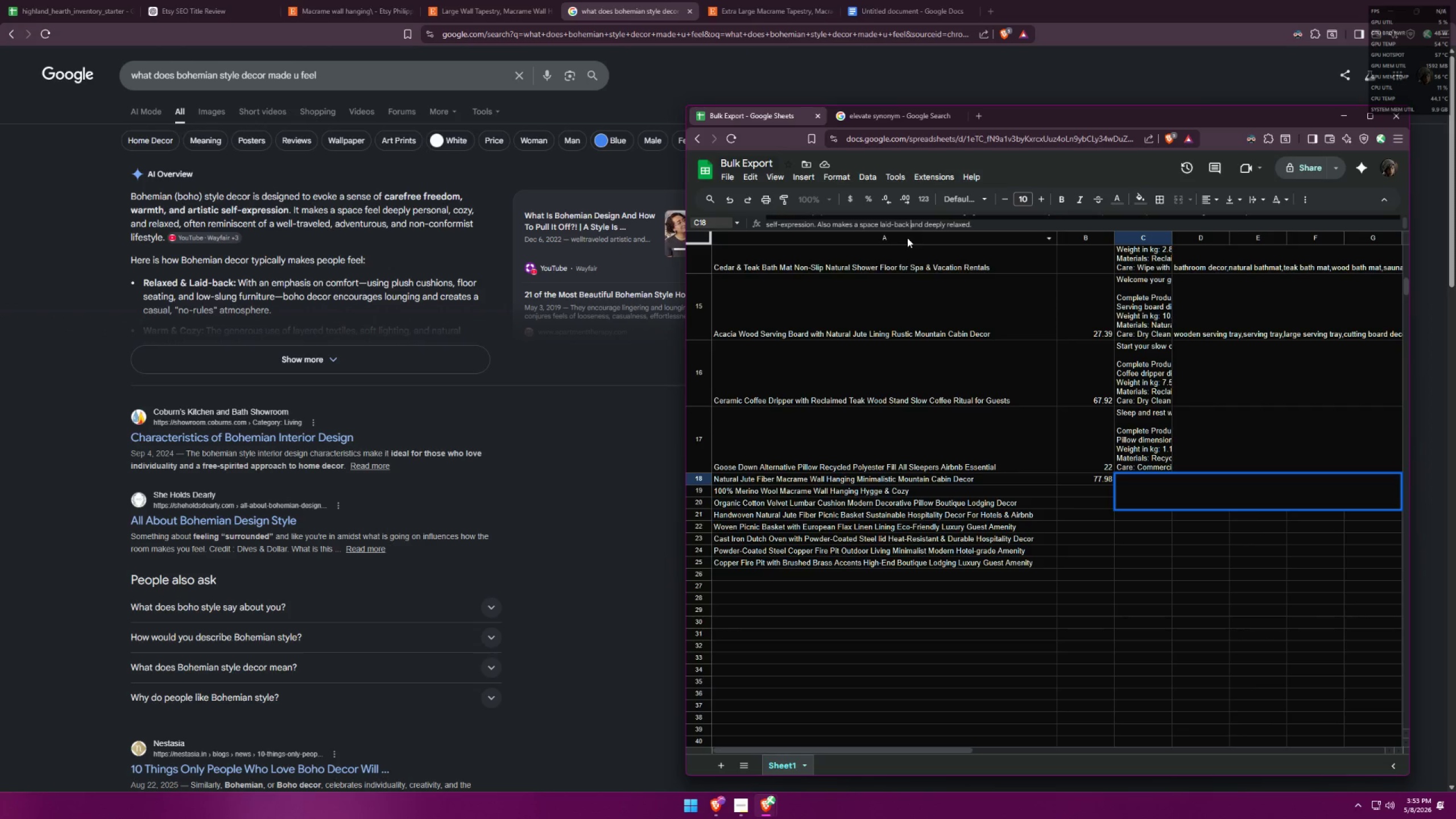 
left_click_drag(start_coordinate=[896, 225], to_coordinate=[876, 229])
 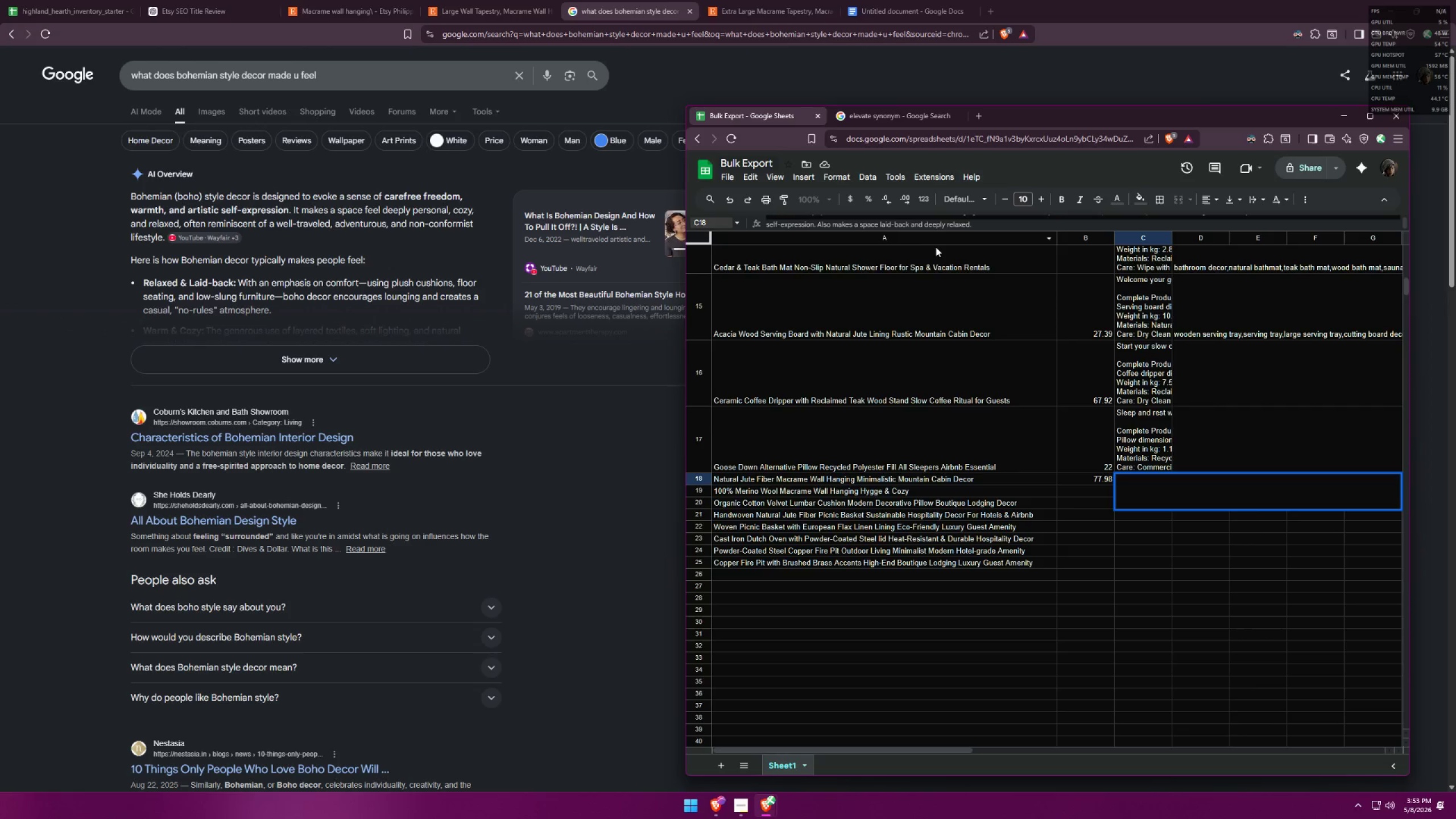 
double_click([977, 224])
 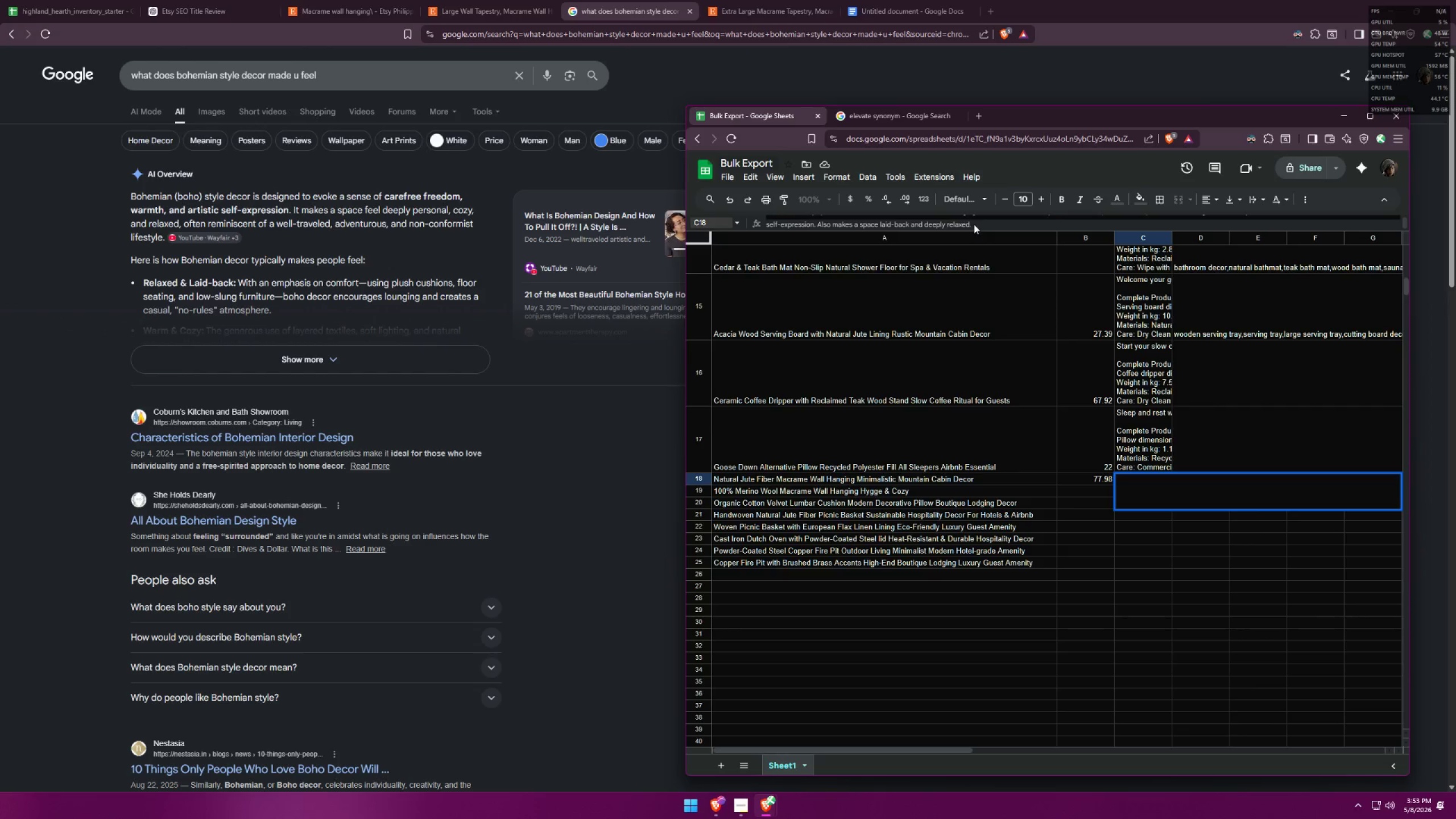 
triple_click([968, 224])
 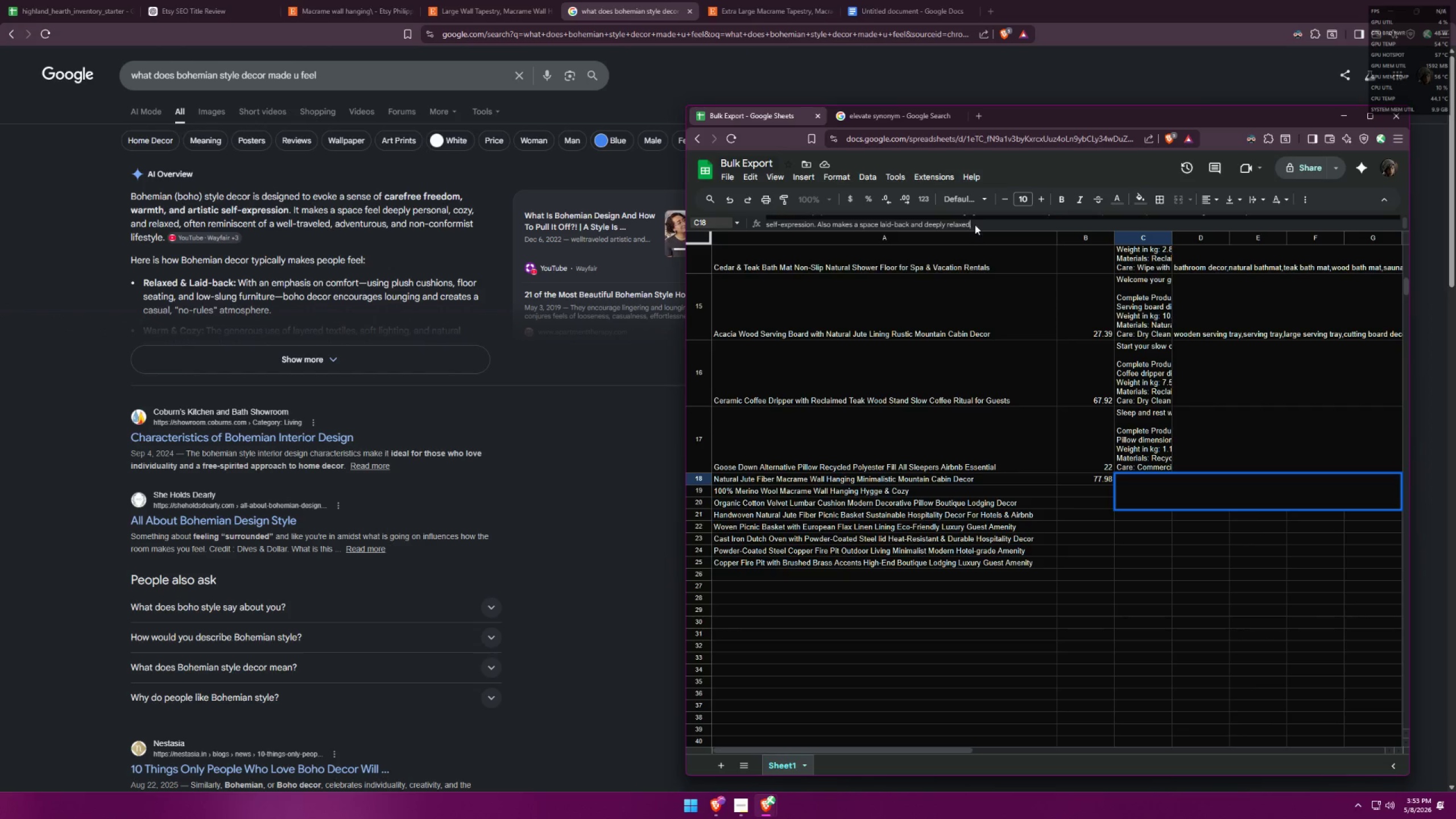 
left_click([971, 225])
 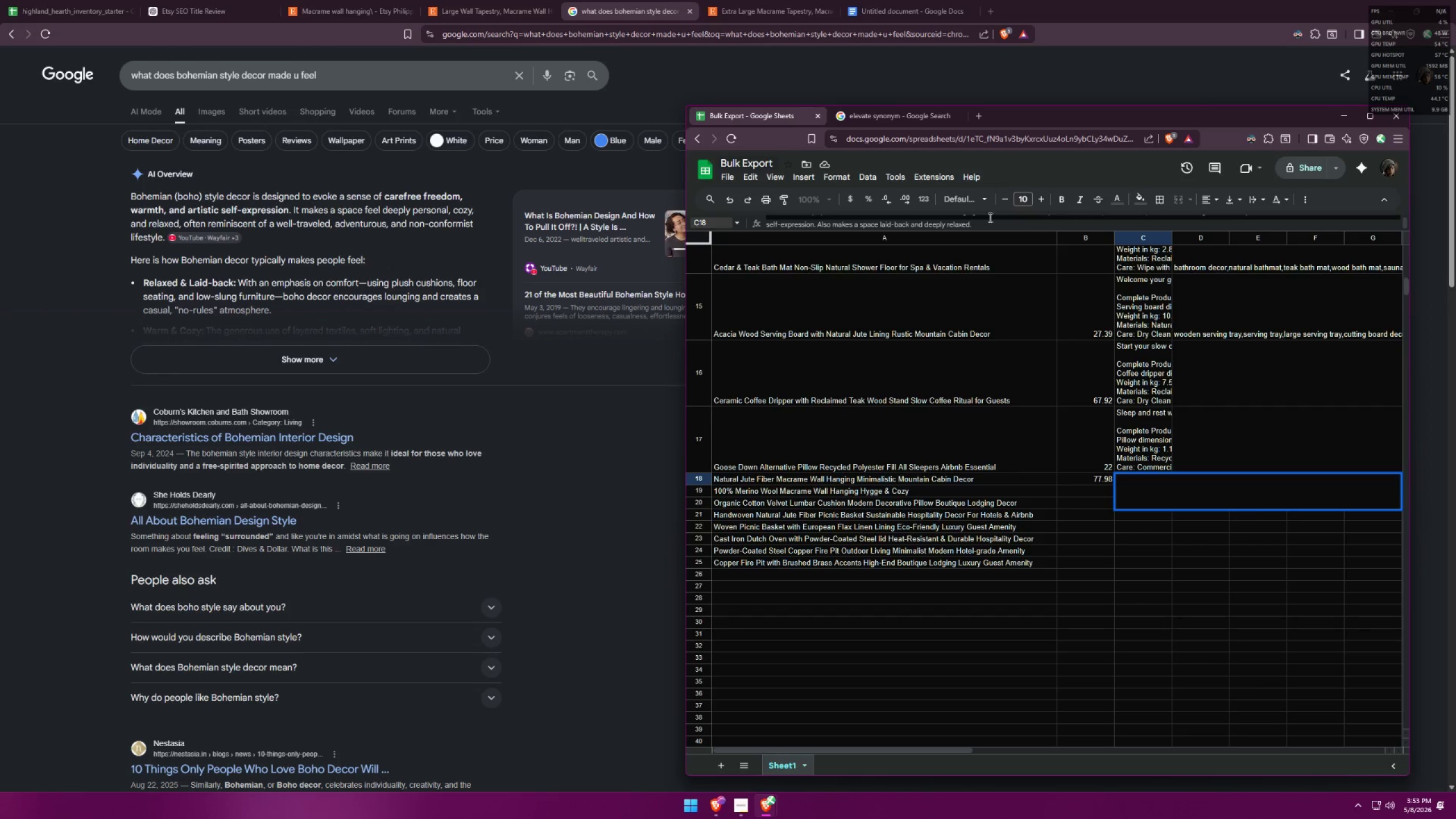 
key(Space)
 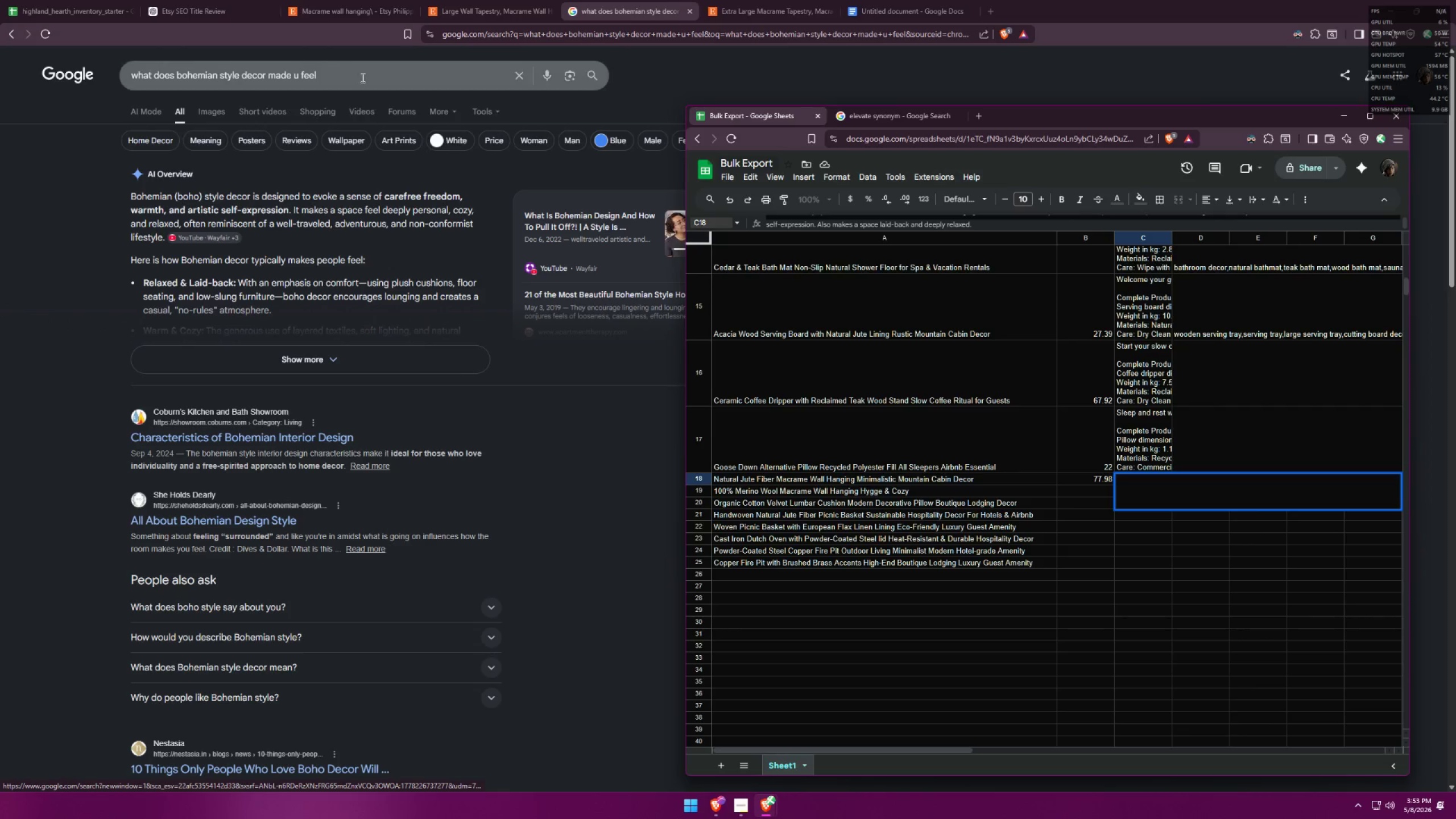 
left_click_drag(start_coordinate=[362, 75], to_coordinate=[0, 35])
 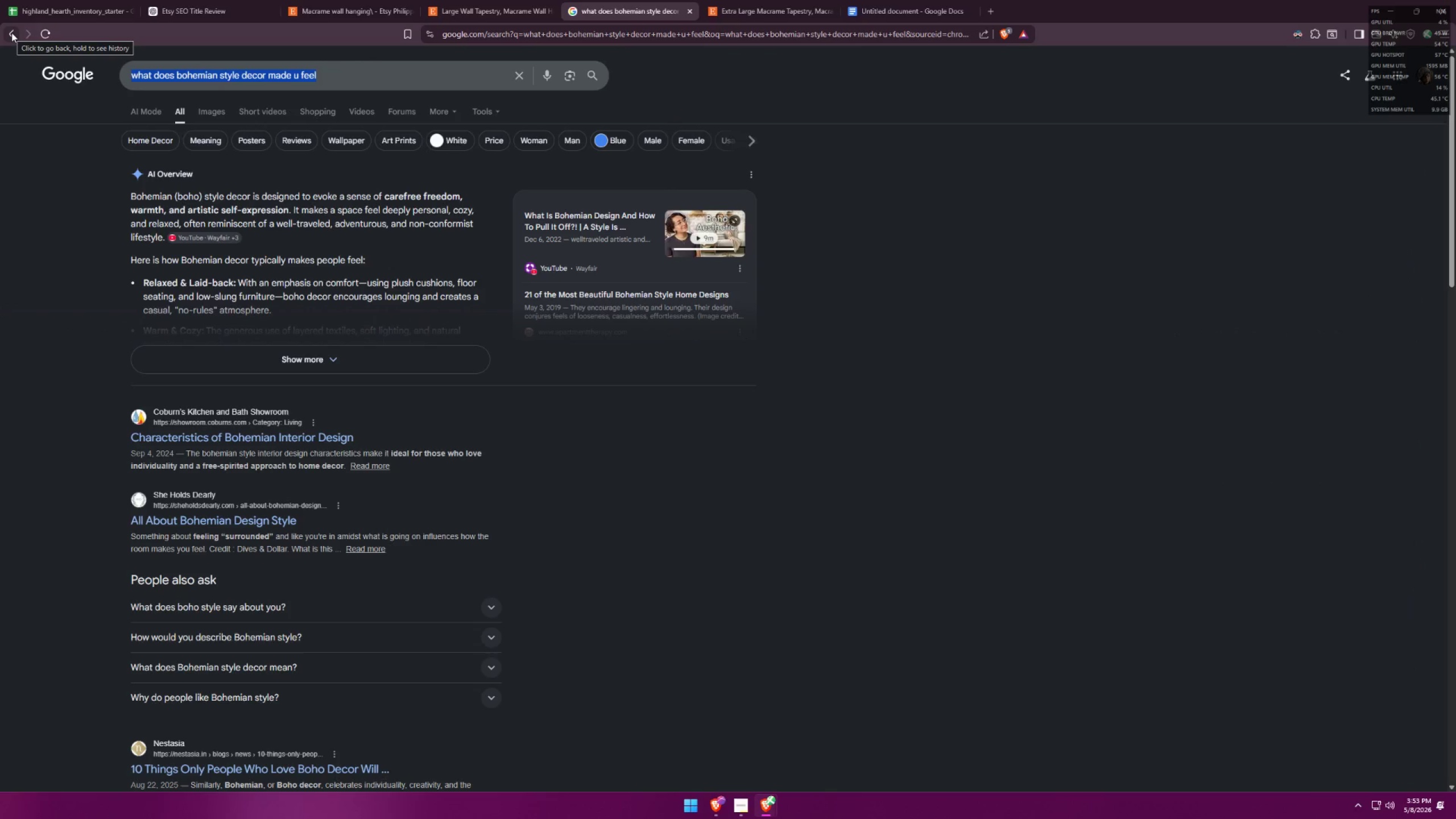 
type(where is macrame wall art best for)
 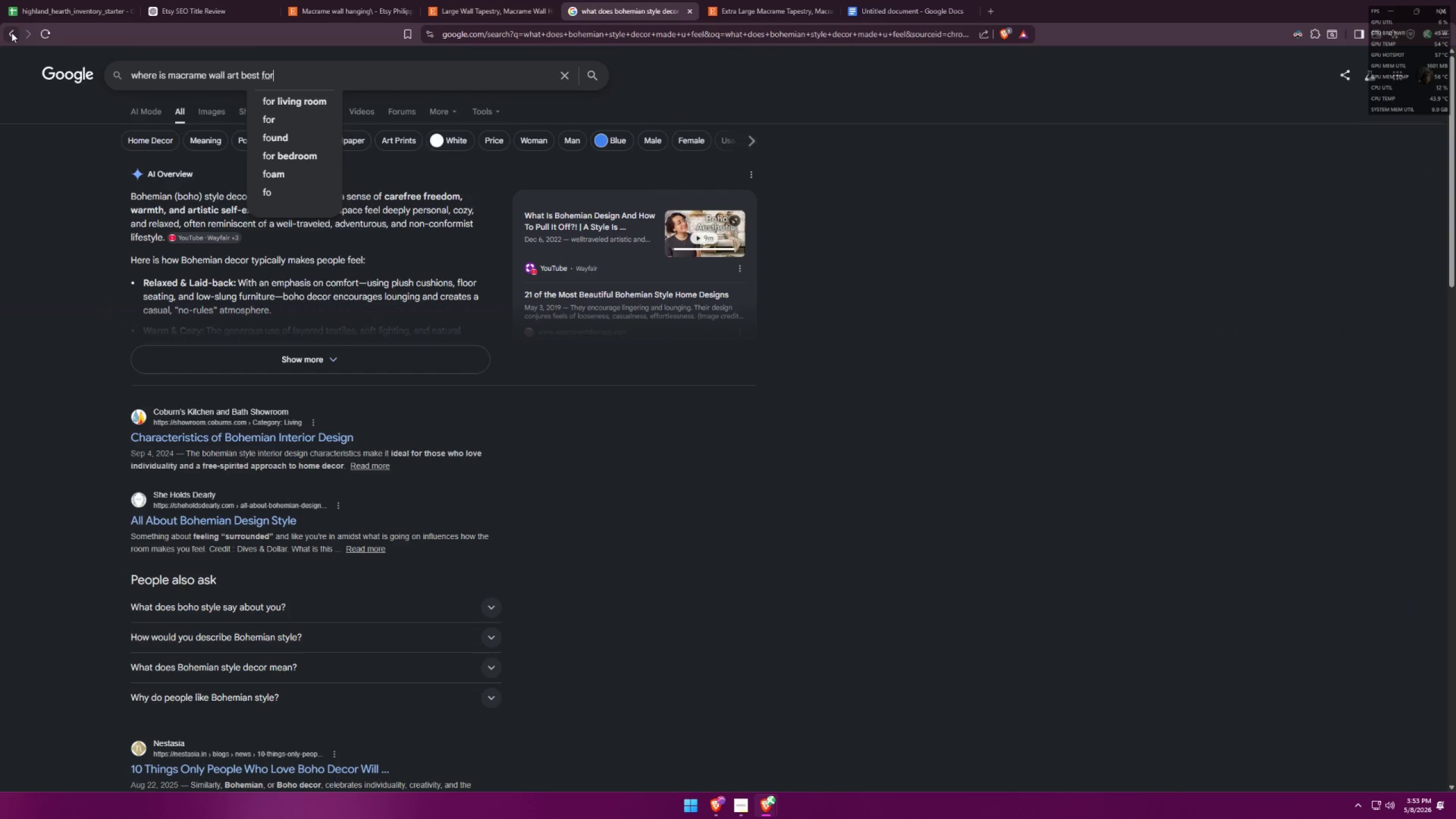 
key(Enter)
 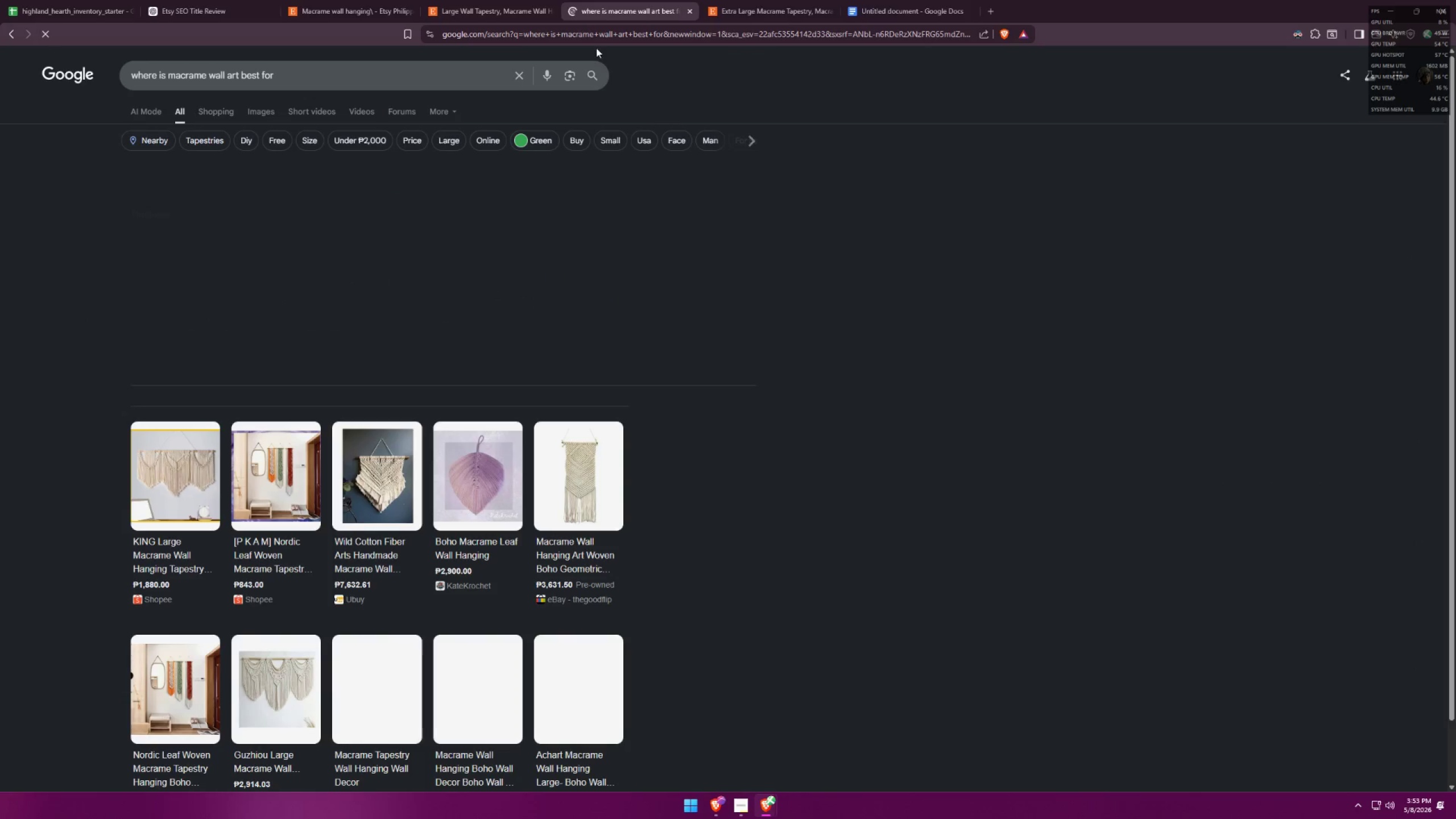 
left_click([828, 13])
 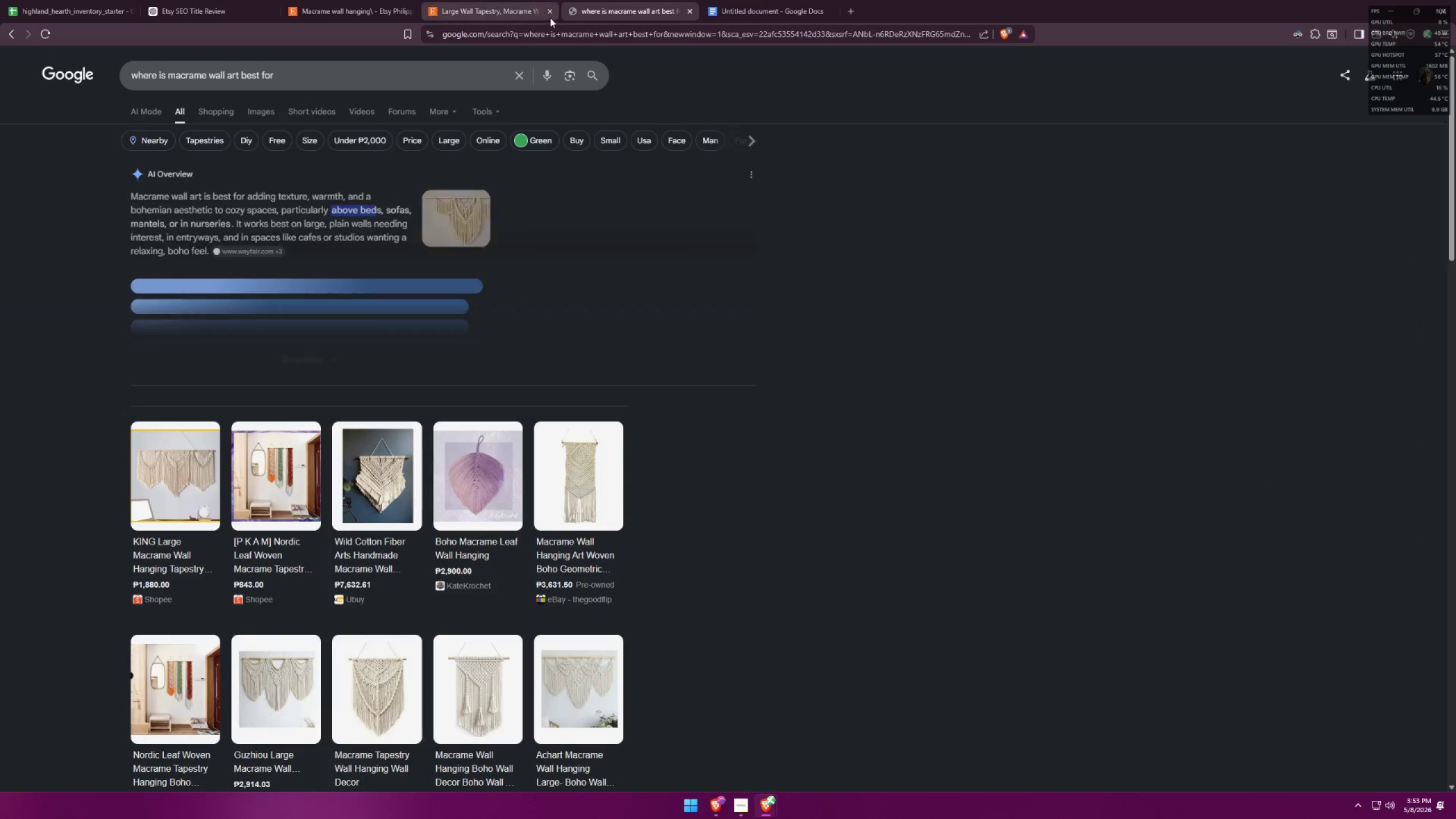 
left_click([549, 13])
 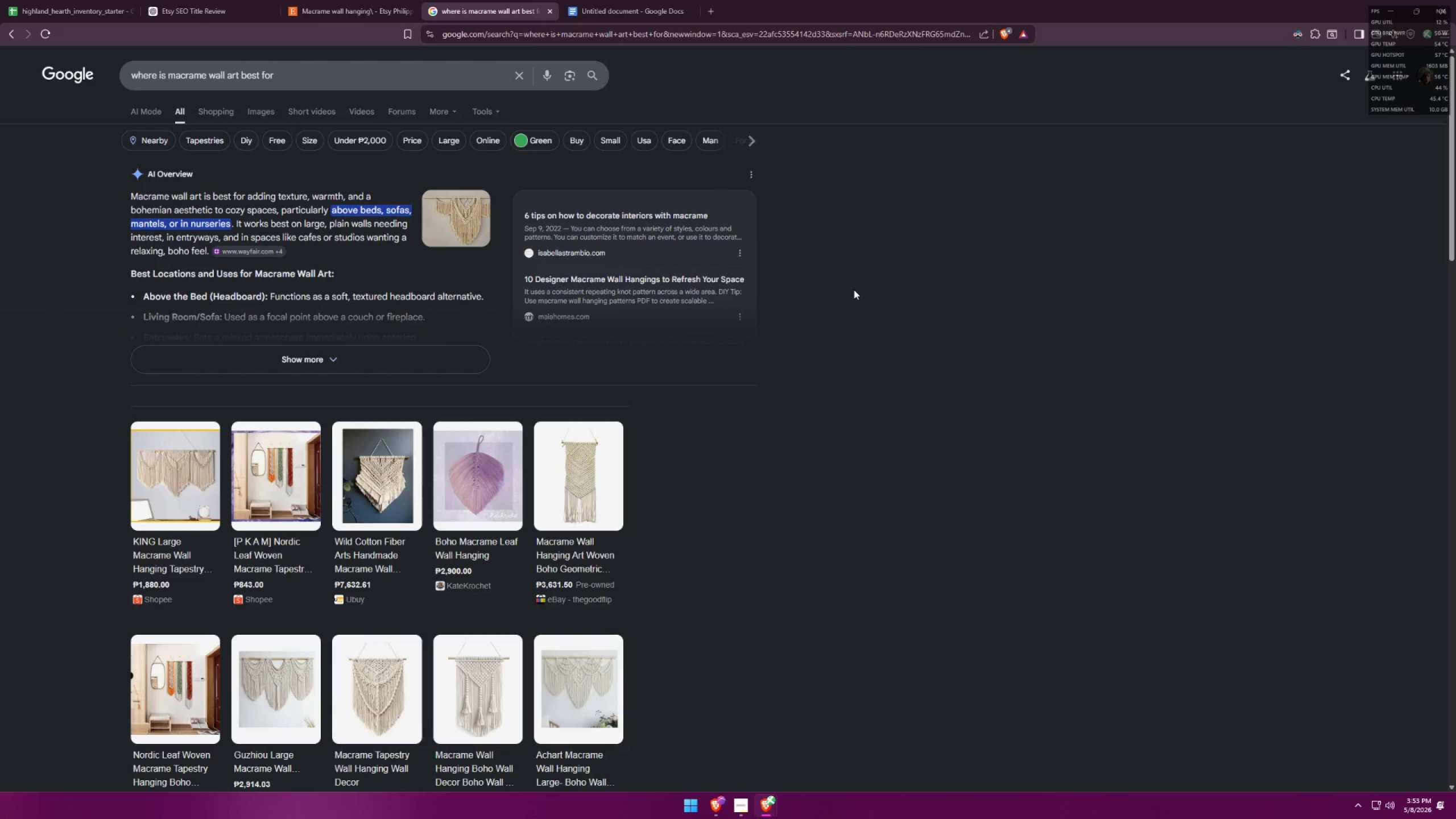 
key(Alt+AltLeft)
 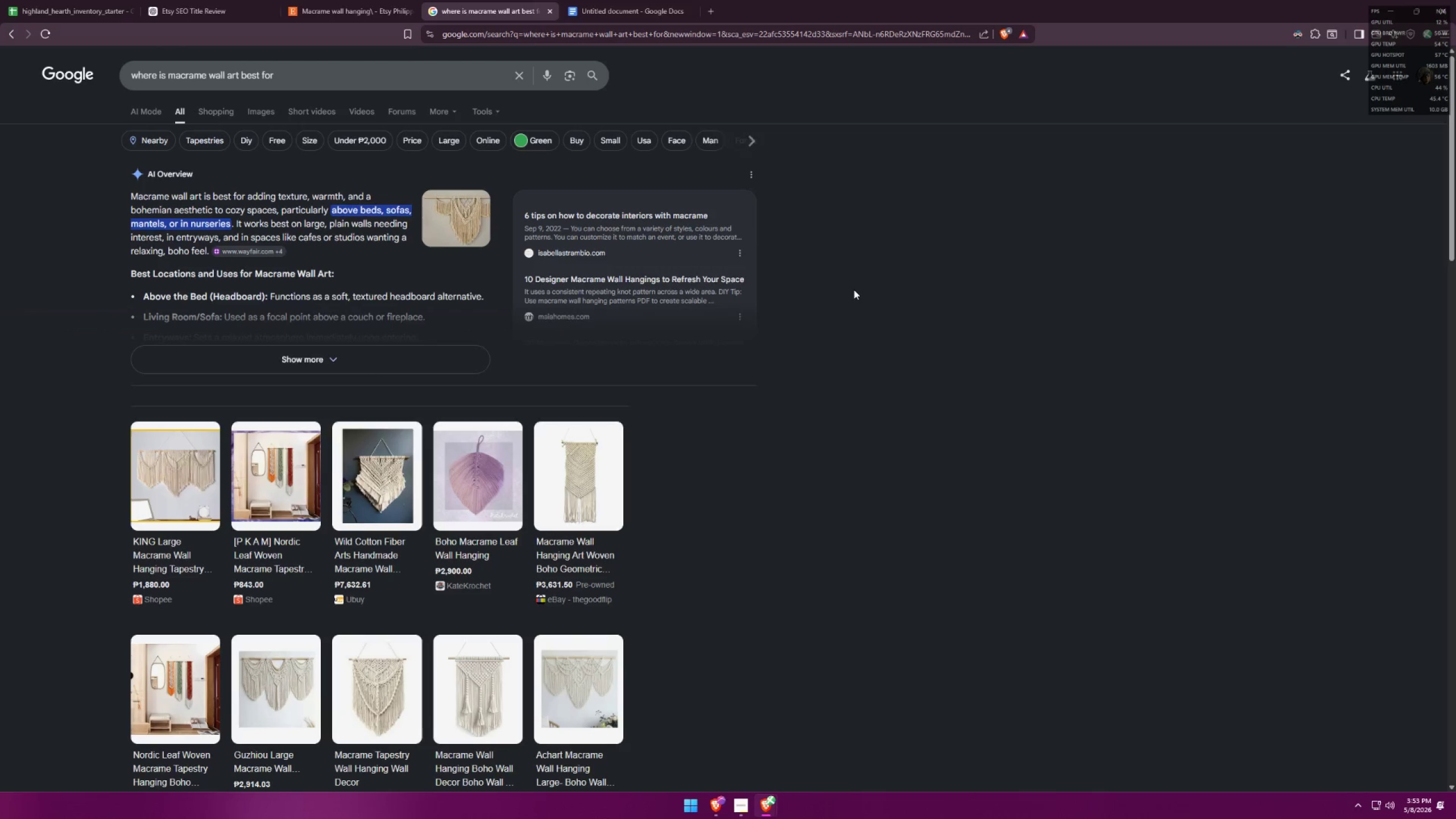 
key(Alt+Tab)
 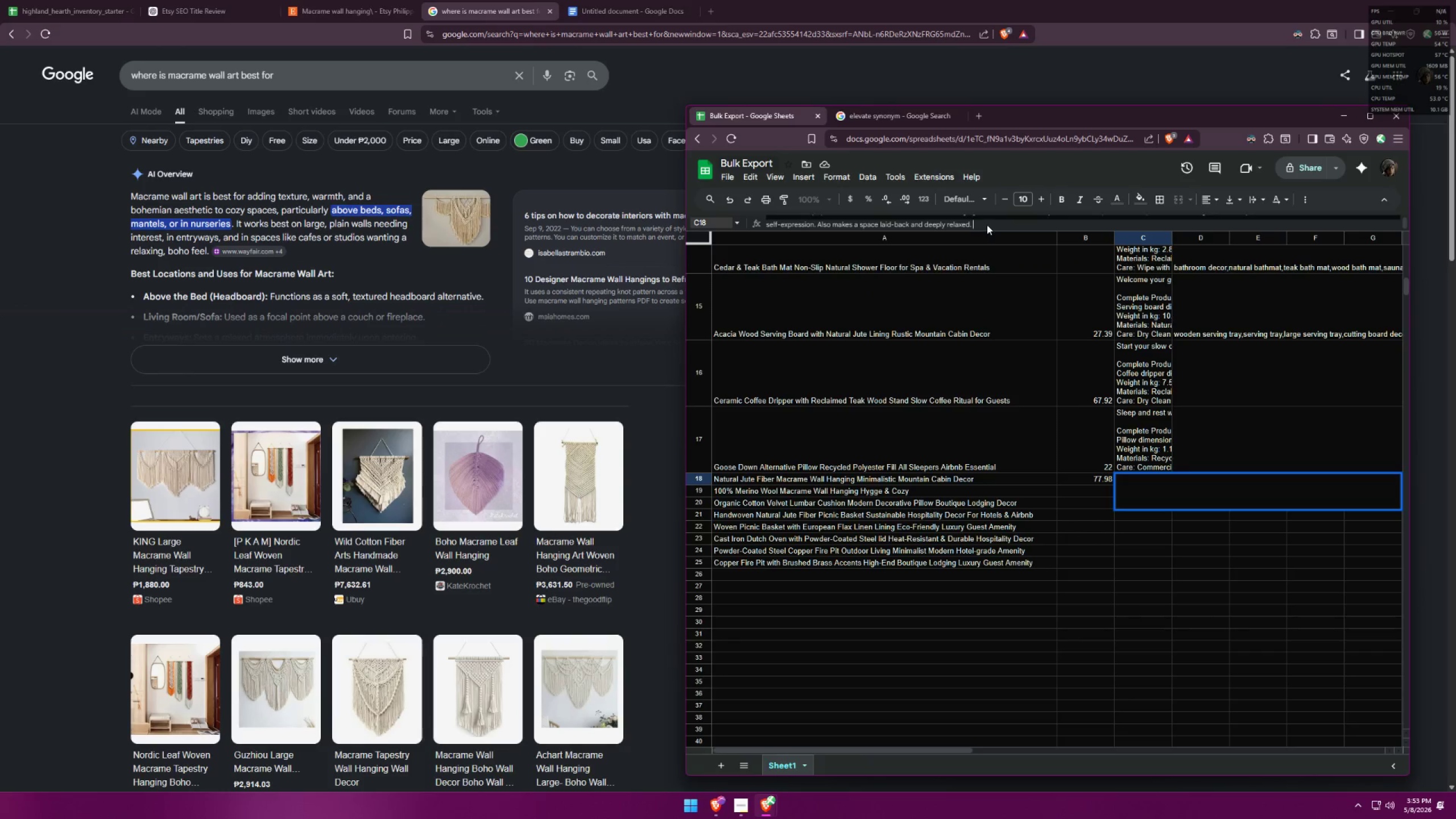 
type( Best f)
 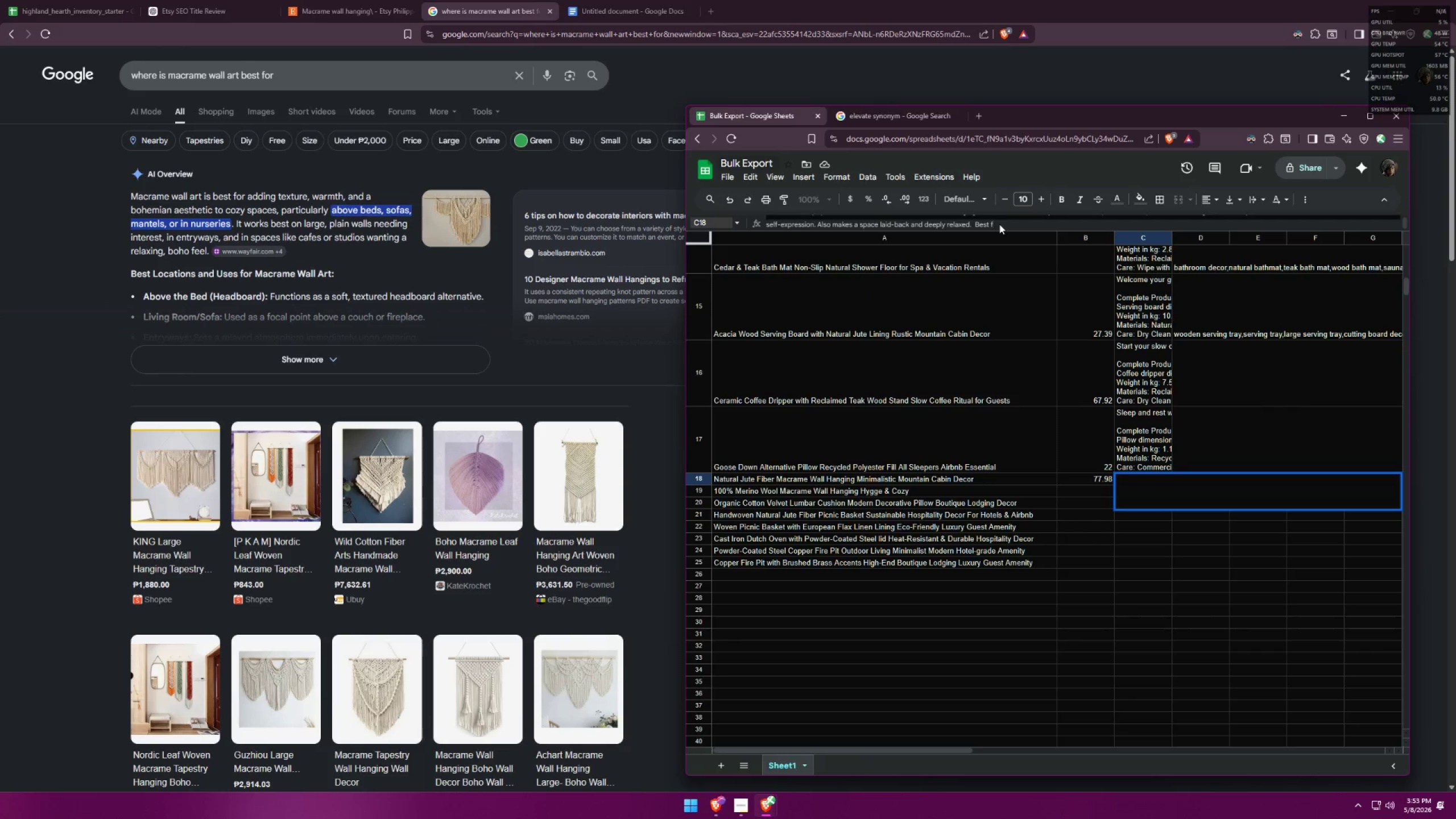 
wait(6.06)
 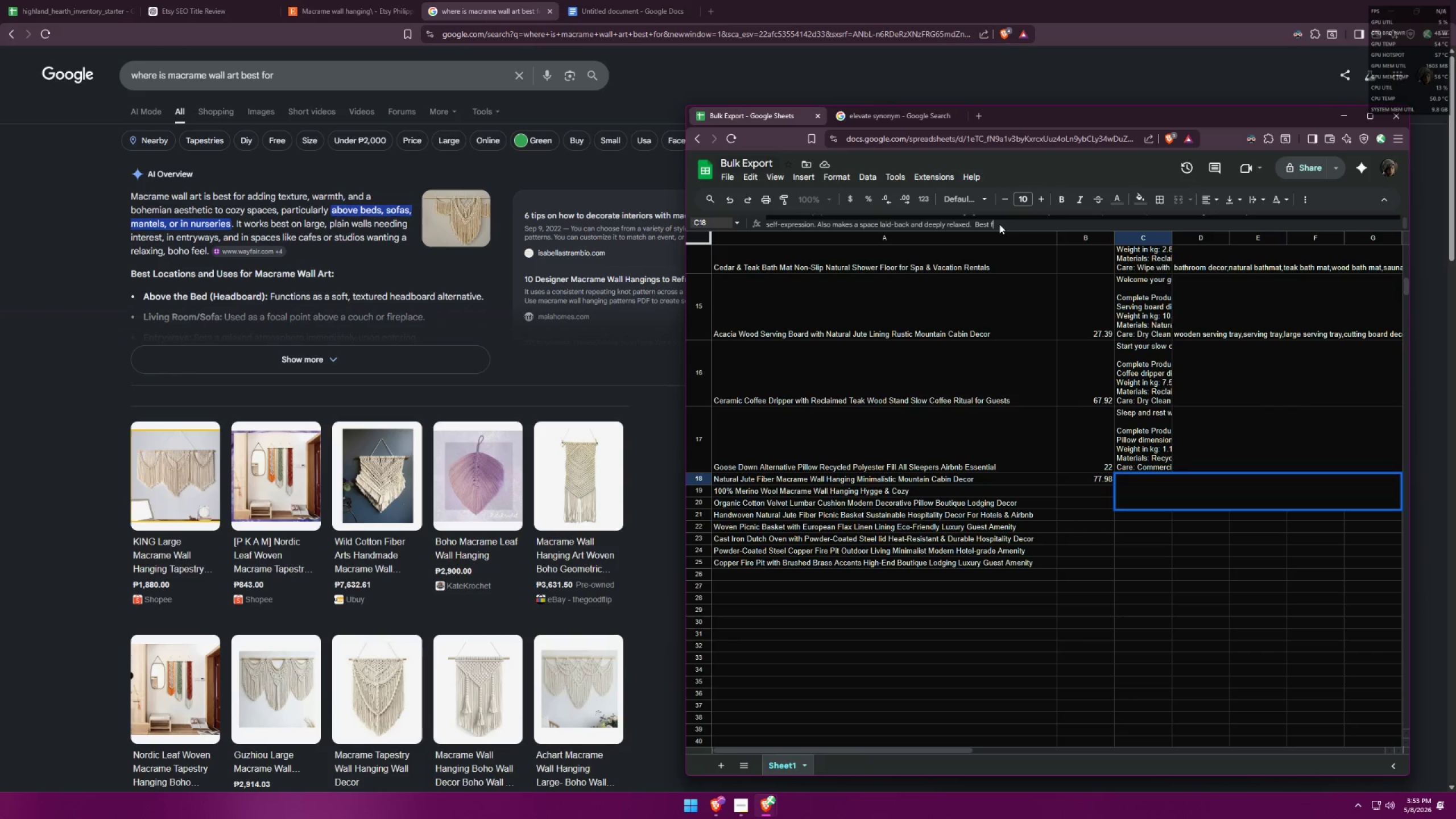 
key(Backspace)
 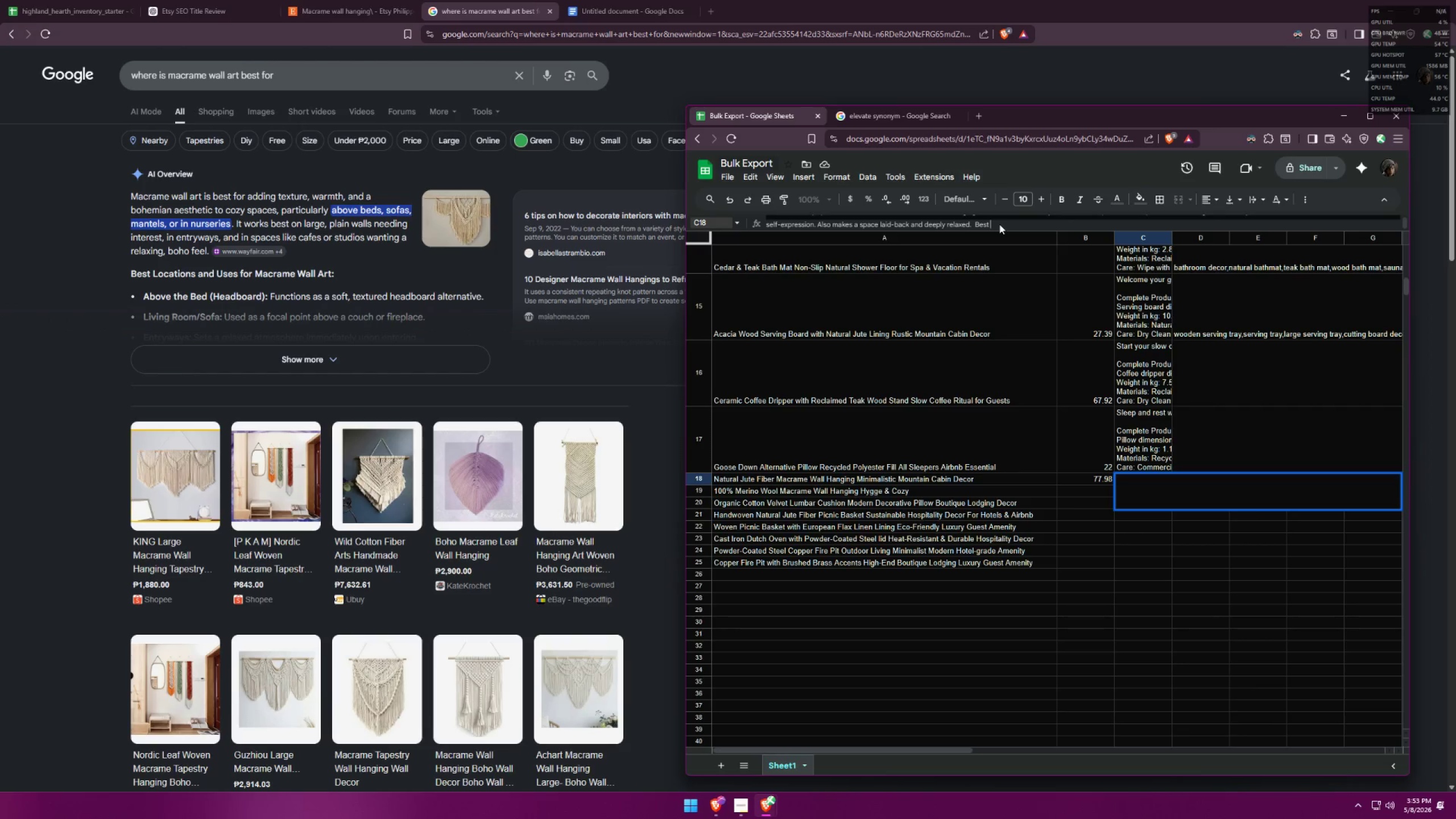 
key(P)
 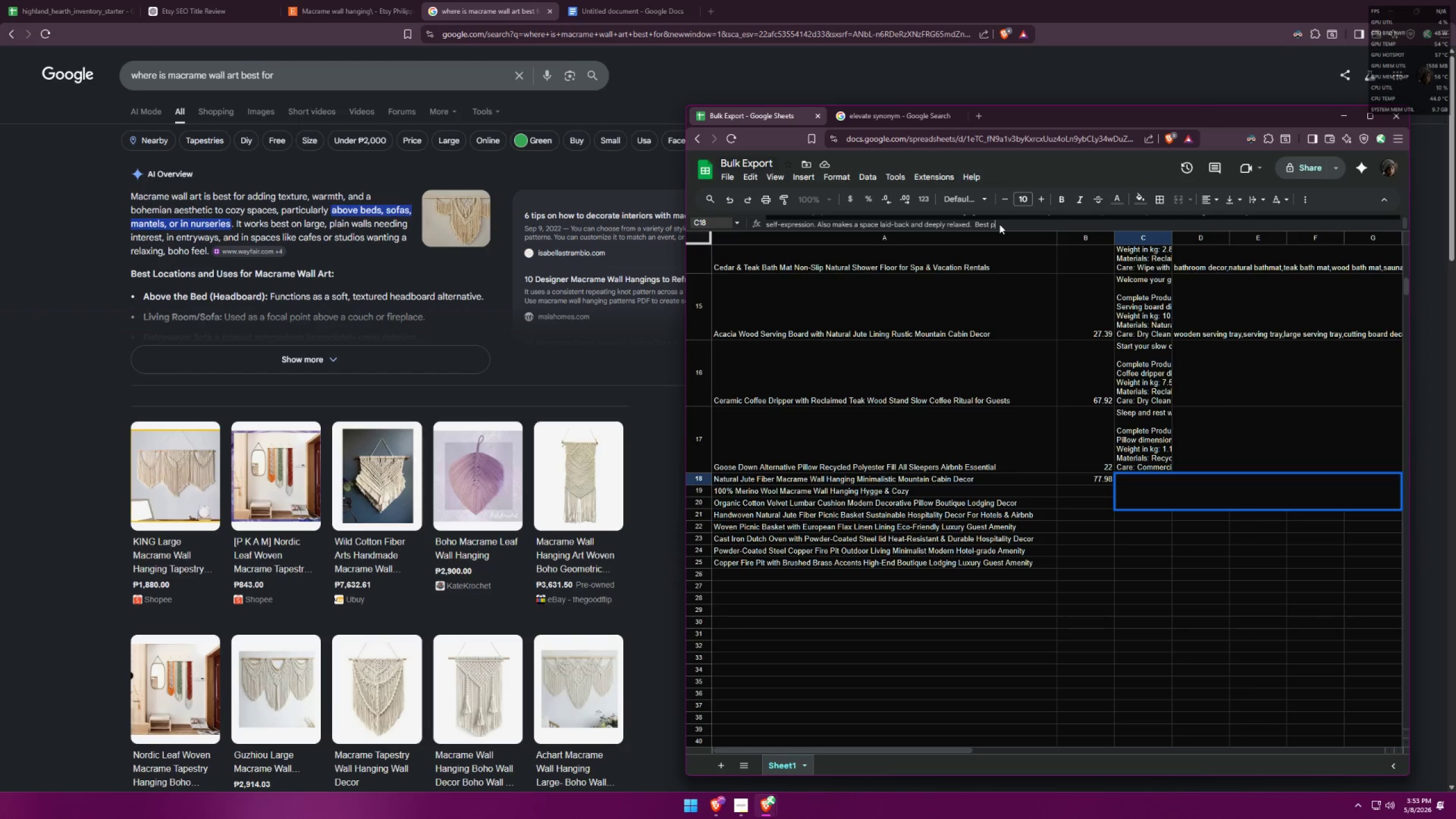 
key(Backspace)
 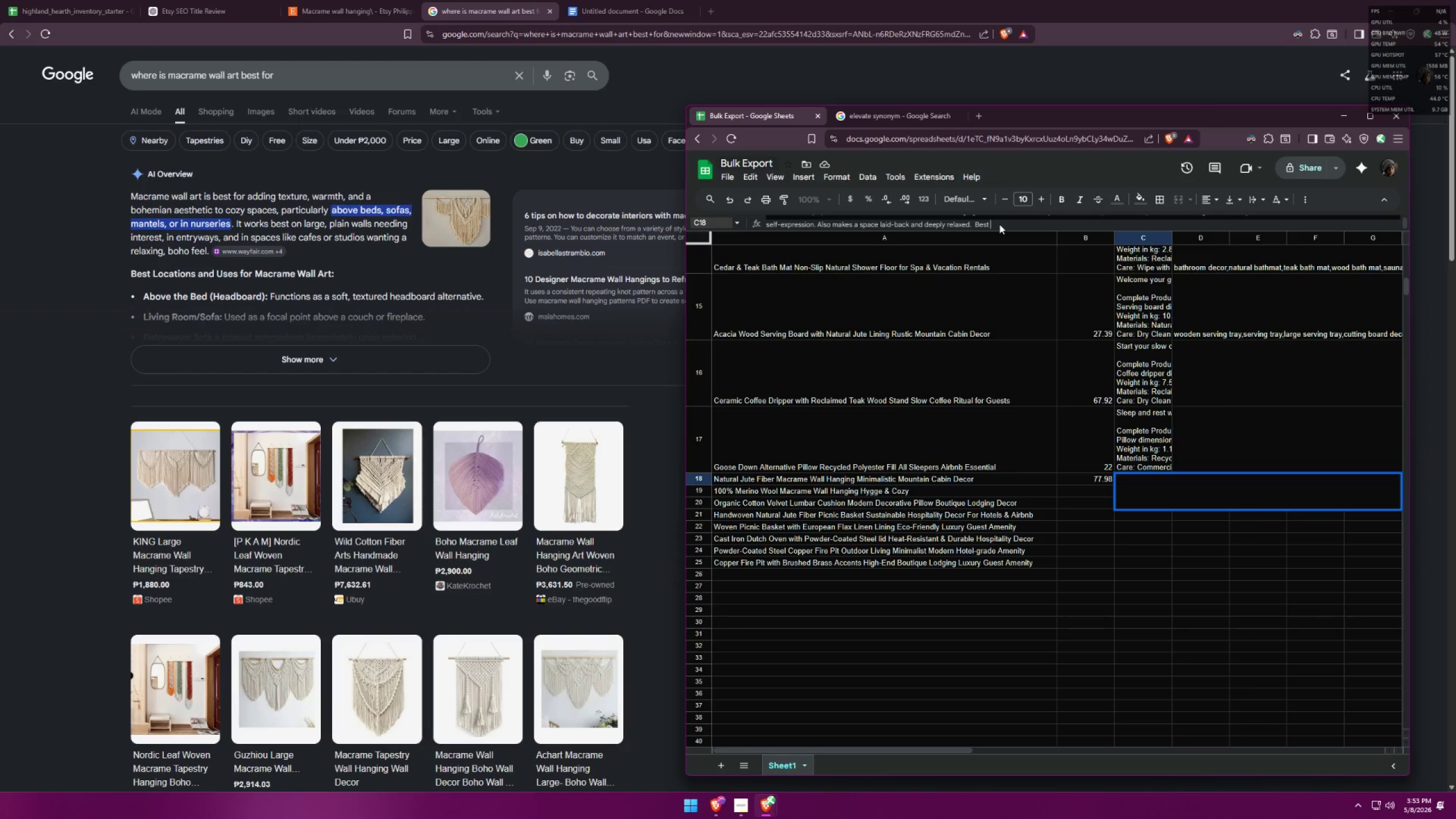 
key(Backspace)
 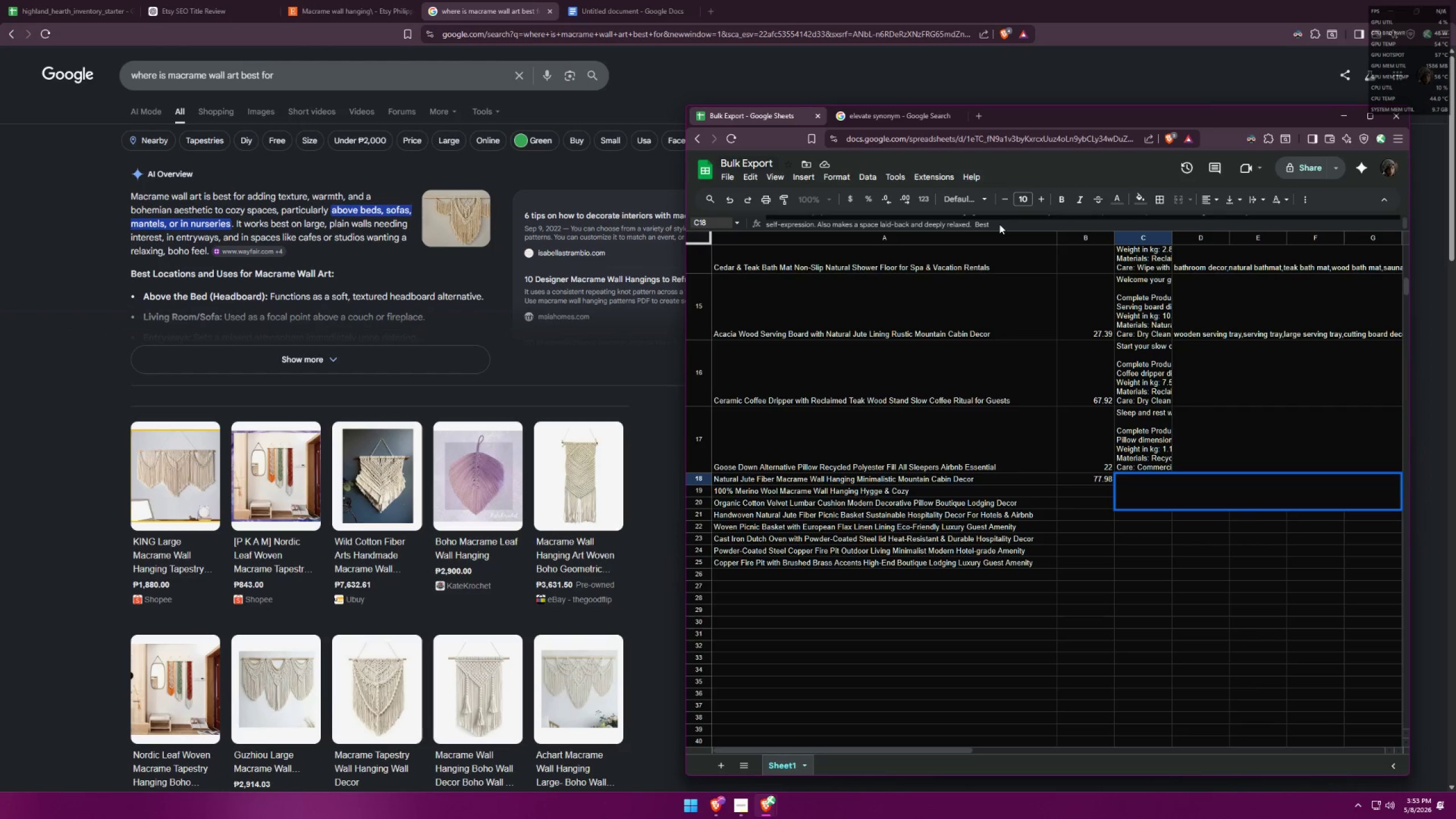 
key(Comma)
 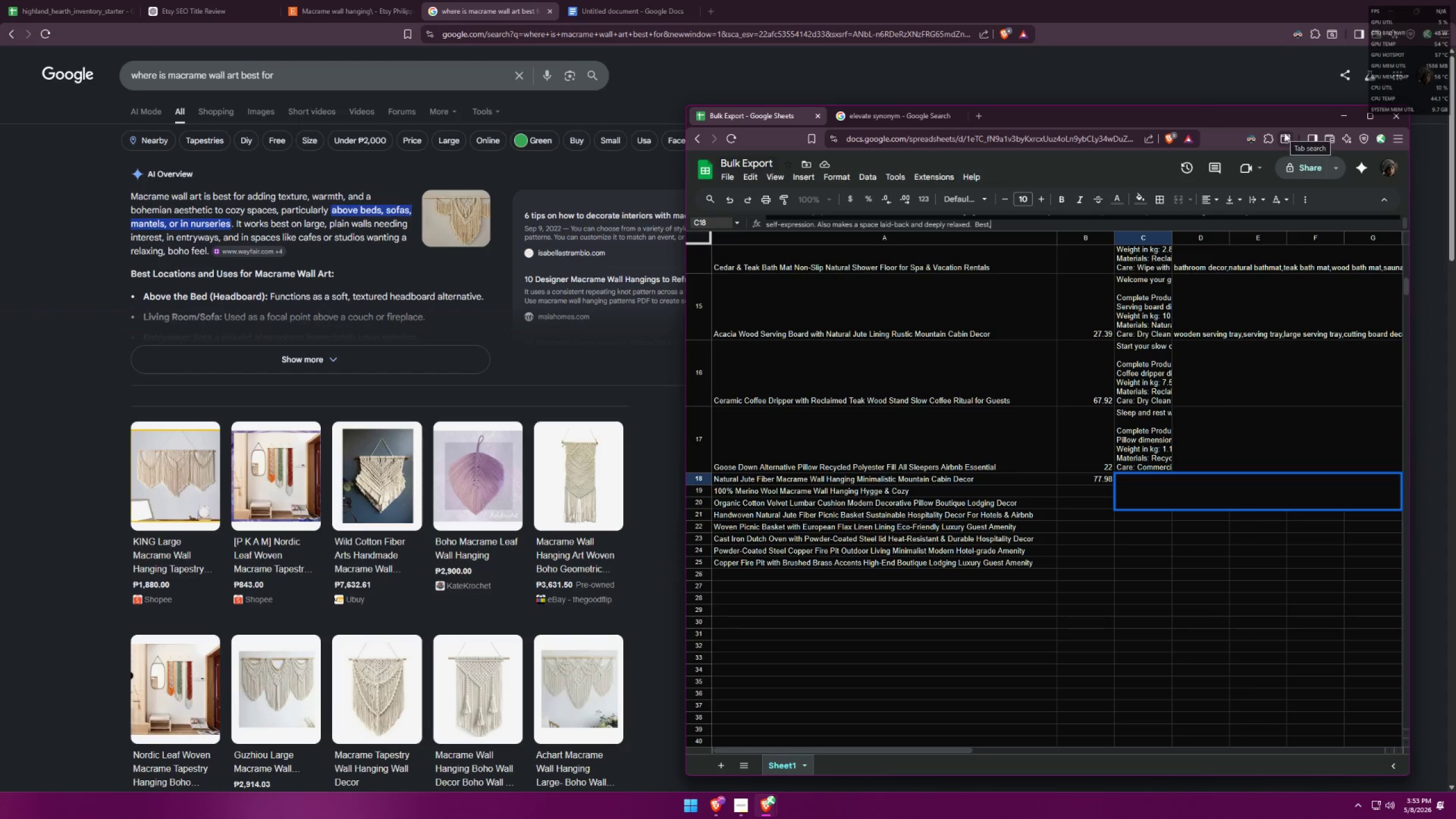 
key(Backspace)
type(, particularly above beds, sofars,)
key(Backspace)
key(Backspace)
key(Backspace)
type(s, )
 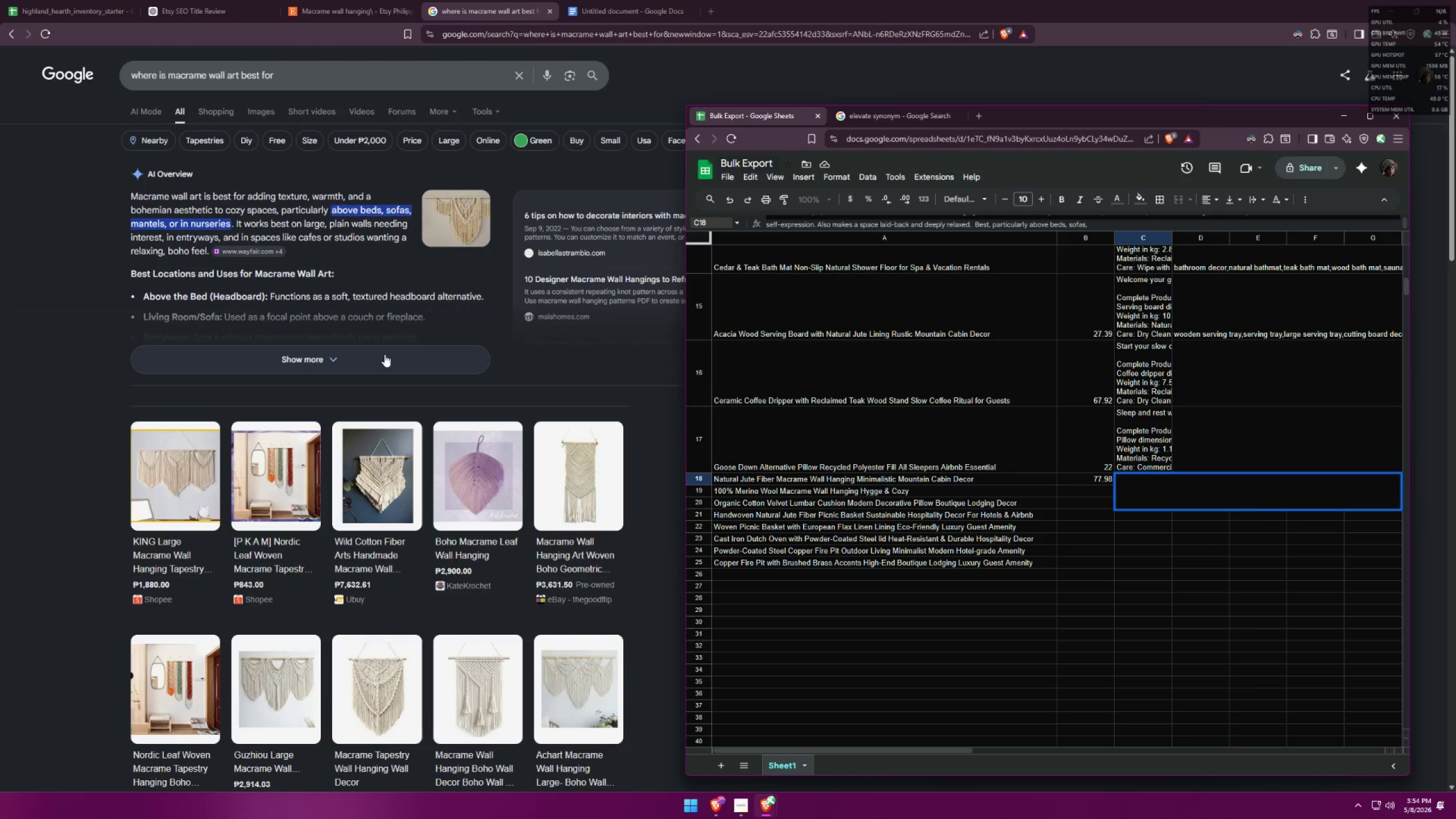 
wait(6.69)
 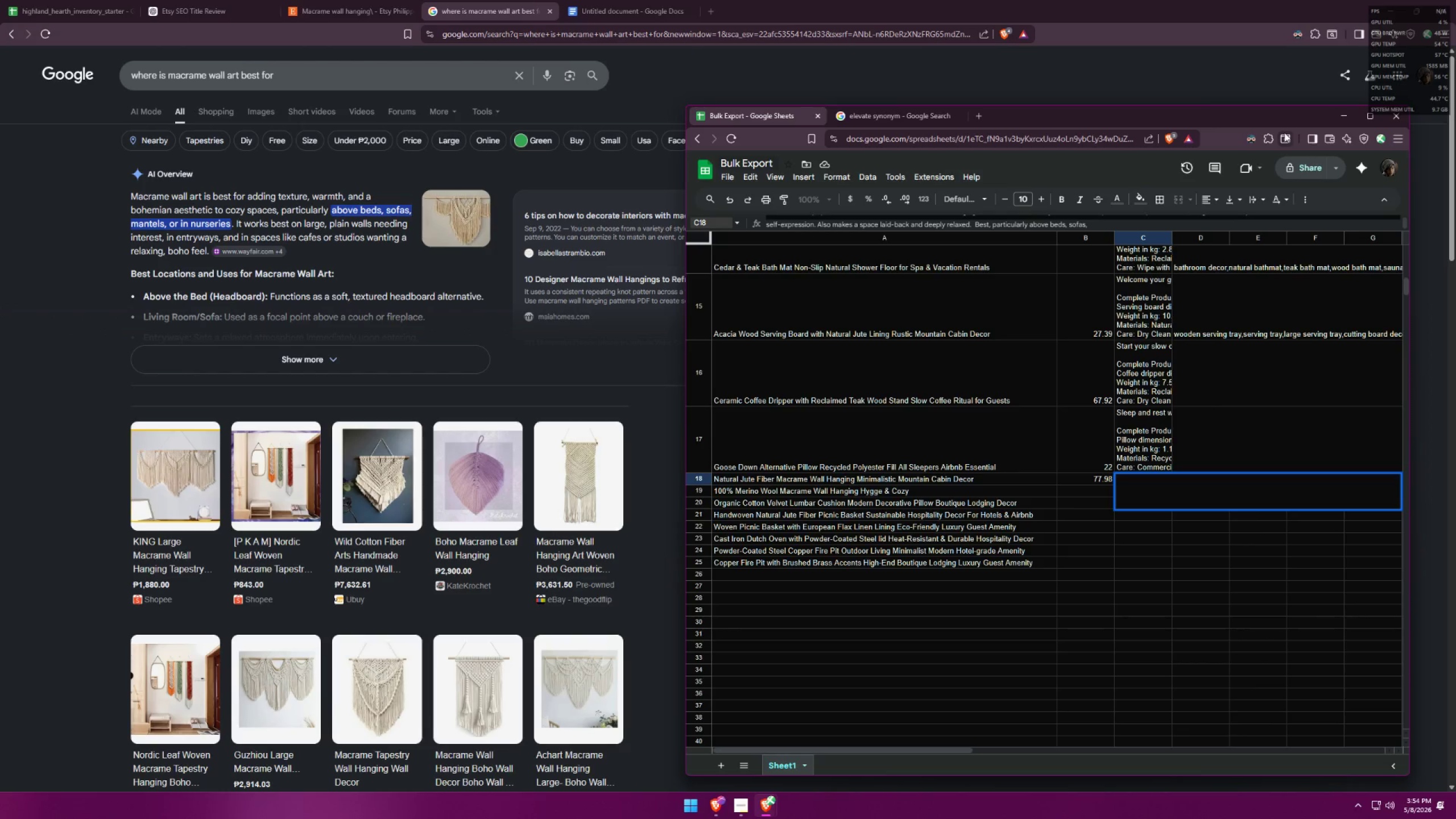 
left_click([989, 222])
 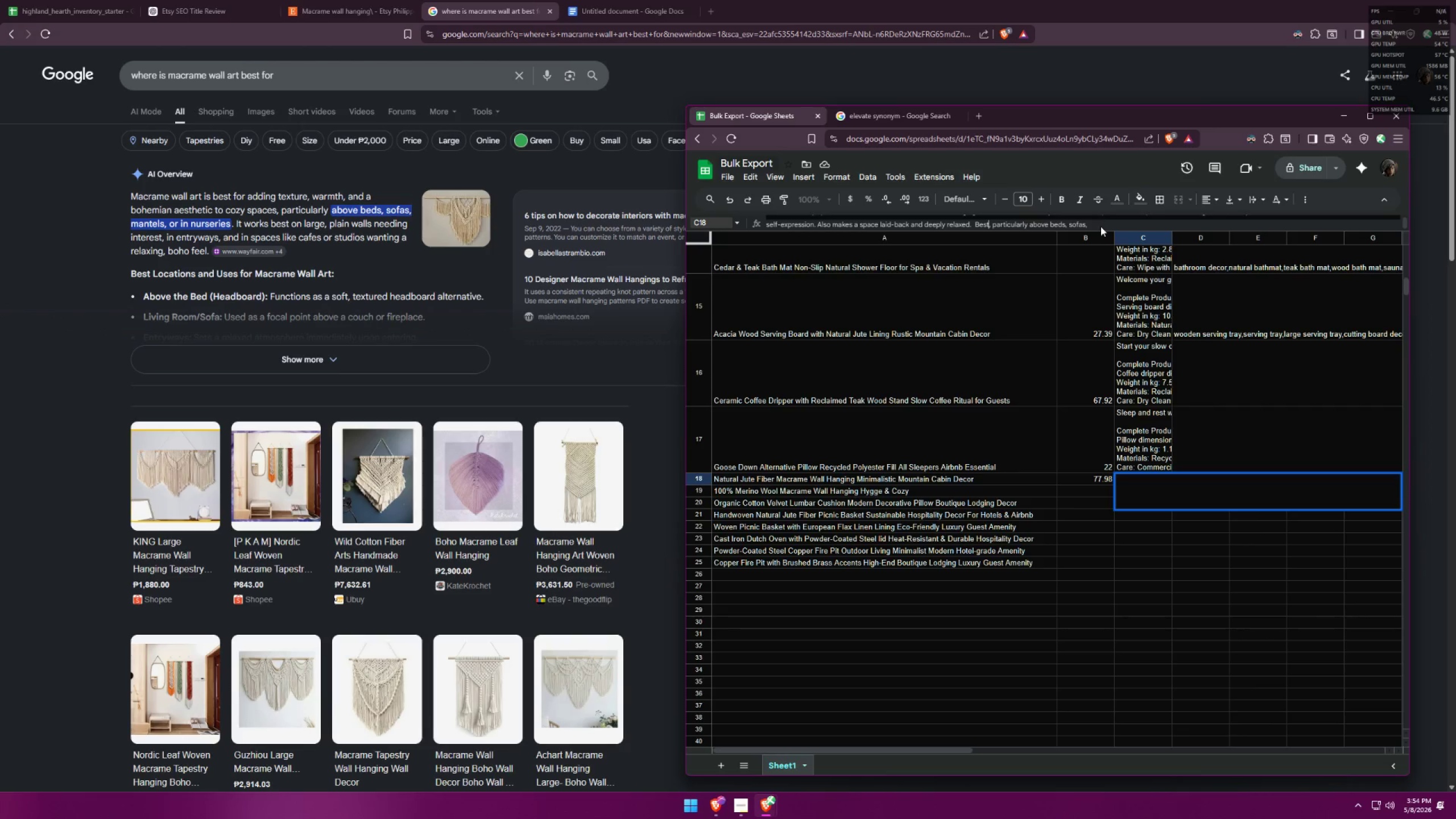 
type( for)
 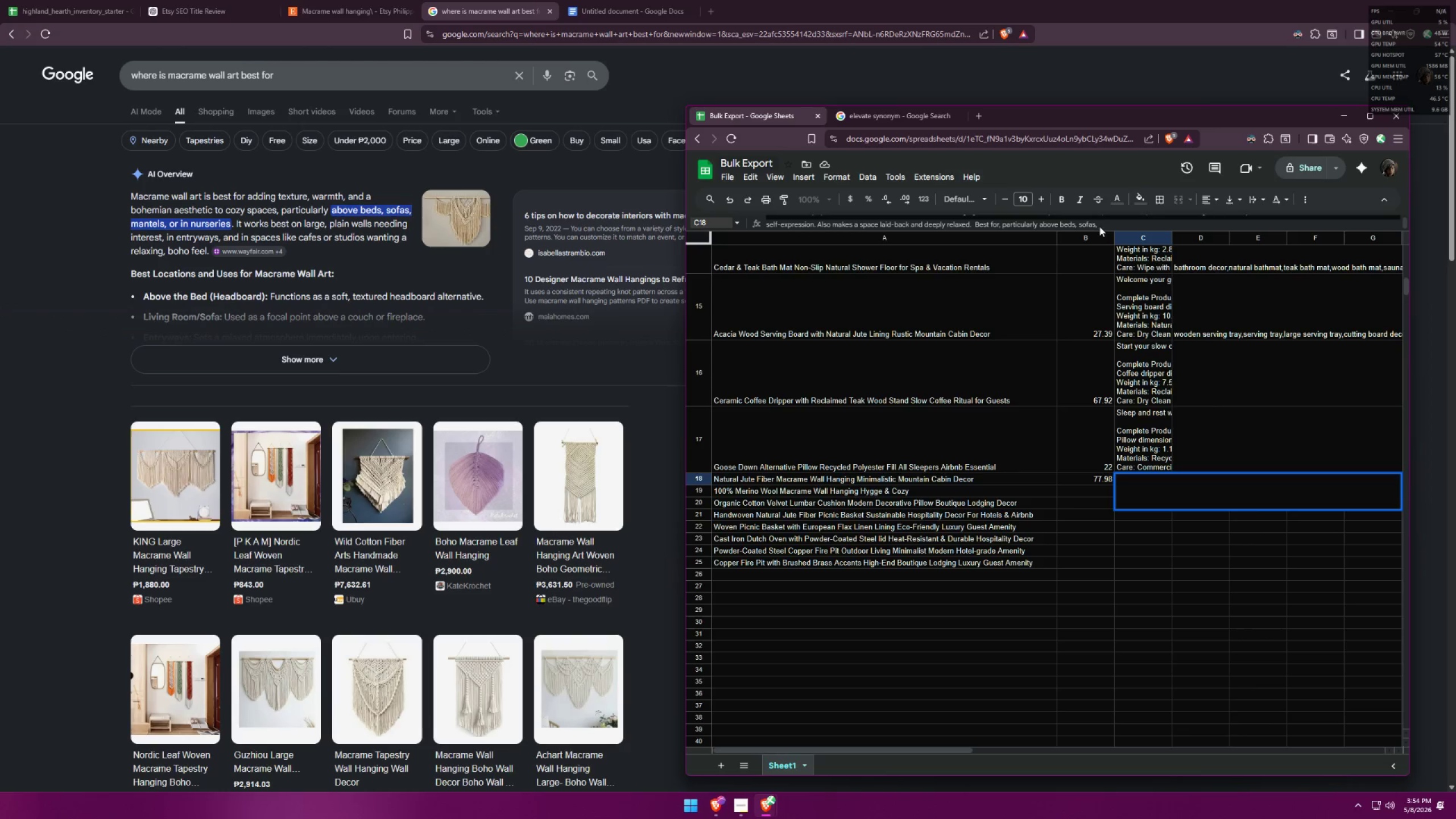 
left_click([1089, 226])
 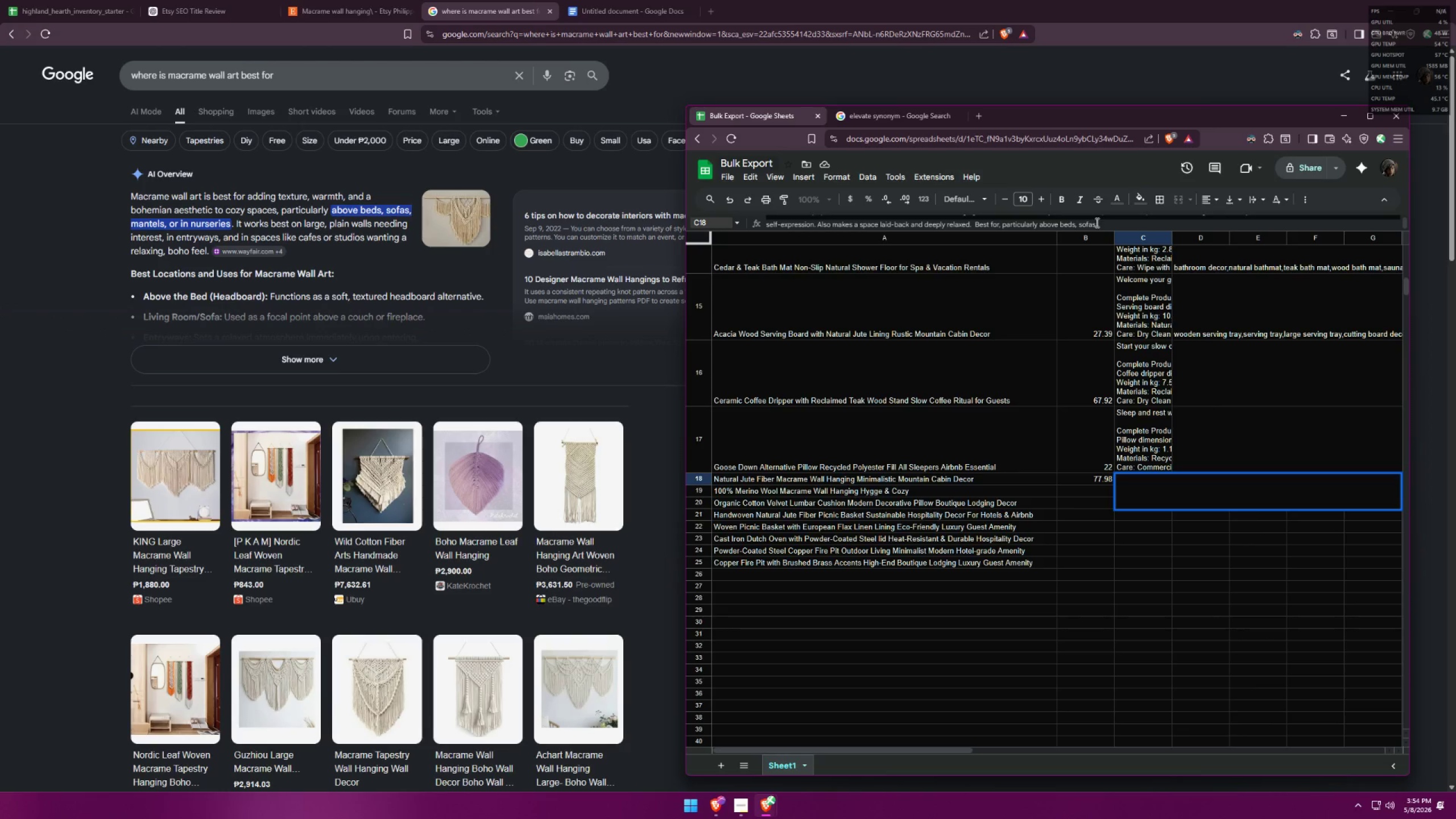 
left_click([1098, 224])
 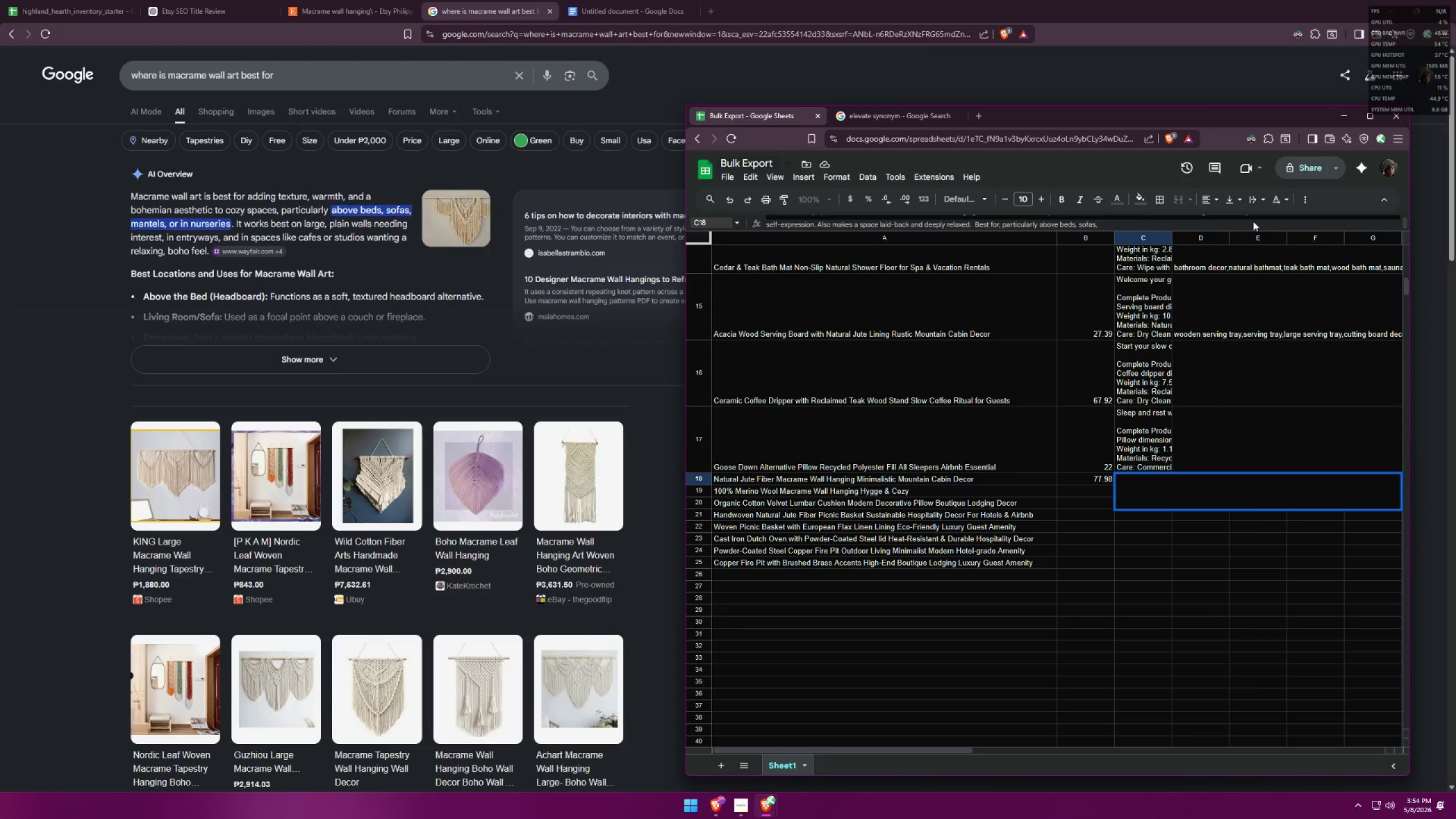 
type(living rooms,)
 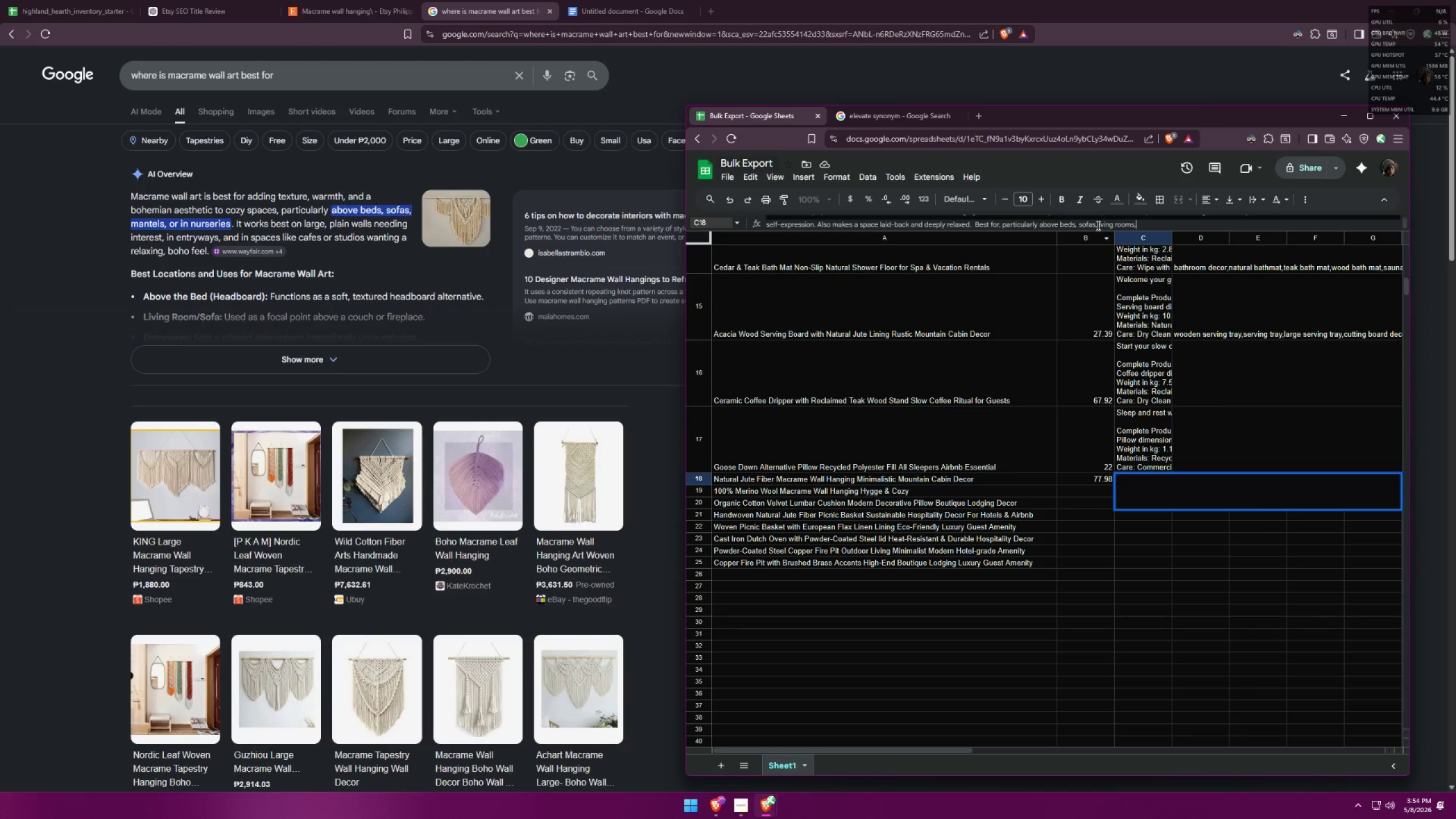 
key(Space)
 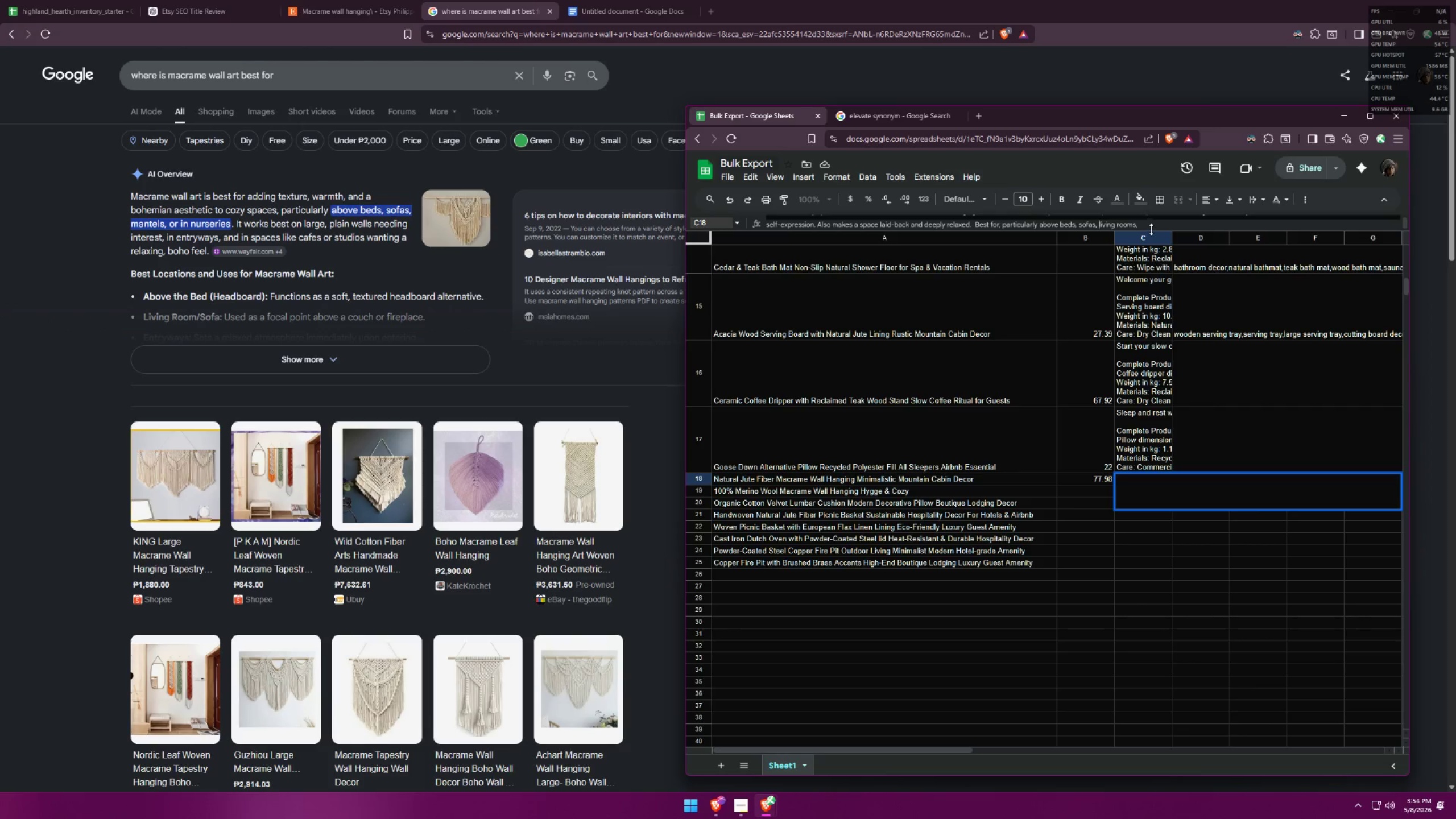 
left_click([1150, 228])
 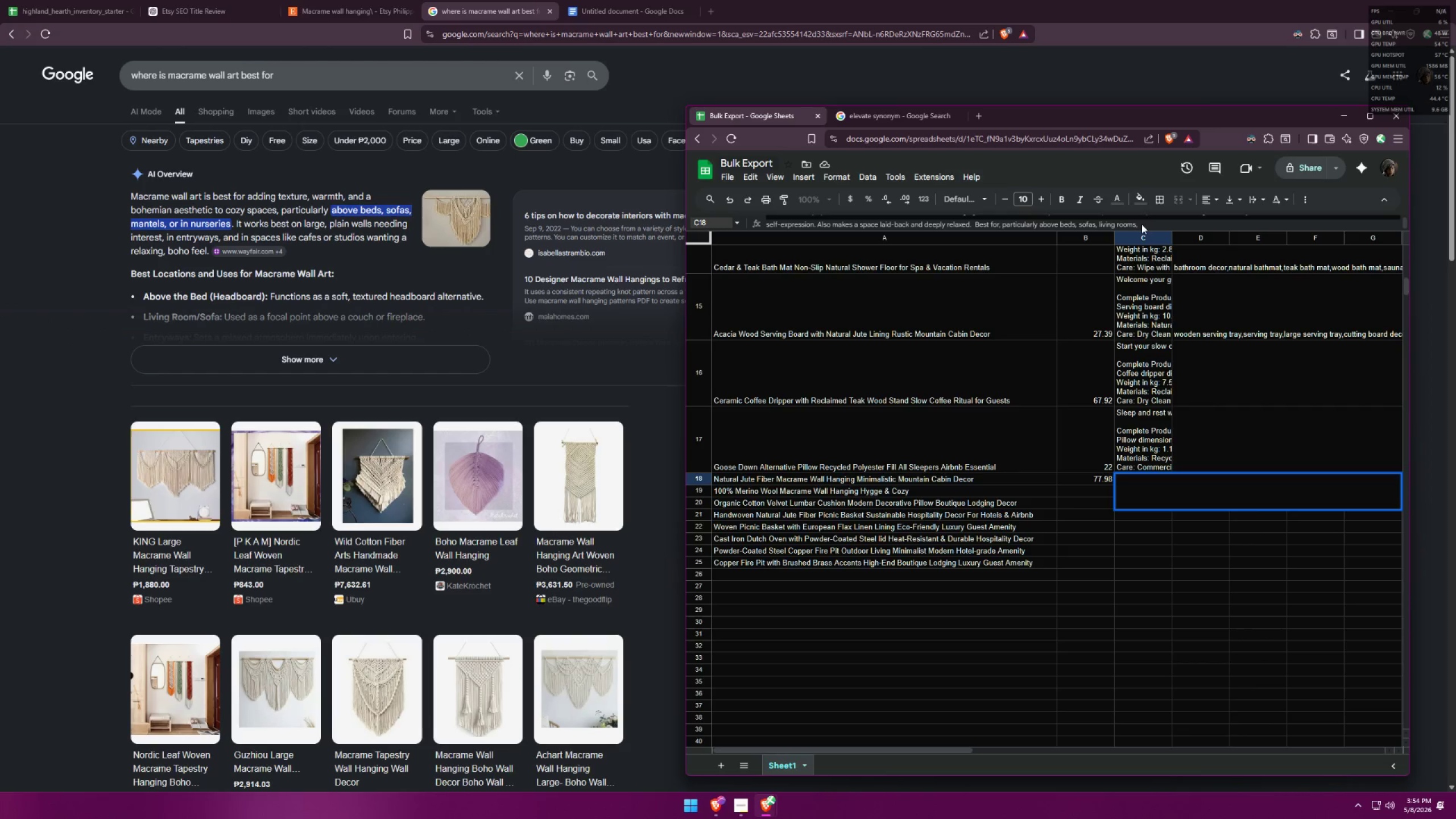 
double_click([1138, 223])
 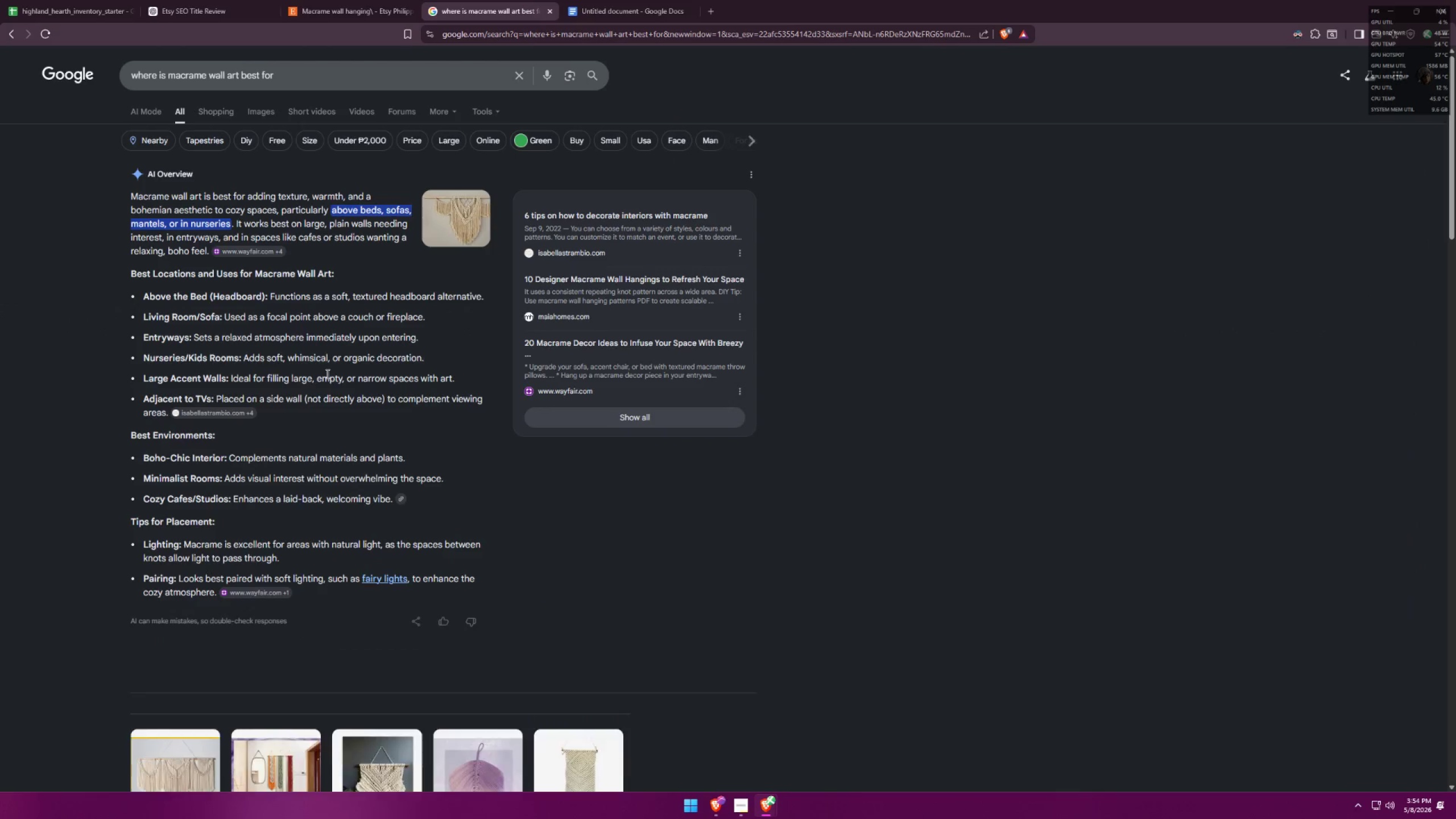 
key(Alt+AltLeft)
 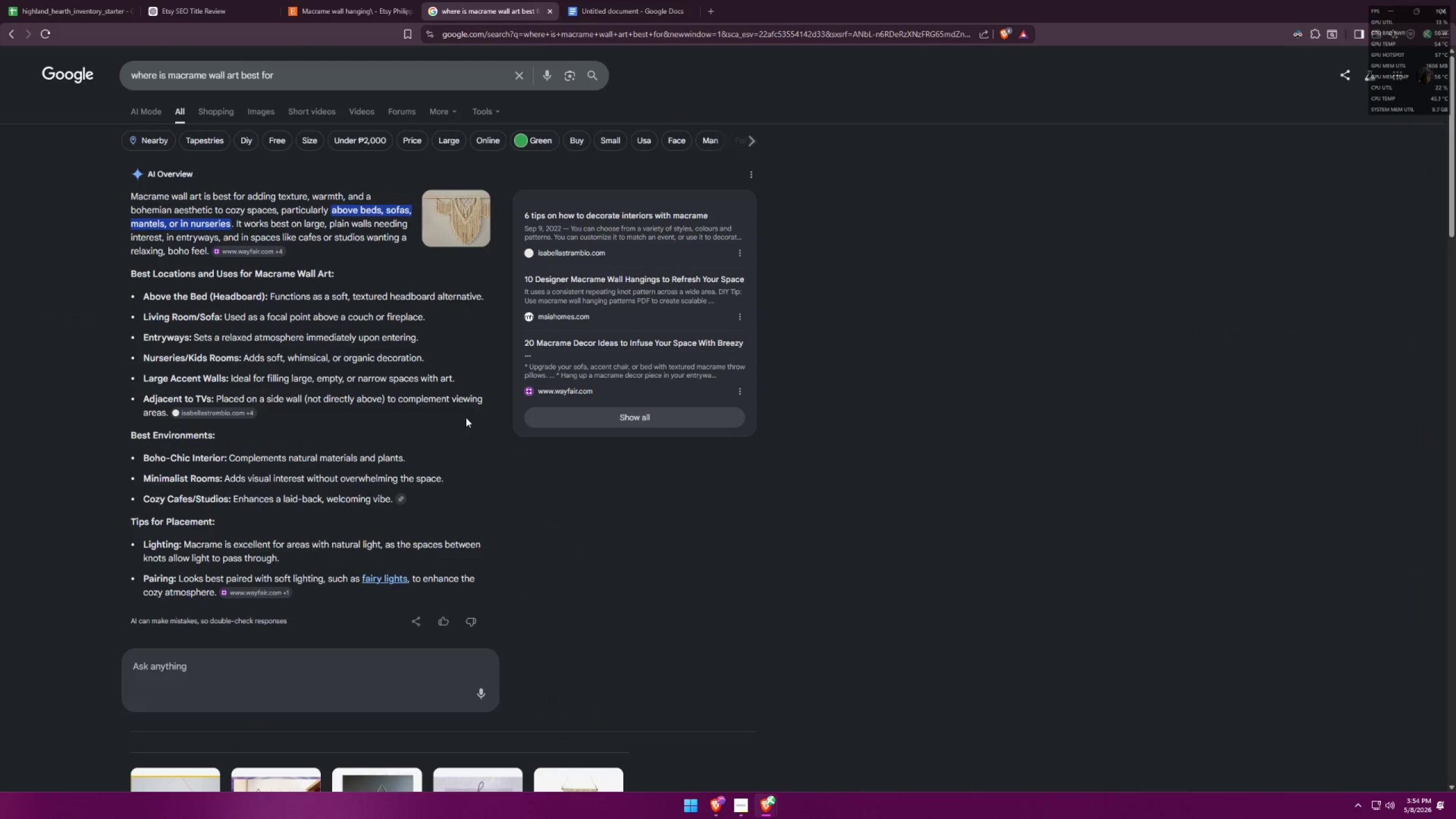 
key(Tab)
type( entry waysm,)
key(Backspace)
key(Backspace)
type(,m)
key(Backspace)
key(Backspace)
key(Backspace)
key(Backspace)
key(Backspace)
key(Backspace)
key(Backspace)
type(was)
key(Backspace)
type(ys,)
 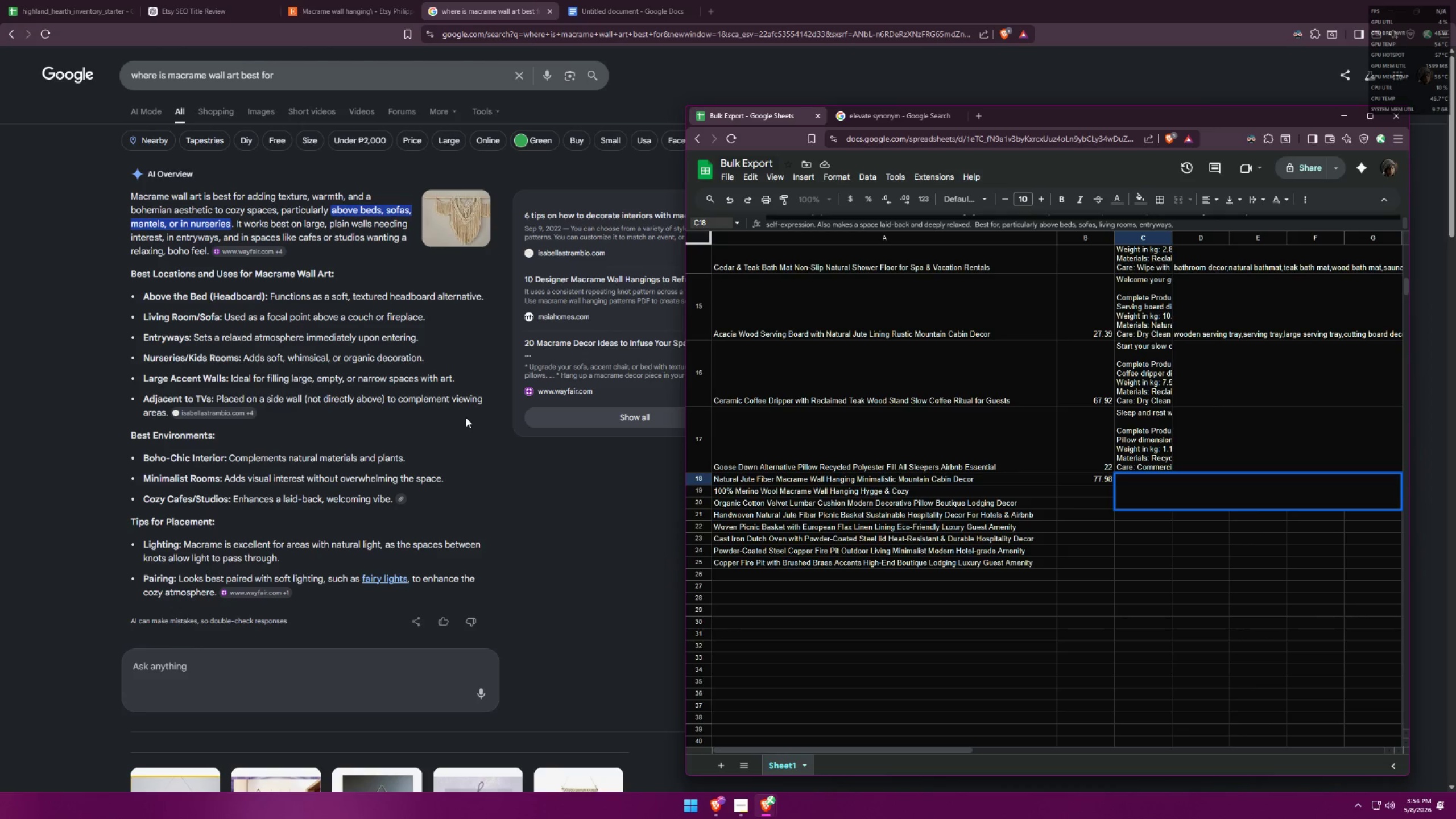 
key(Backspace)
 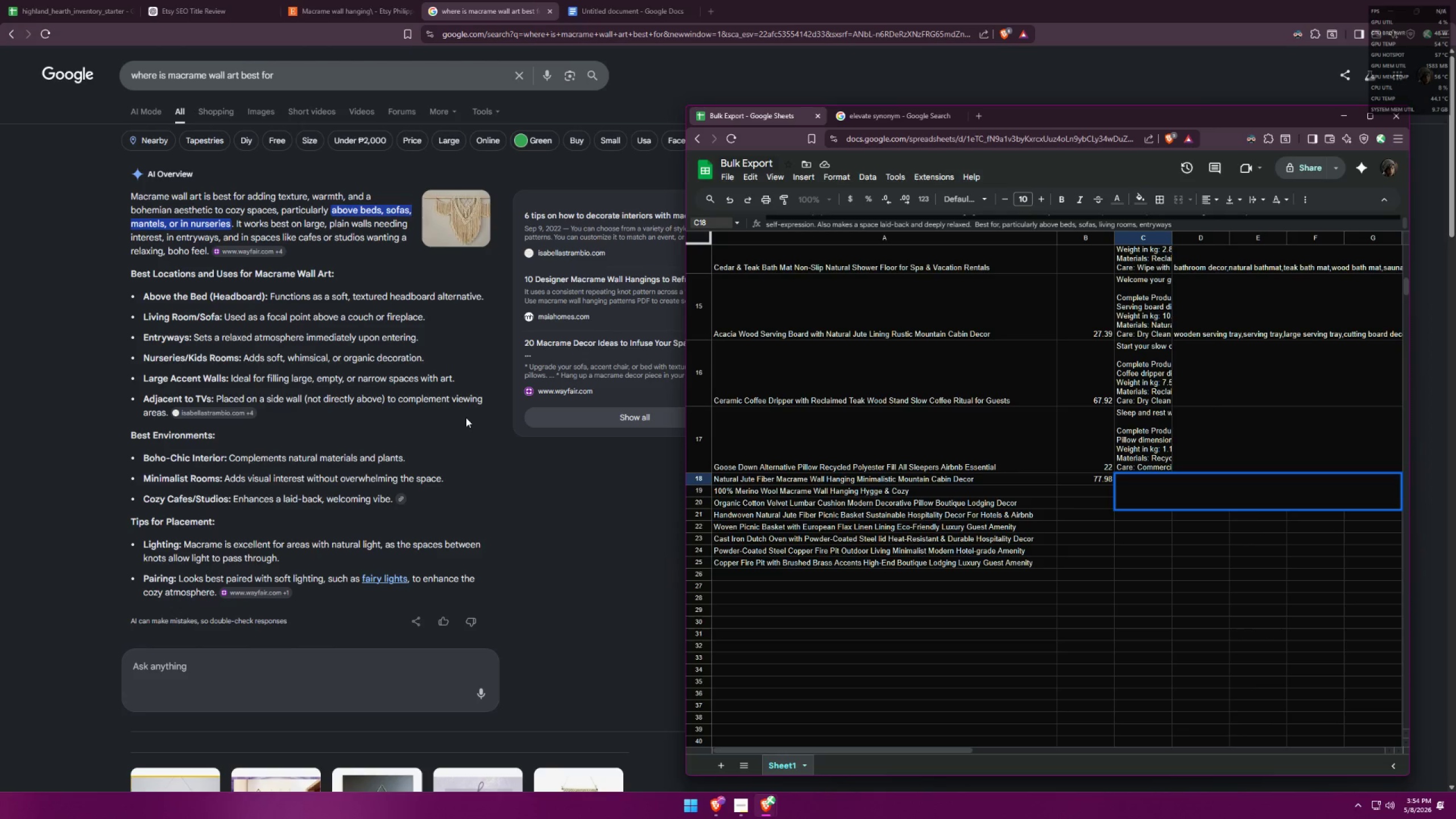 
wait(6.61)
 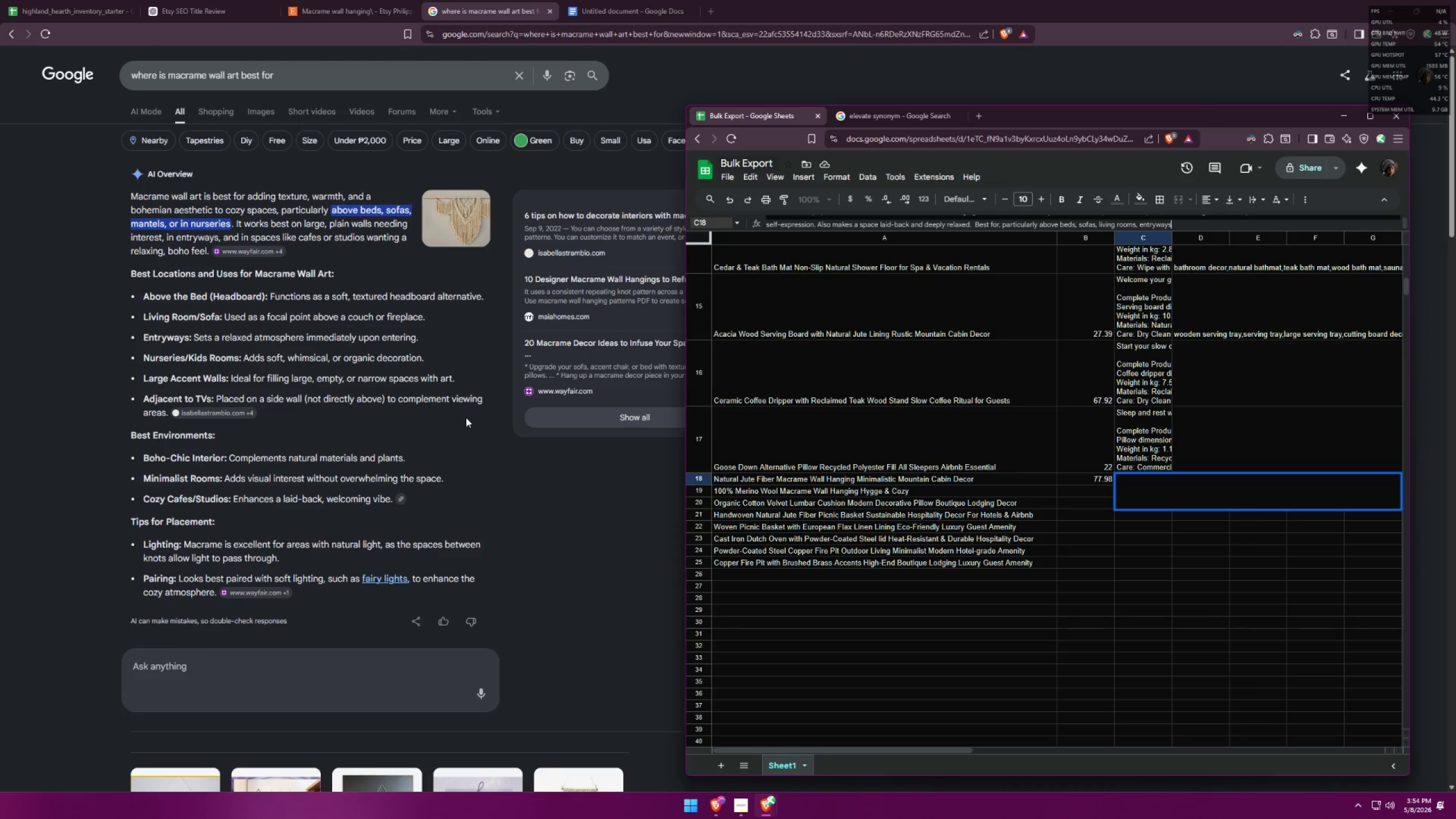 
type( and ad)
key(Backspace)
key(Backspace)
type(as a large accent wa)
 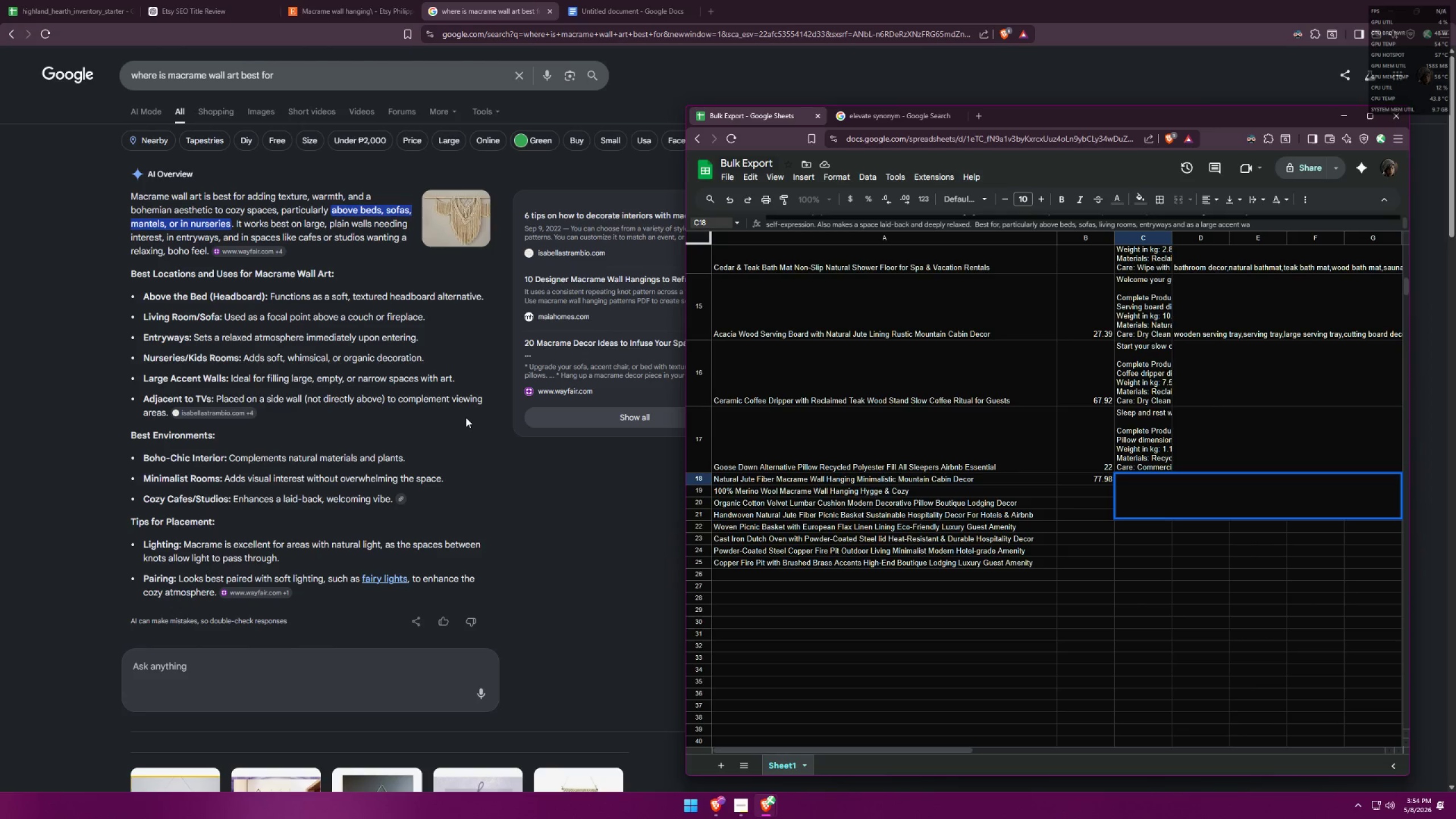 
type(ll art.)
 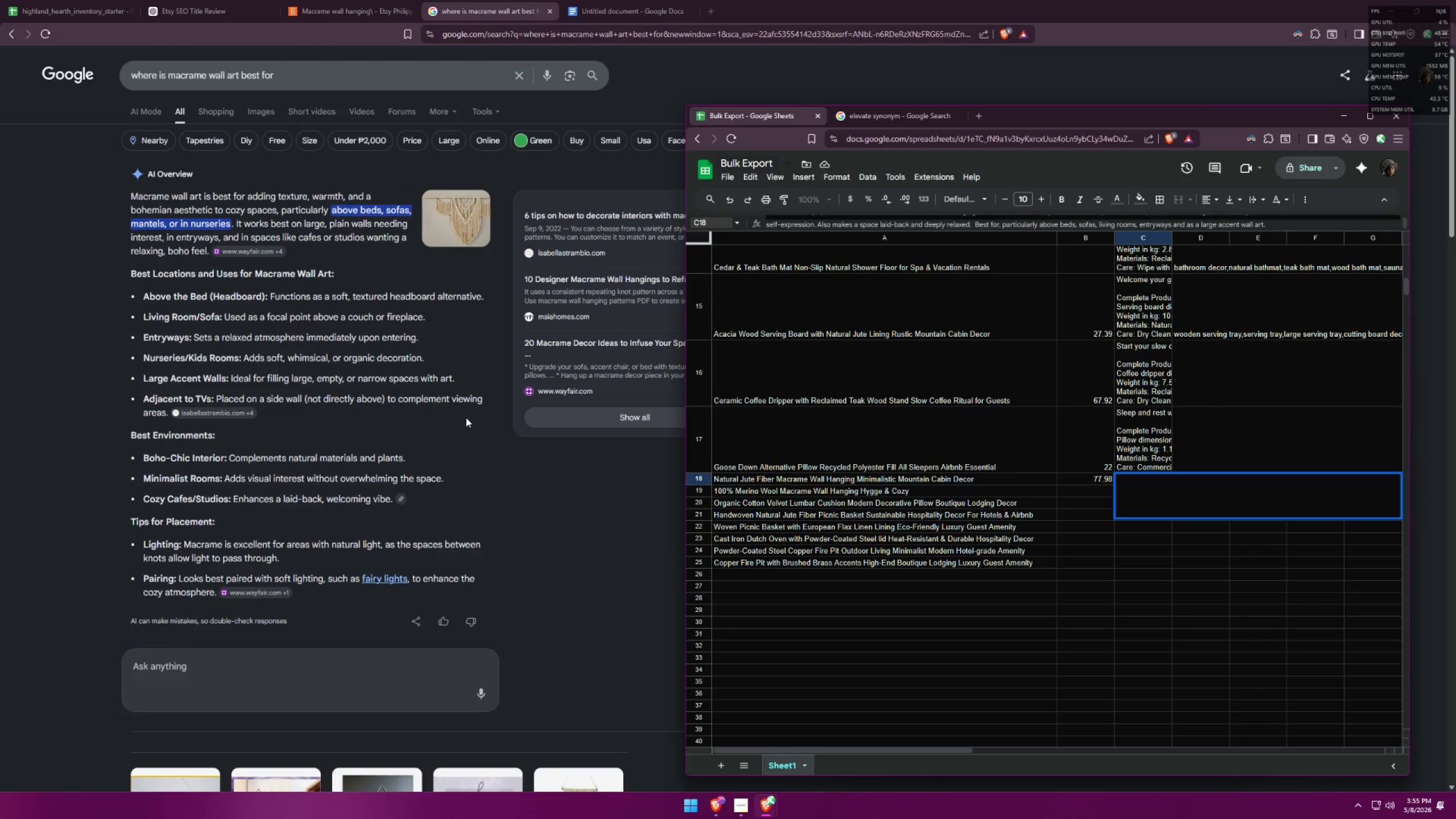 
wait(14.44)
 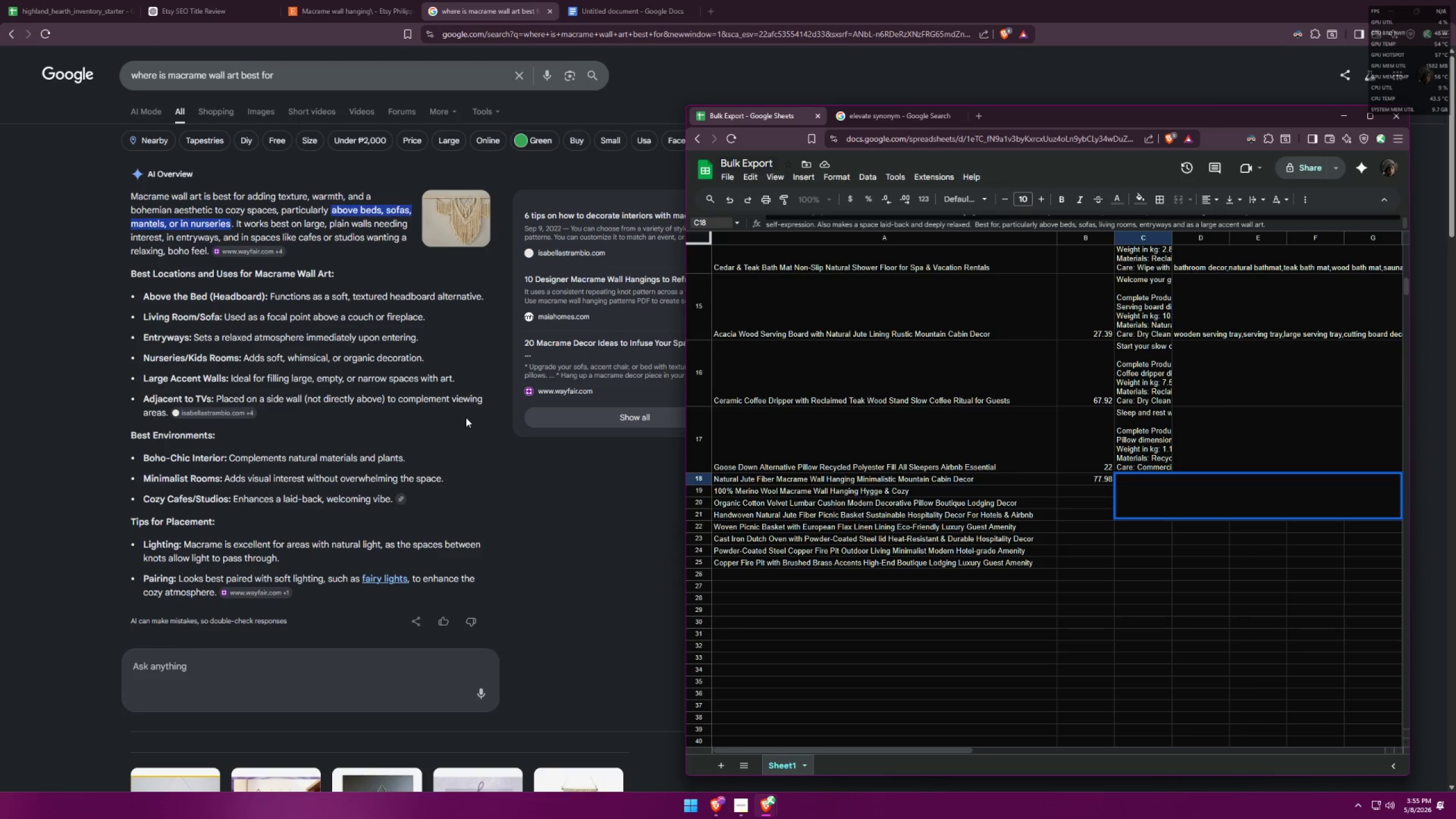 
type( Ideal for airbnb hosts,)
key(Backspace)
type( loo)
key(Backspace)
key(Backspace)
key(Backspace)
type(looking )
 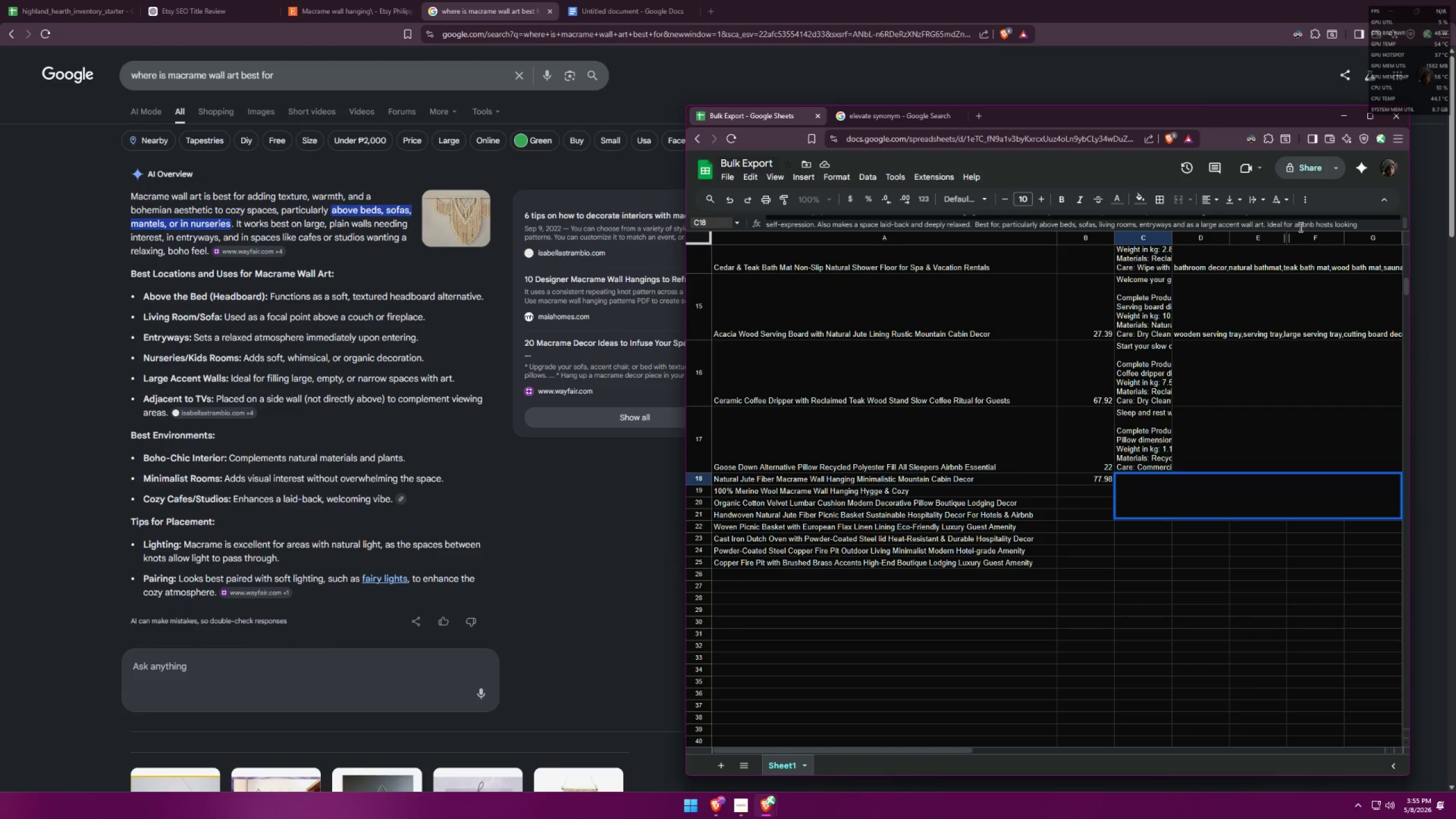 
left_click([1295, 225])
 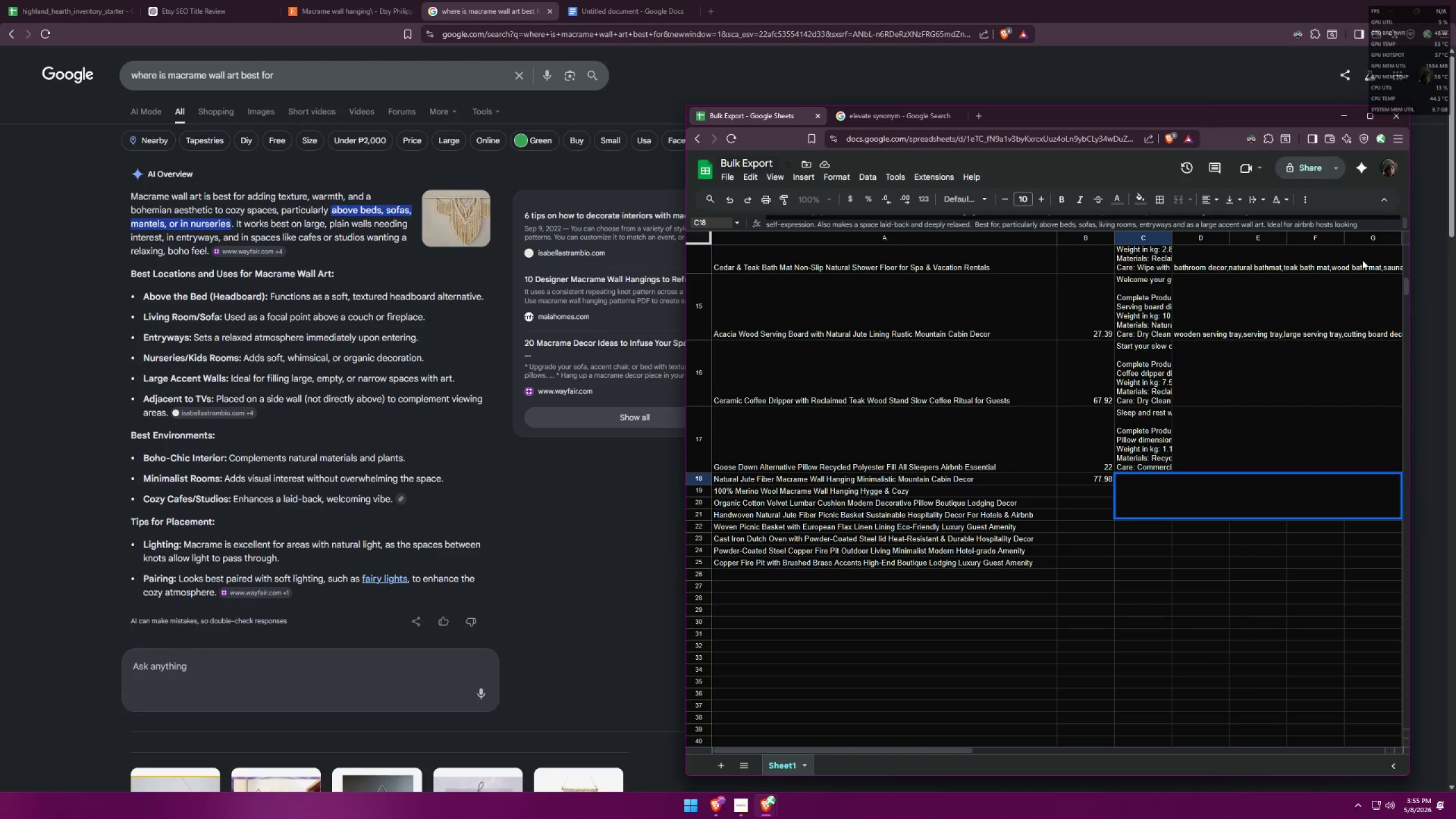 
type(home owners am)
key(Backspace)
type(nd )
 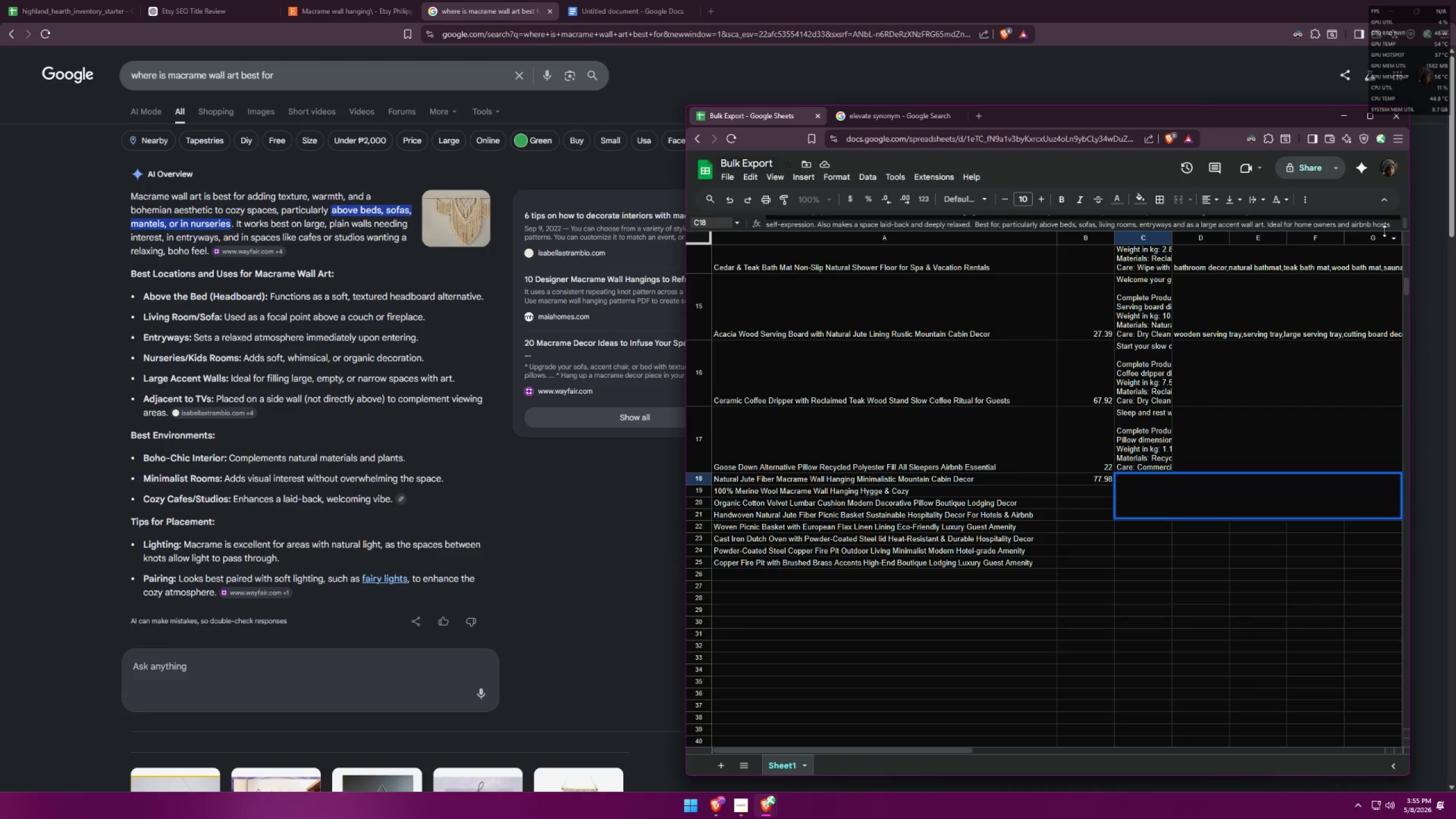 
left_click([1389, 224])
 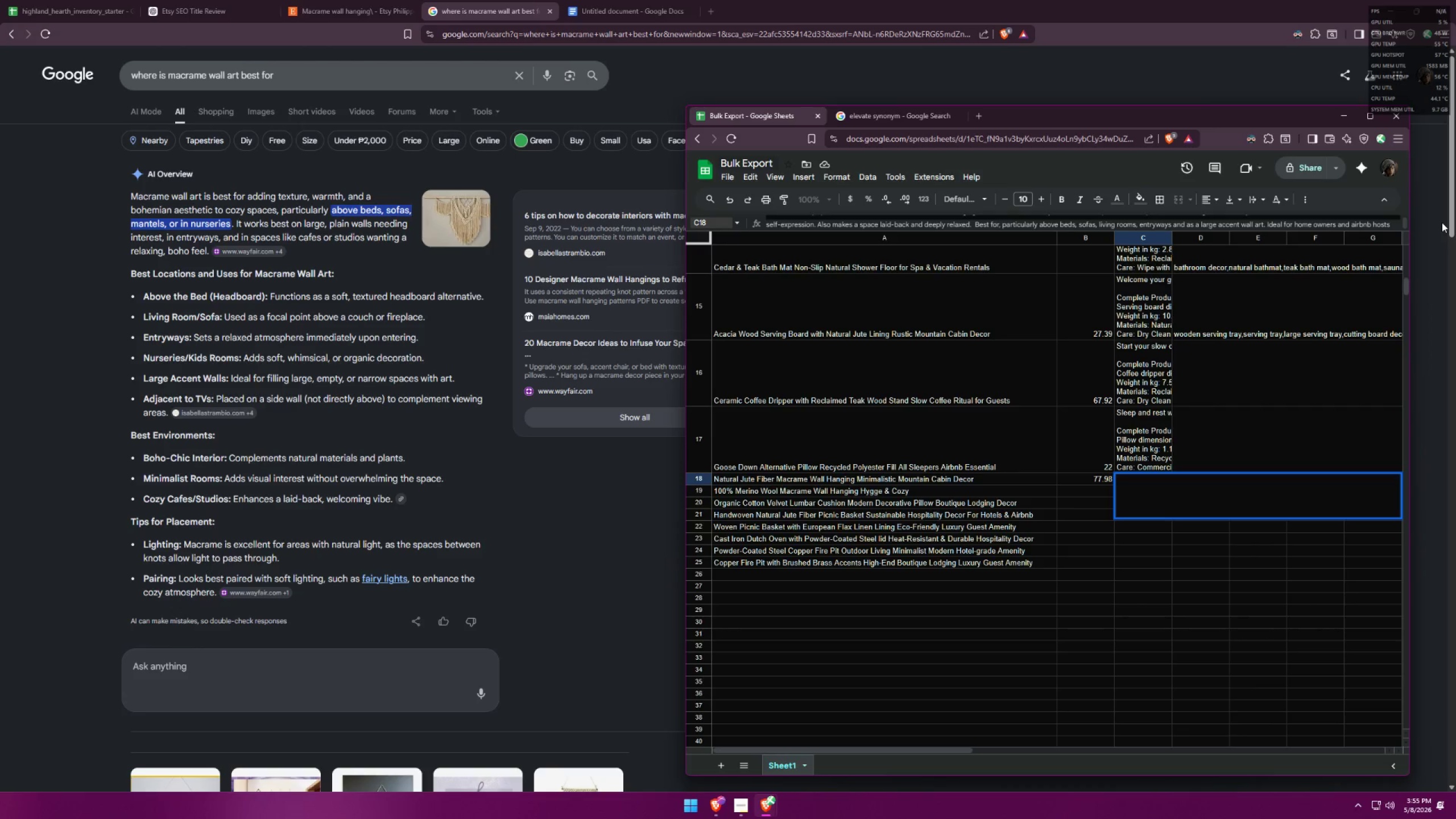 
key(ArrowDown)
 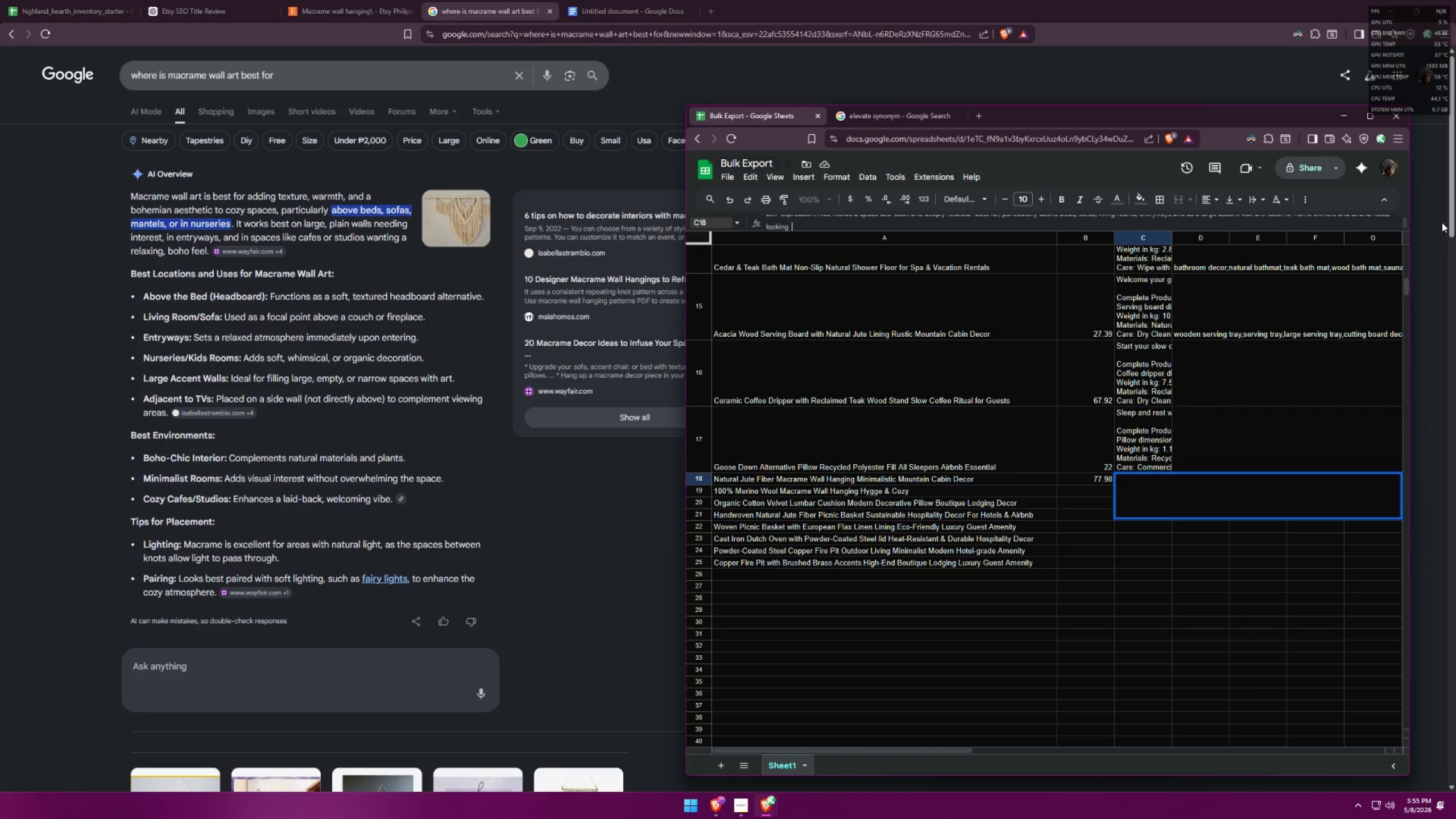 
key(ArrowDown)
 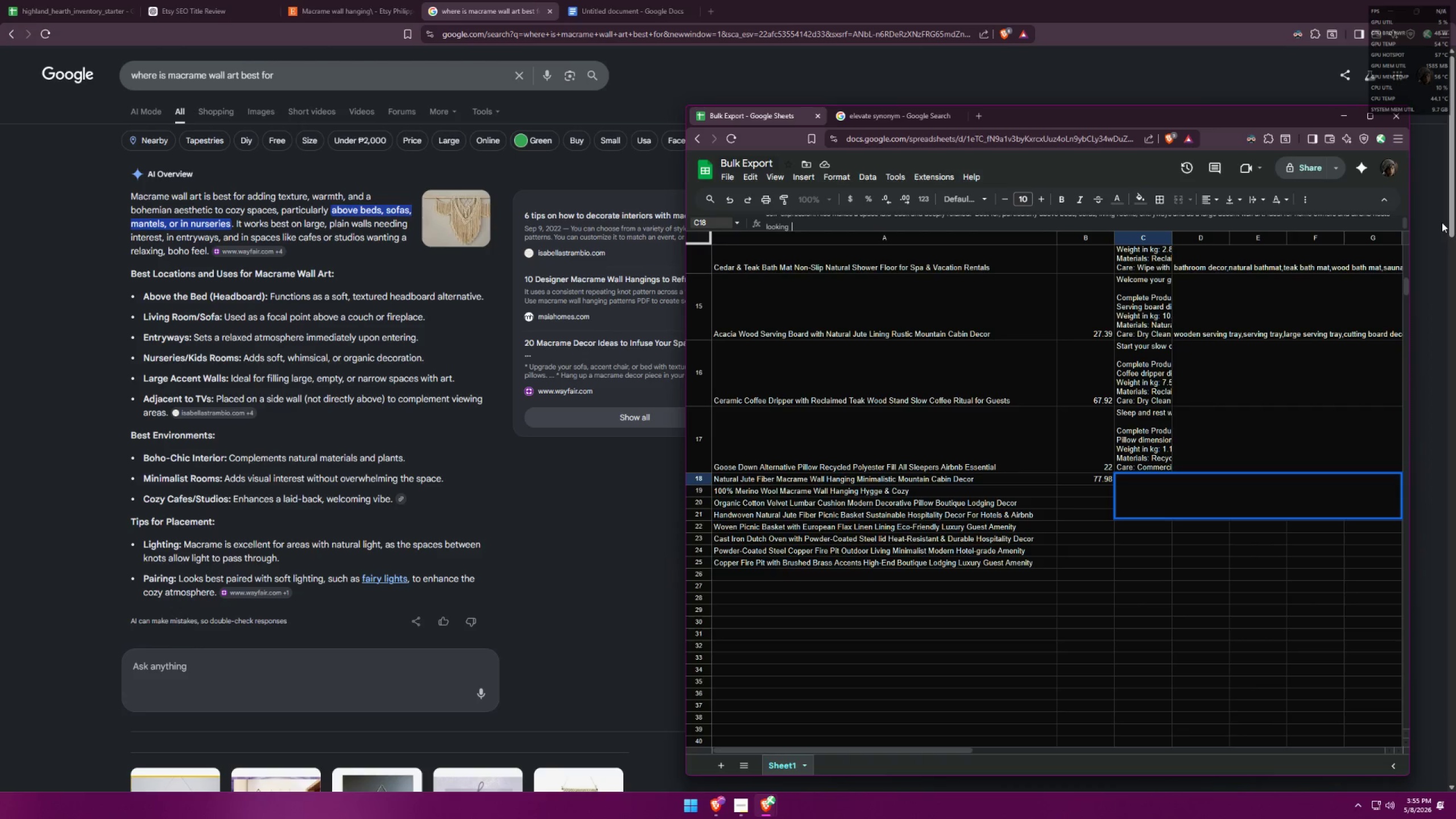 
type(f0)
key(Backspace)
key(Backspace)
key(Backspace)
type(f)
key(Backspace)
key(Backspace)
type( for boho-s)
key(Backspace)
type(chi interior )
 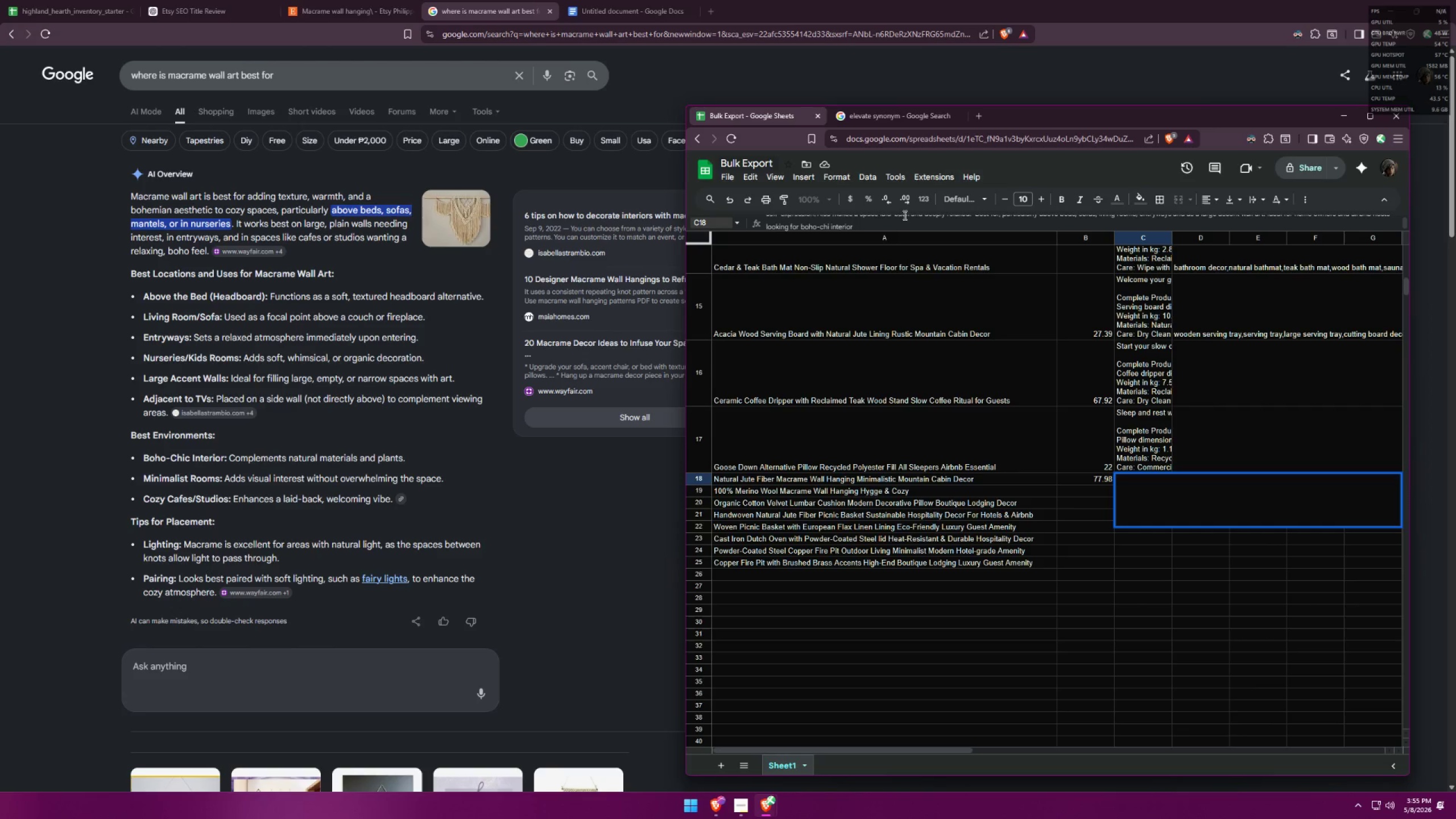 
left_click([830, 229])
 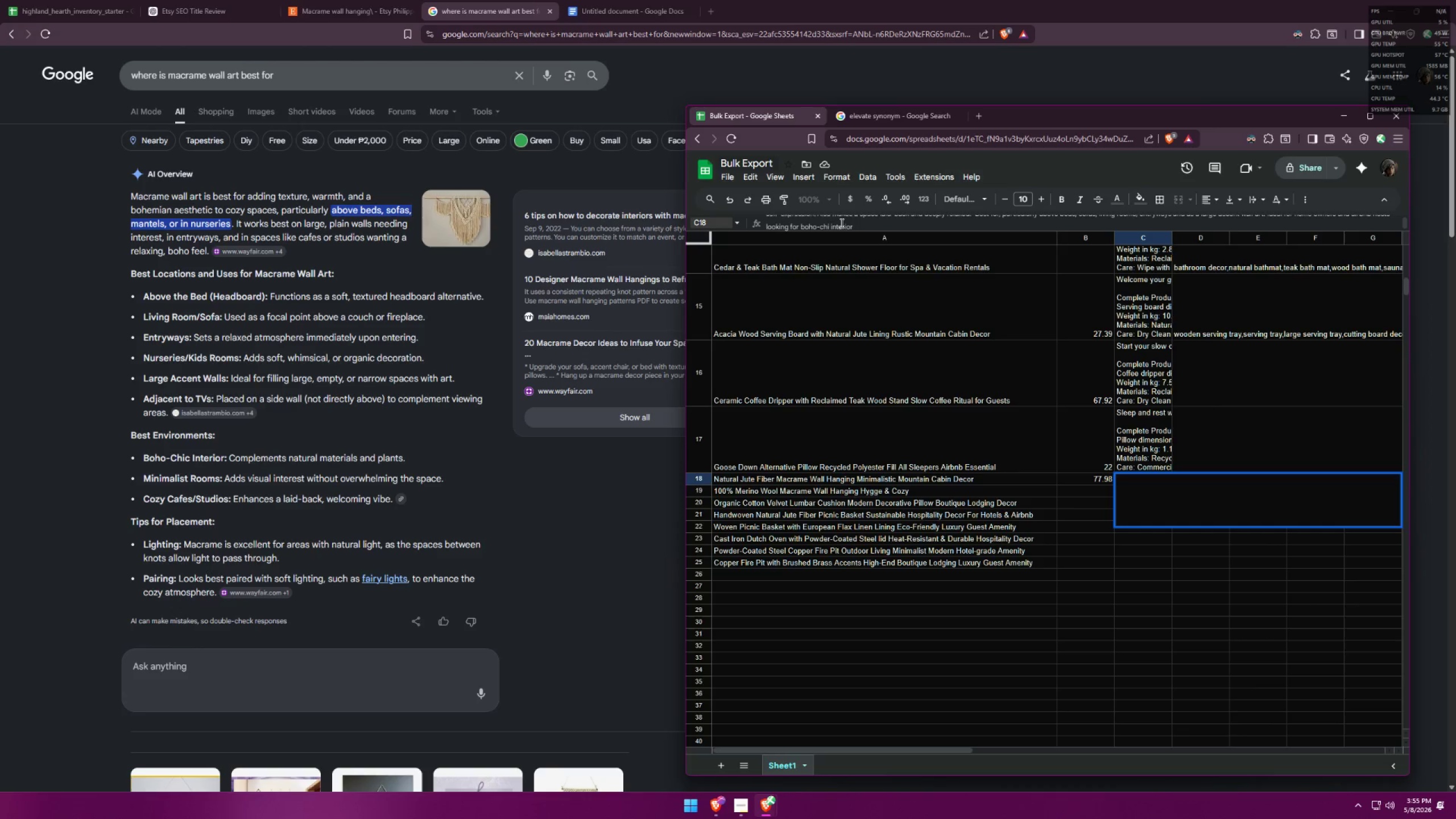 
left_click([829, 224])
 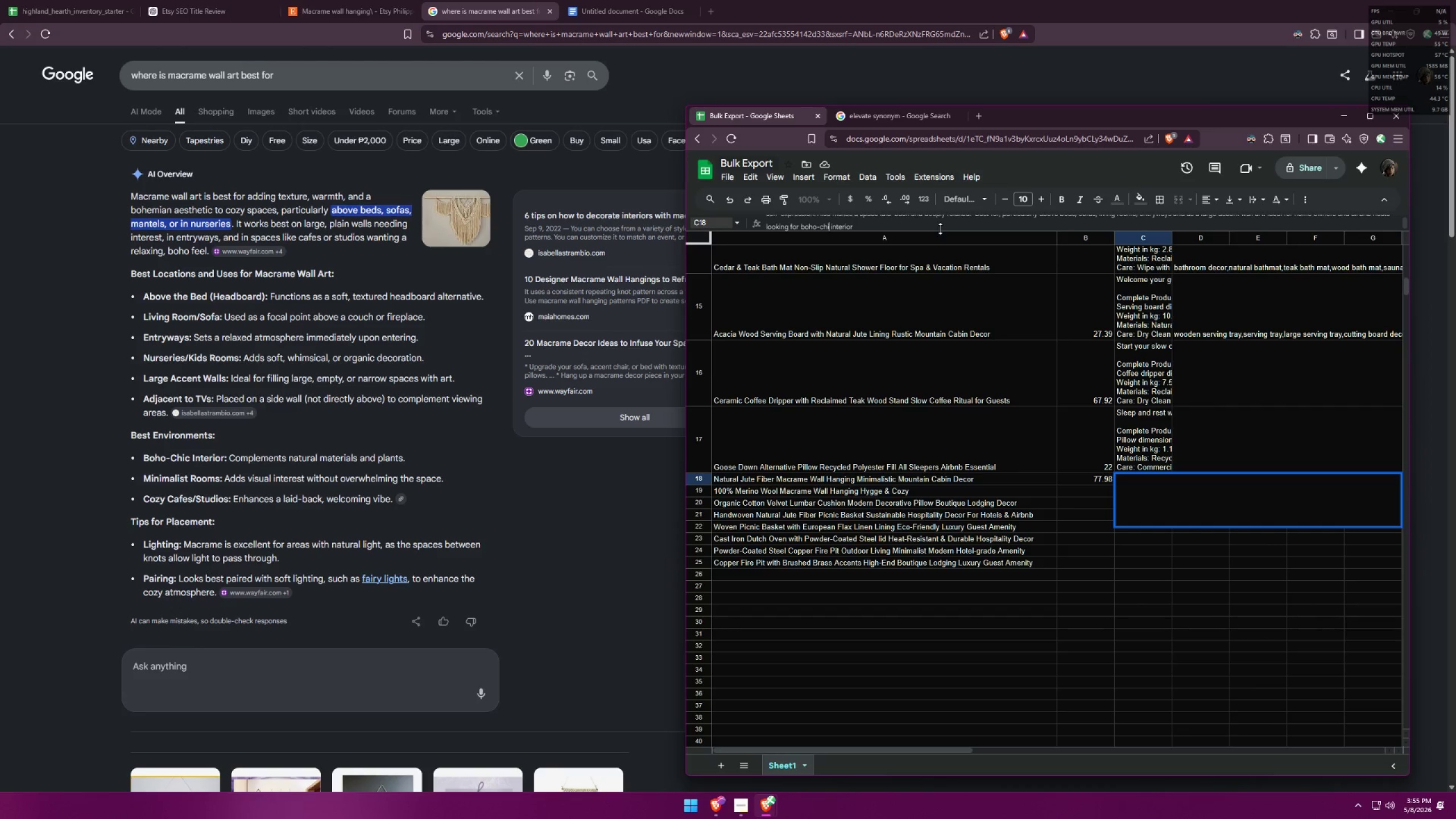 
key(C)
 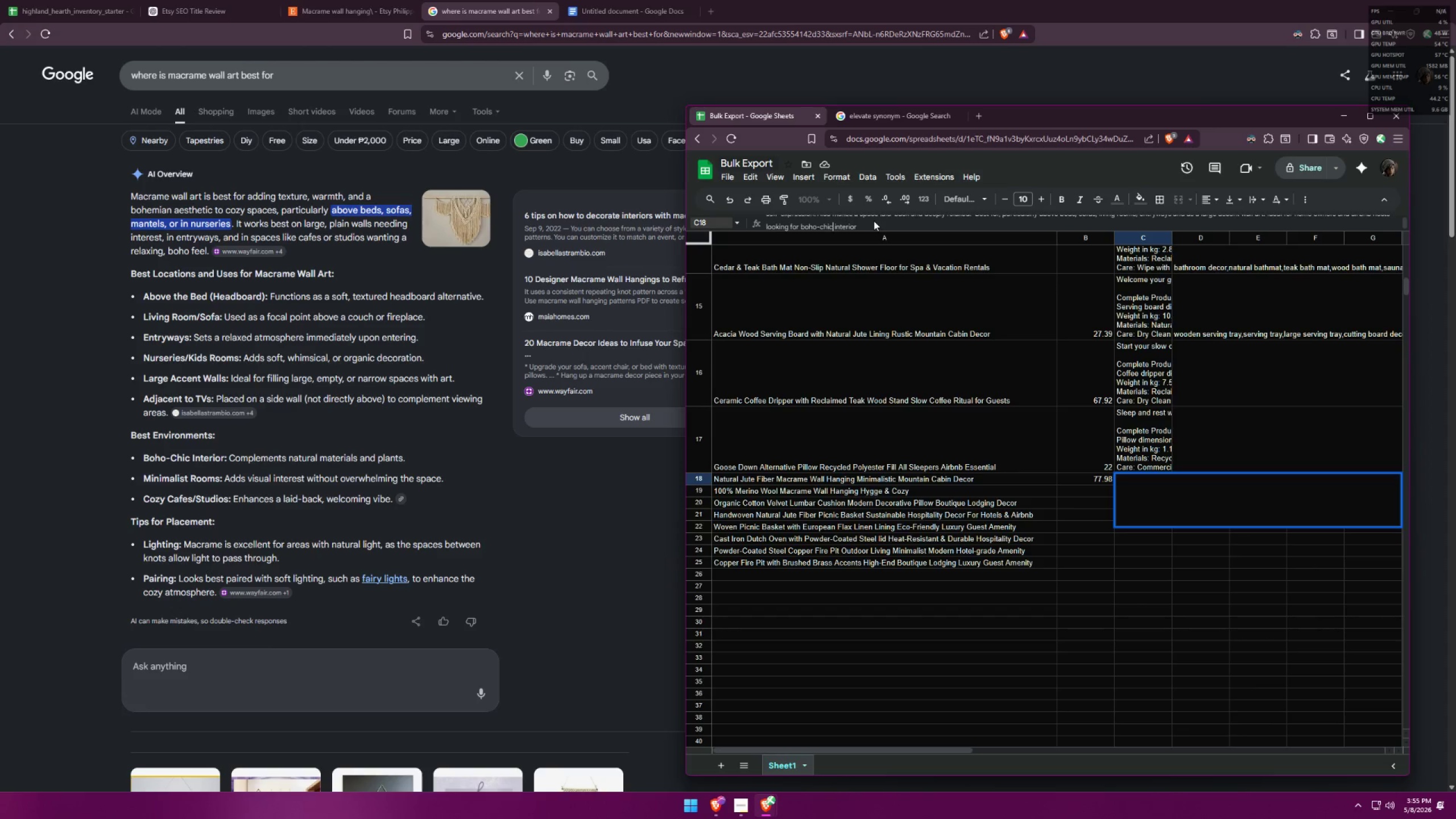 
left_click([862, 224])
 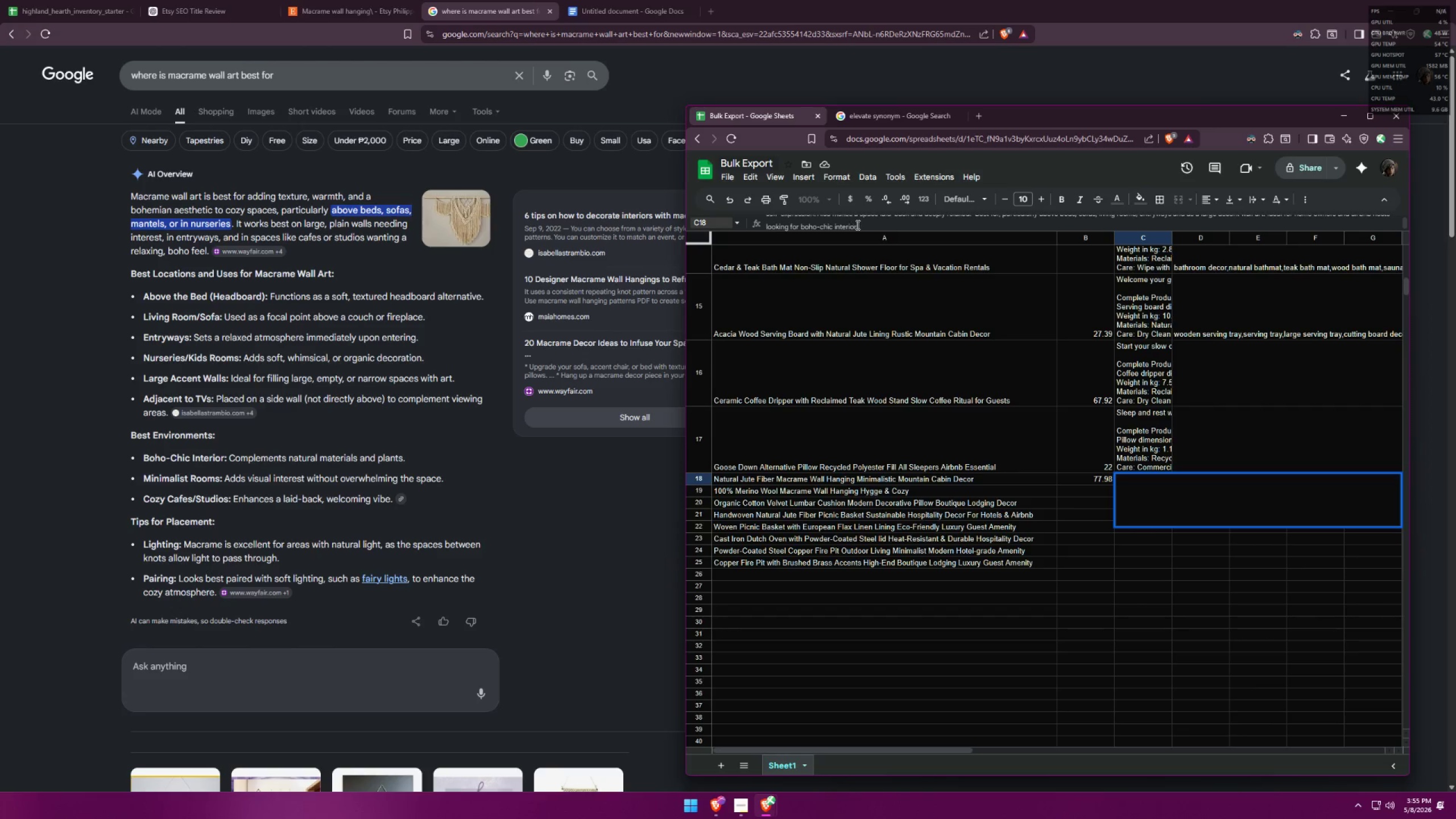 
left_click([857, 225])
 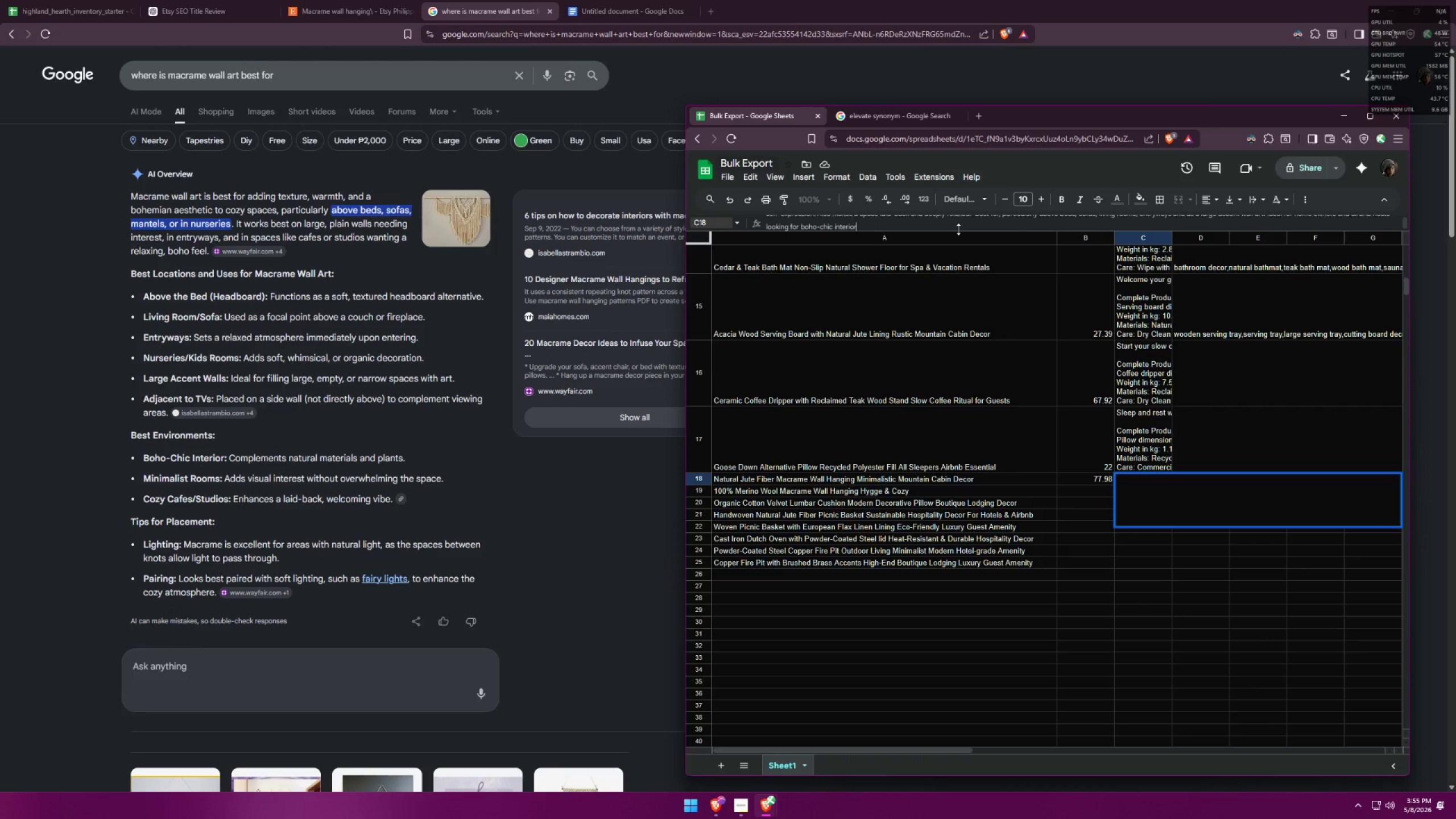 
key(Space)
 